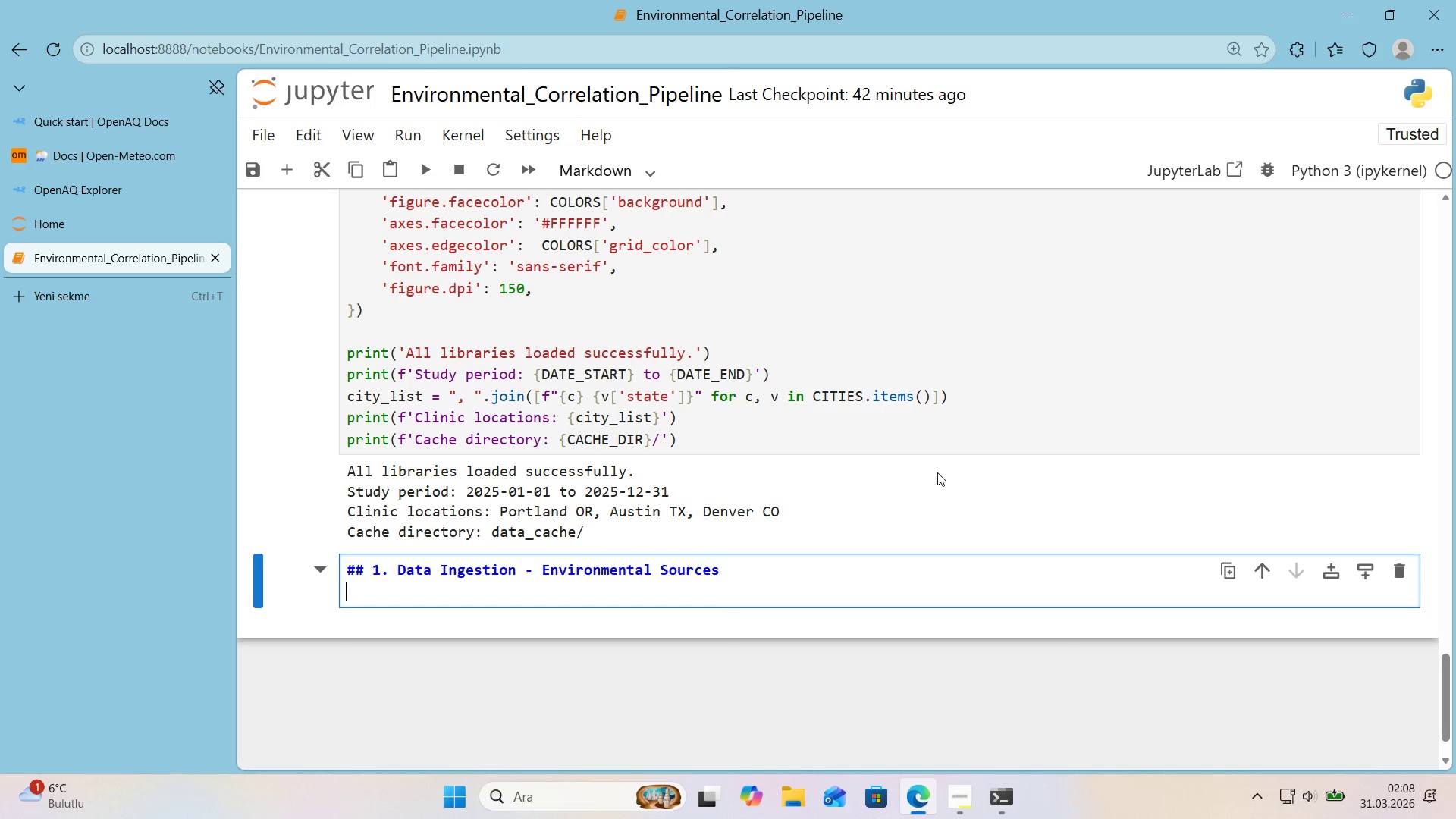 
key(Enter)
 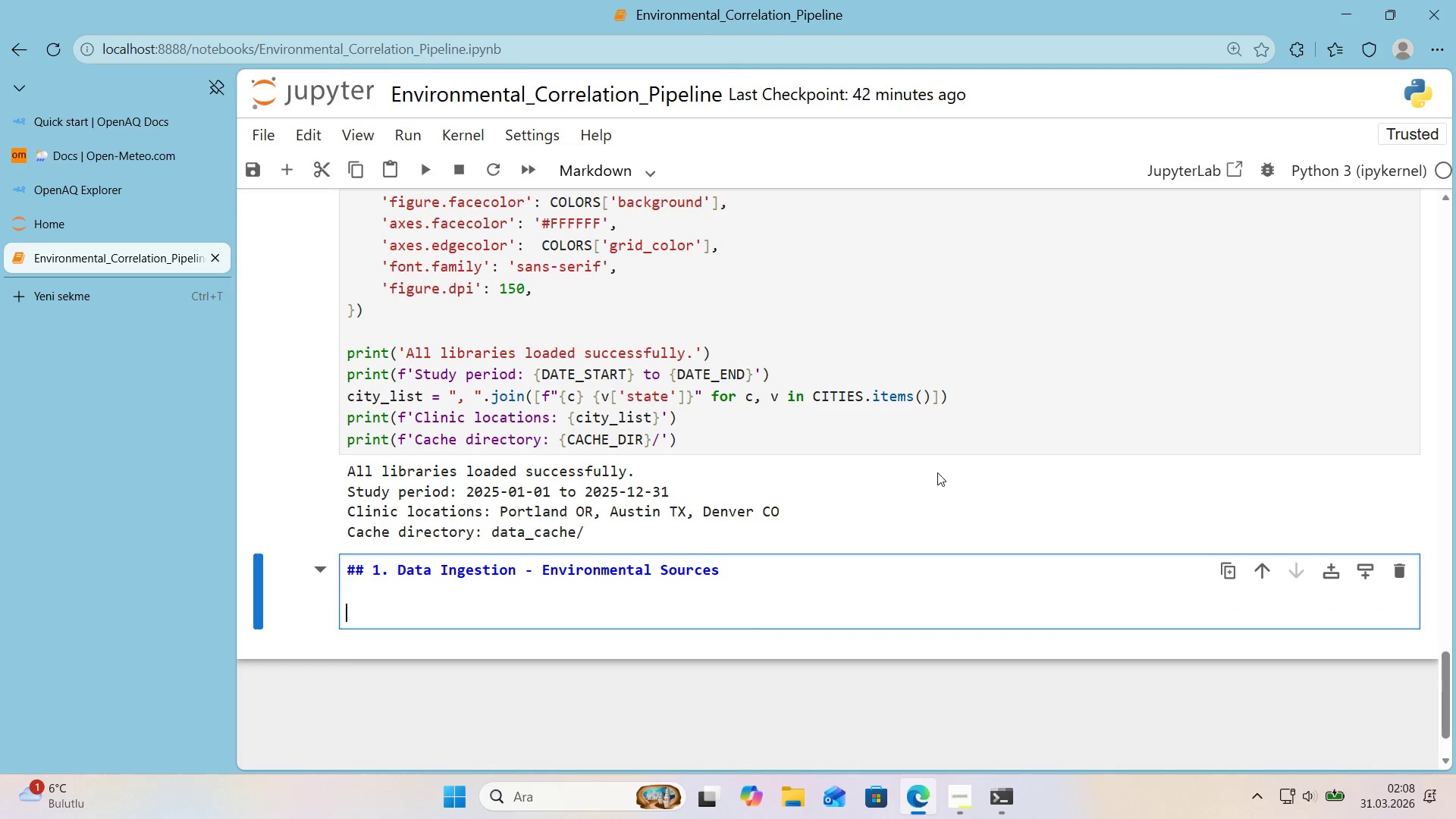 
type(Th's p'pel'ne 'ngests e)
key(Backspace)
type(real env')
 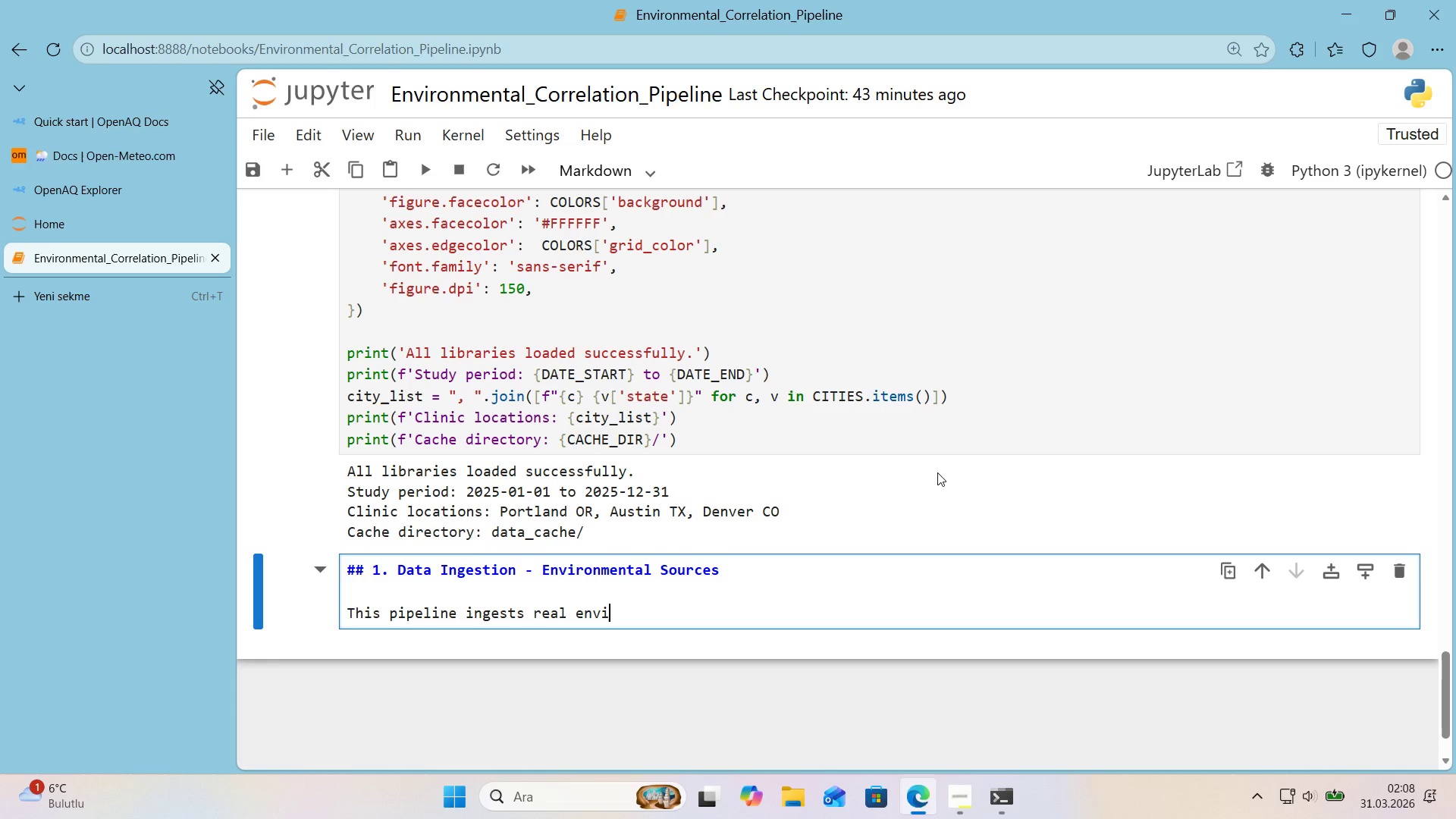 
wait(10.11)
 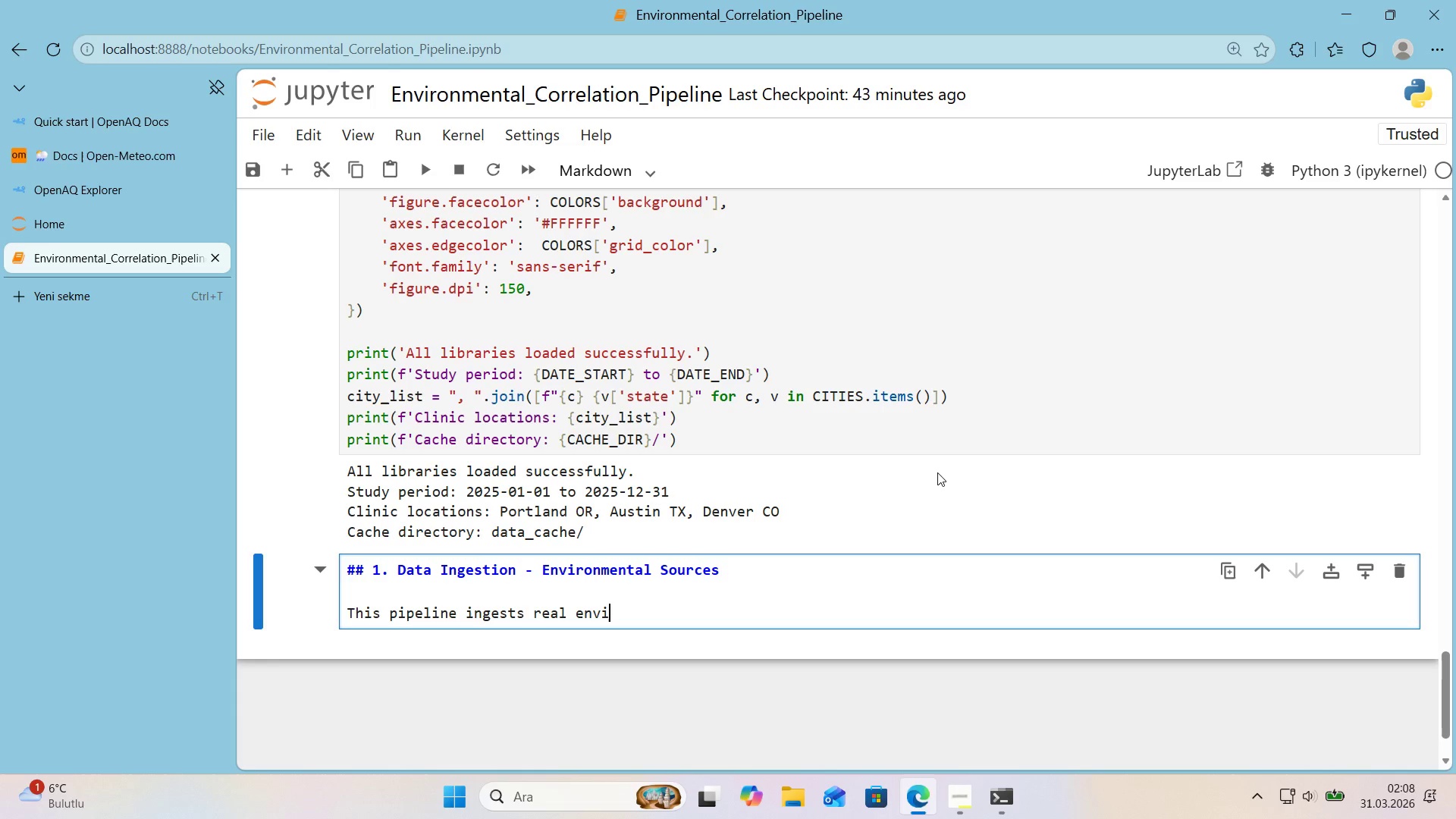 
type(ronmental data from two publ'c APIs>)
 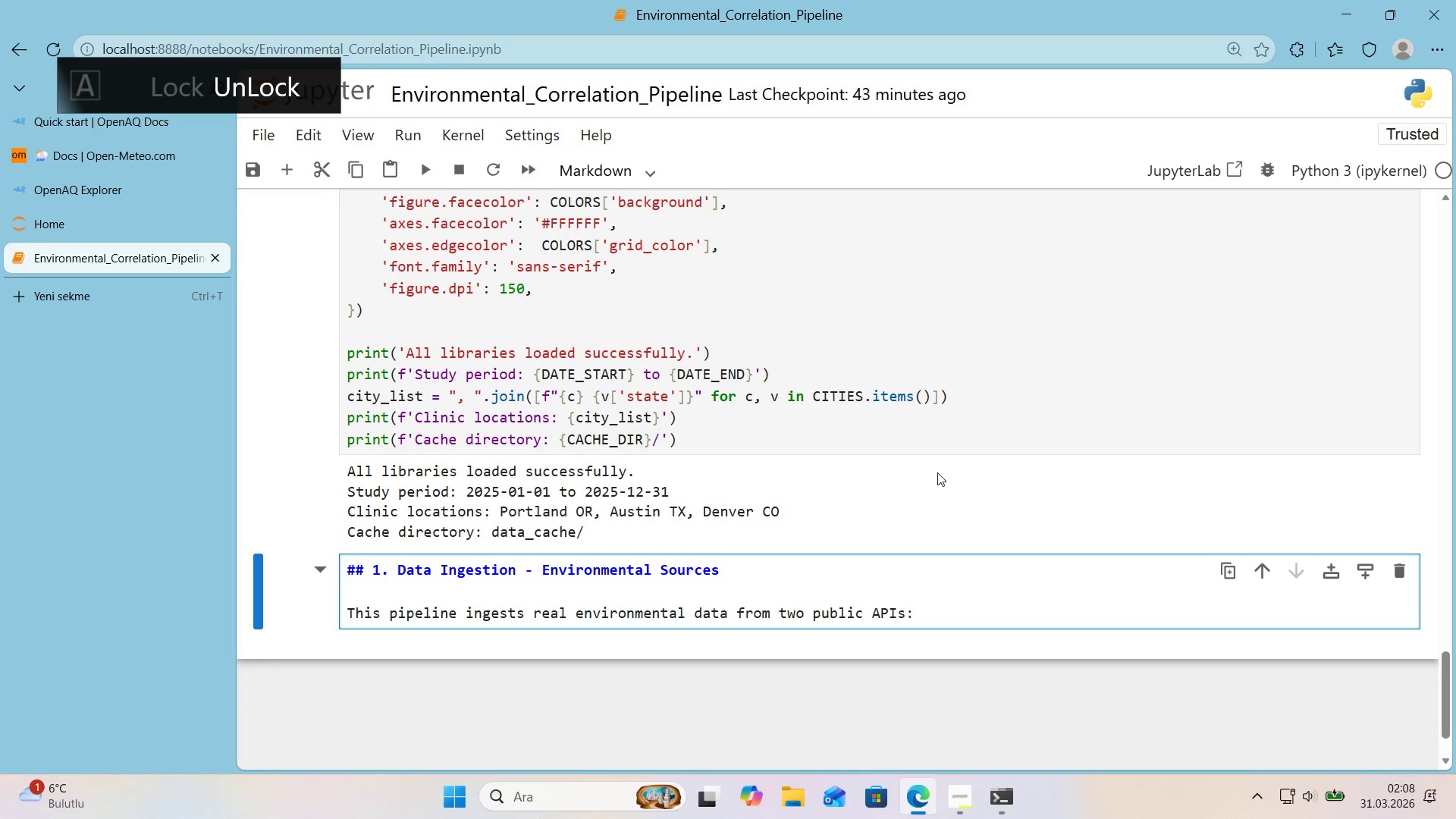 
key(Enter)
 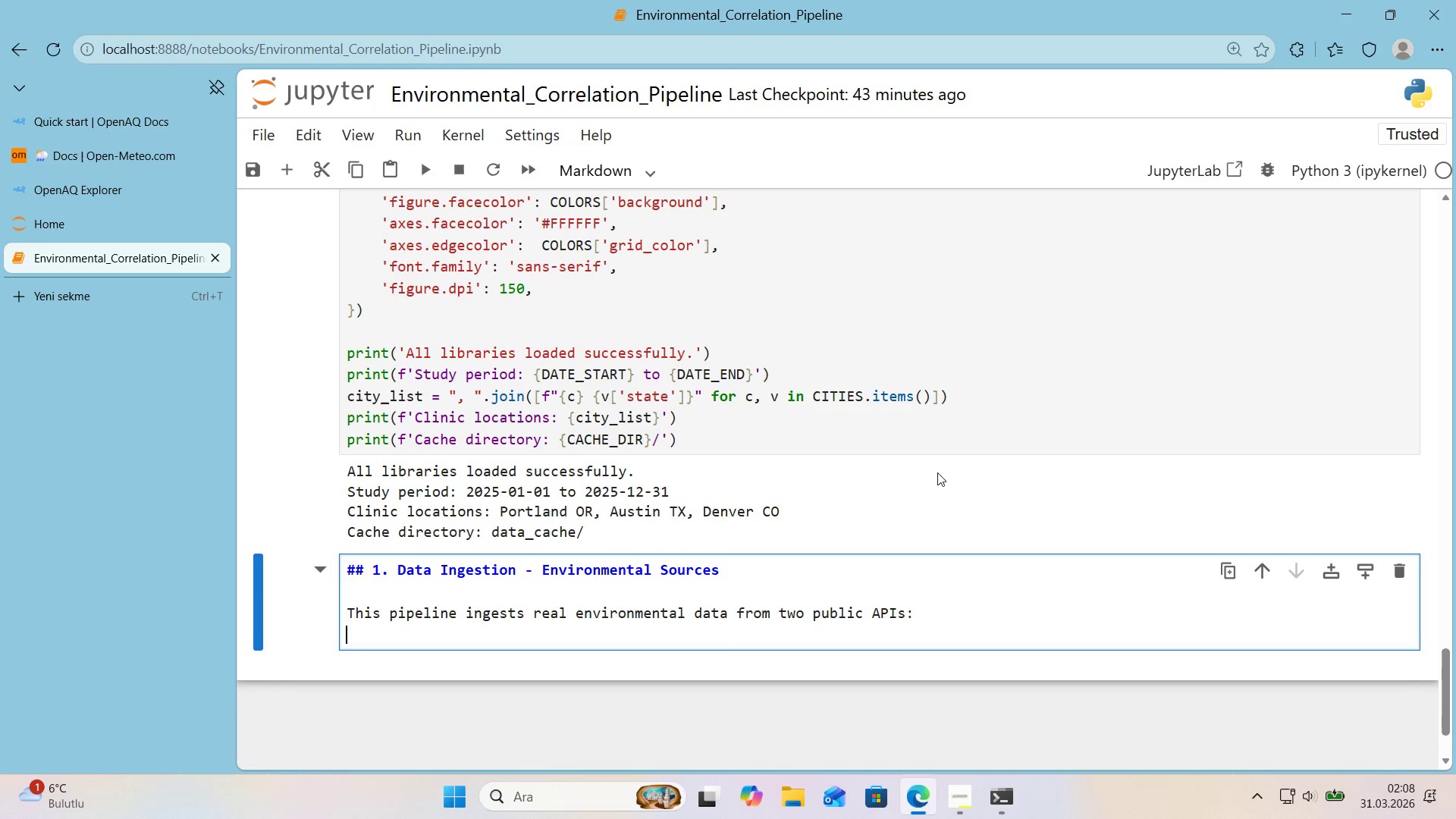 
key(Enter)
 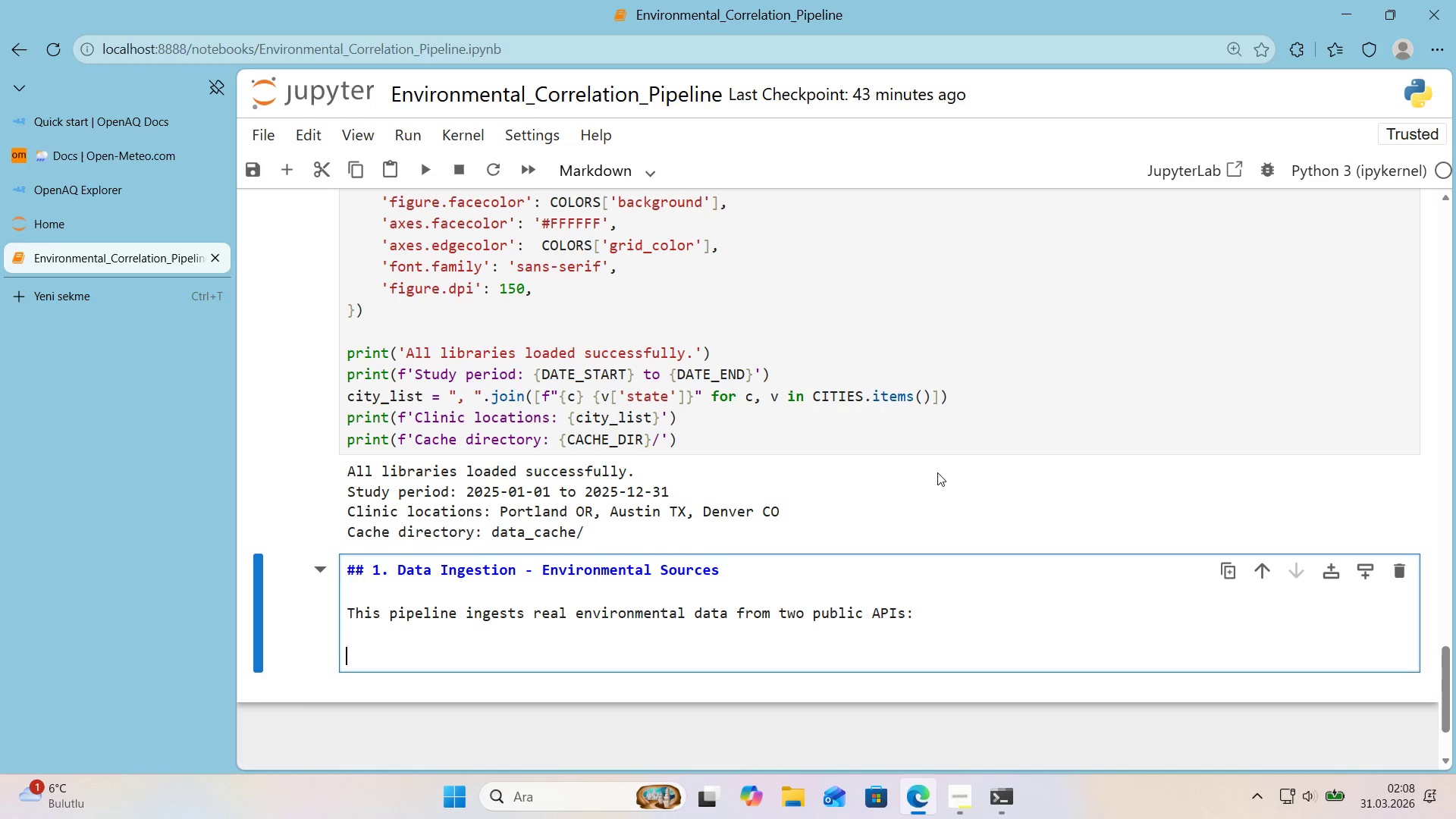 
key(Alt+Control+3)
 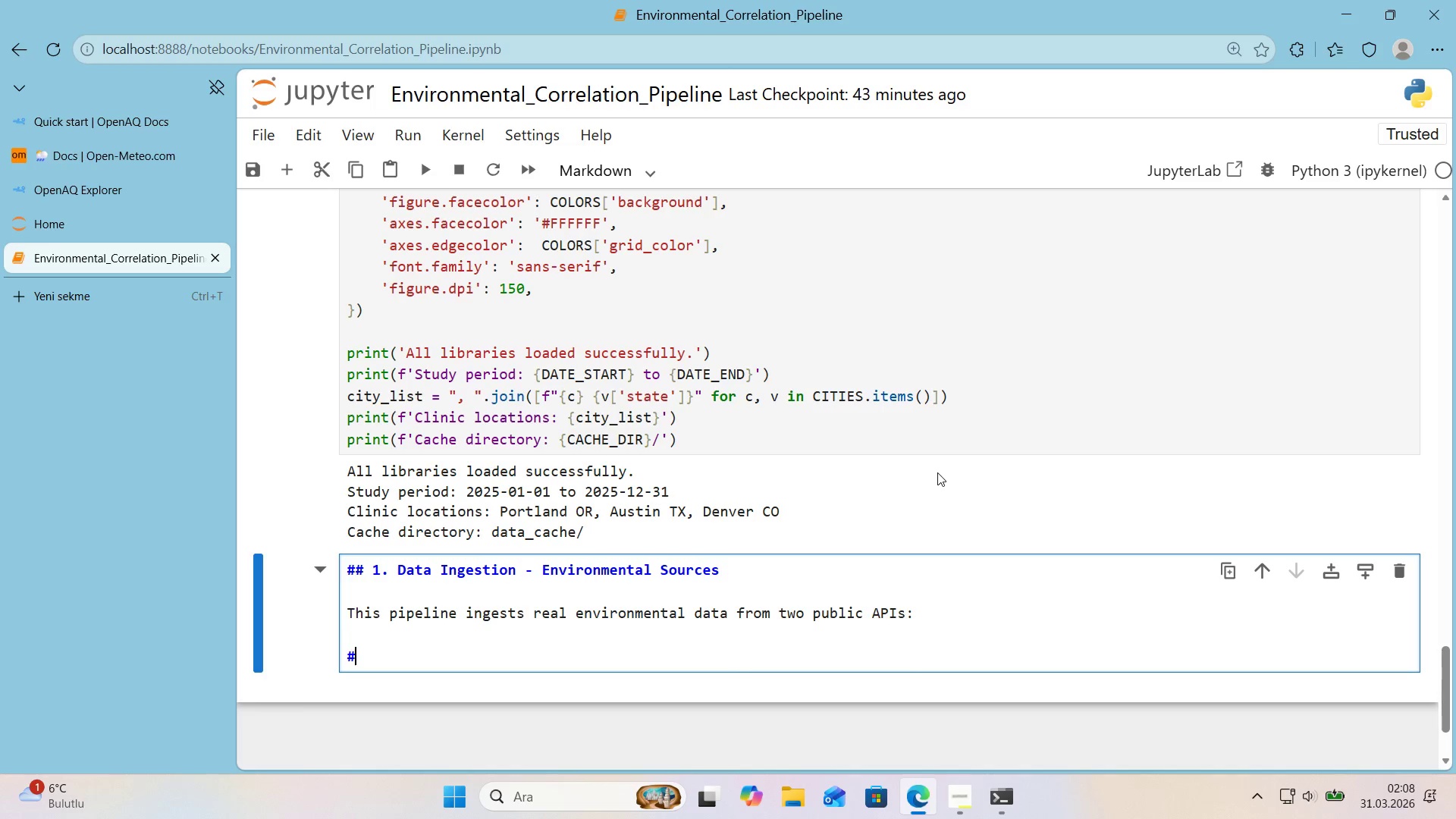 
key(Alt+Control+3)
 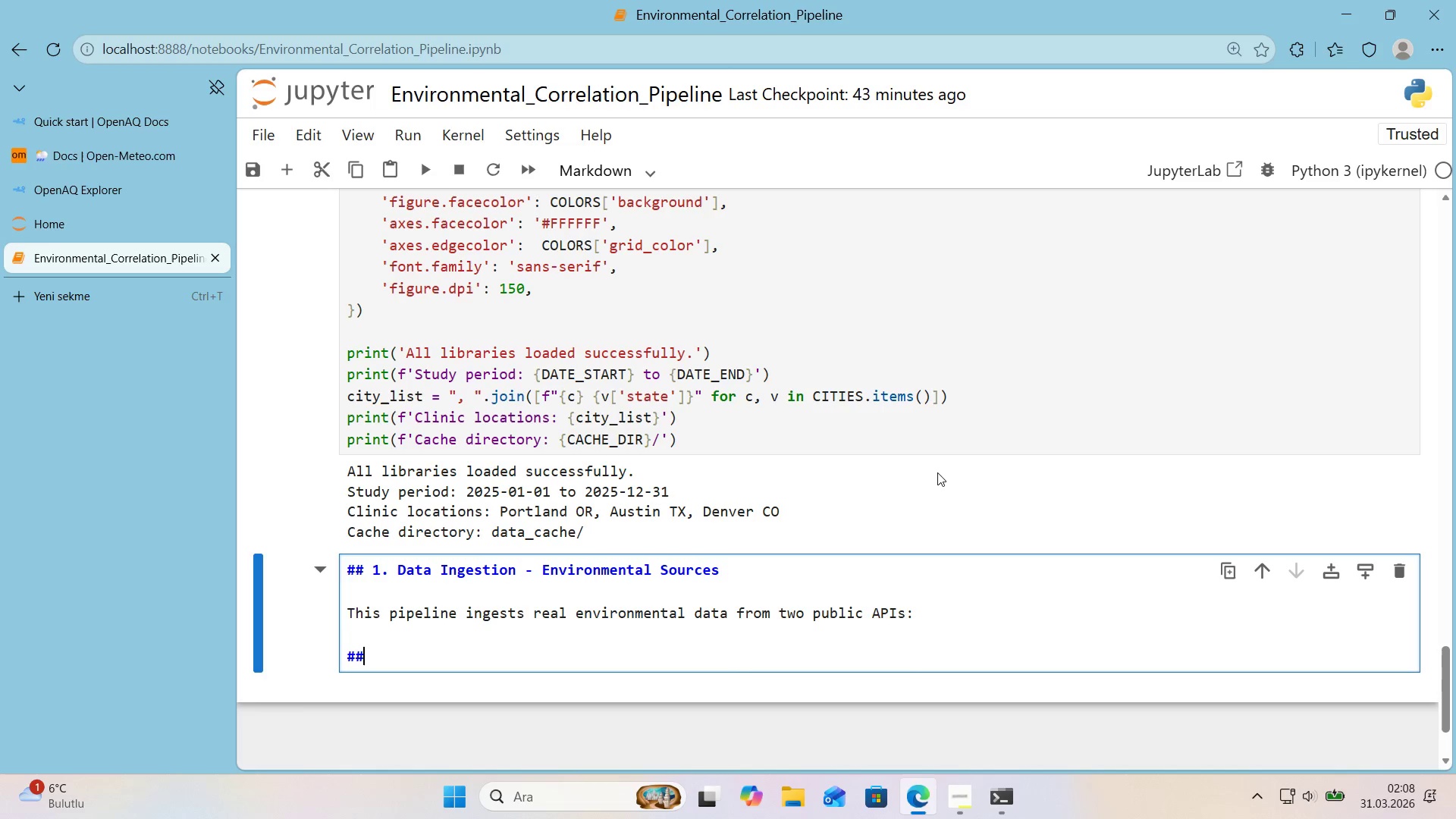 
key(Alt+Control+3)
 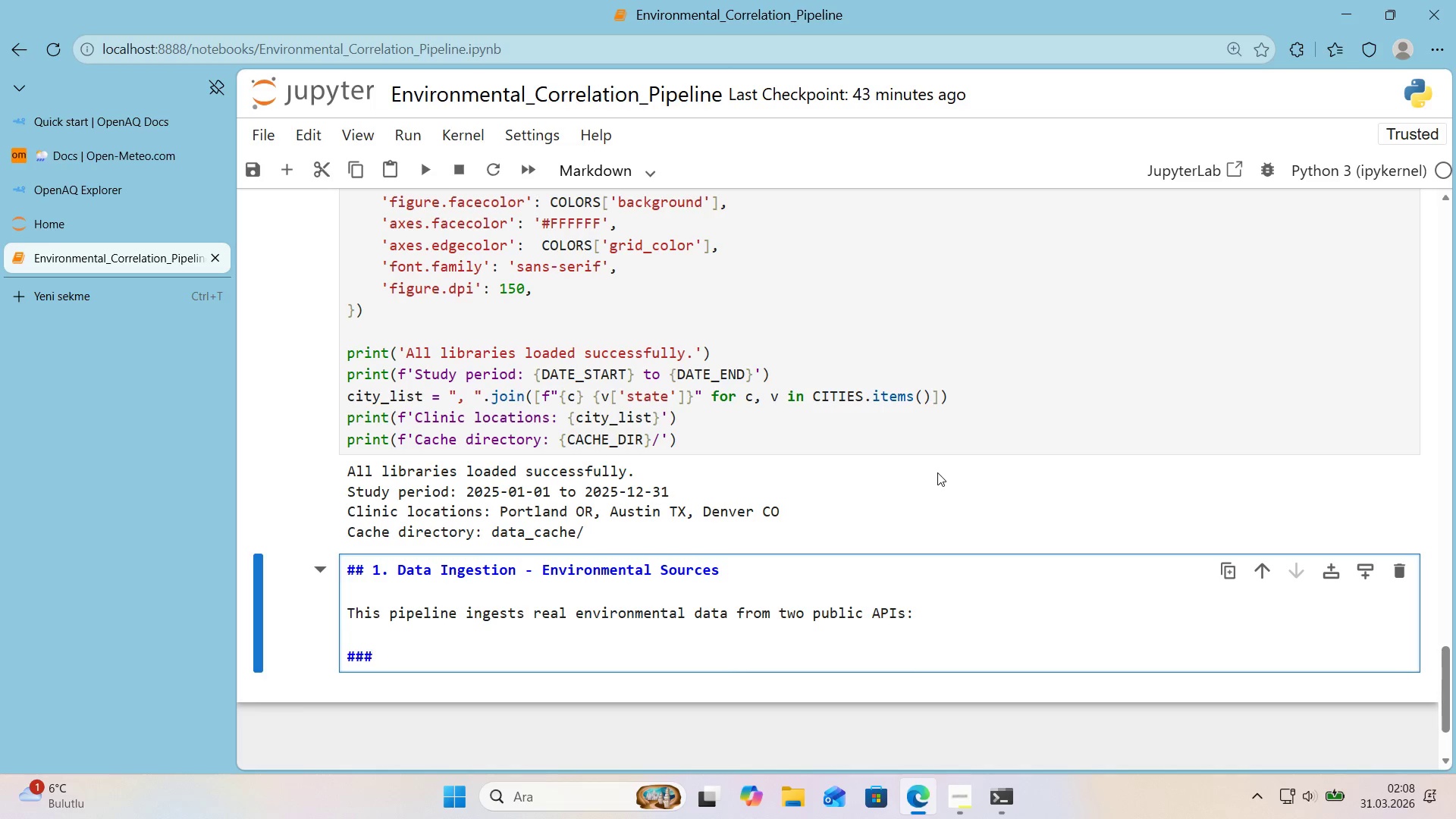 
type( Source 1> OpenAQ v3 api)
key(Backspace)
key(Backspace)
key(Backspace)
type(API *()
 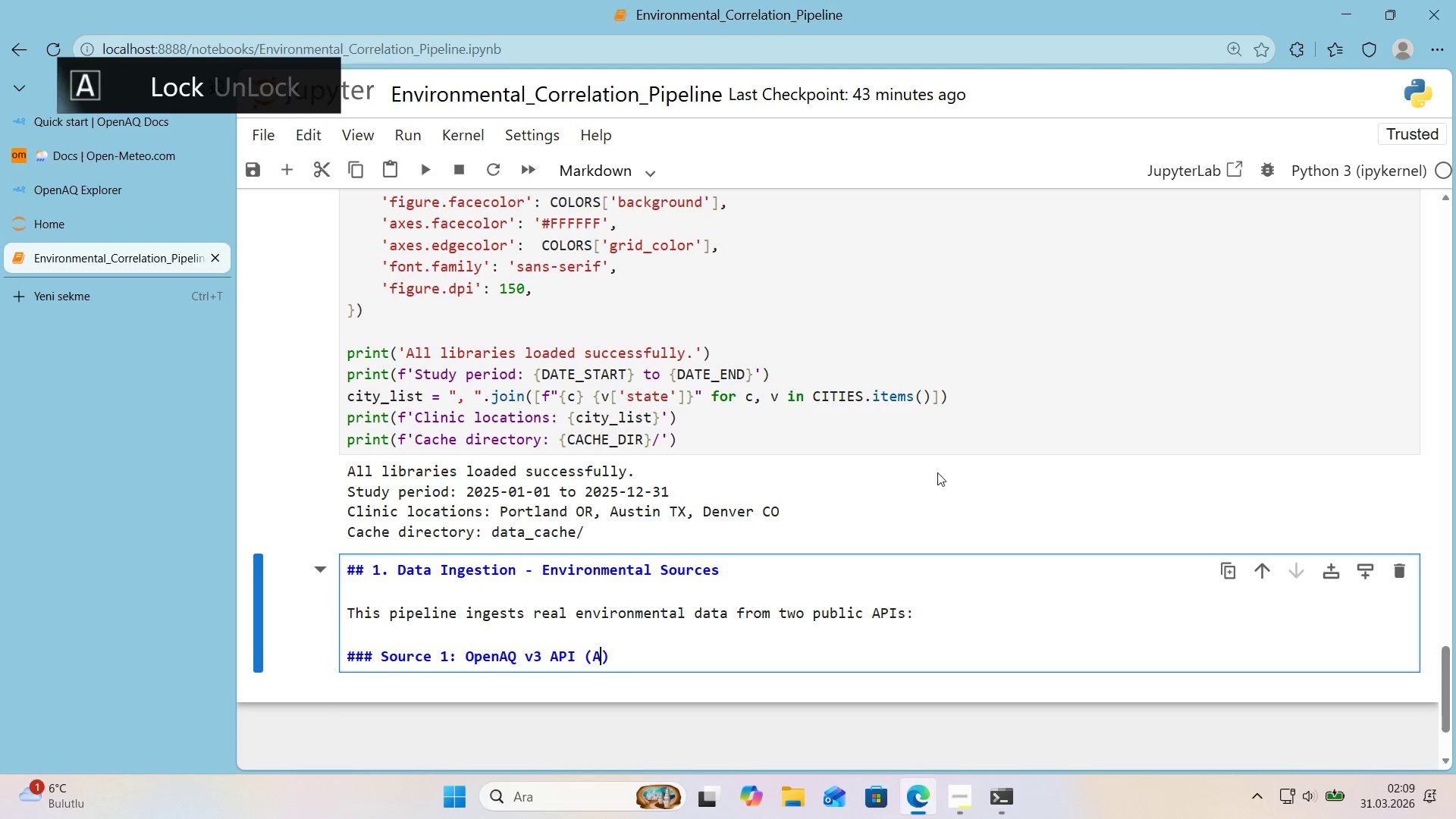 
 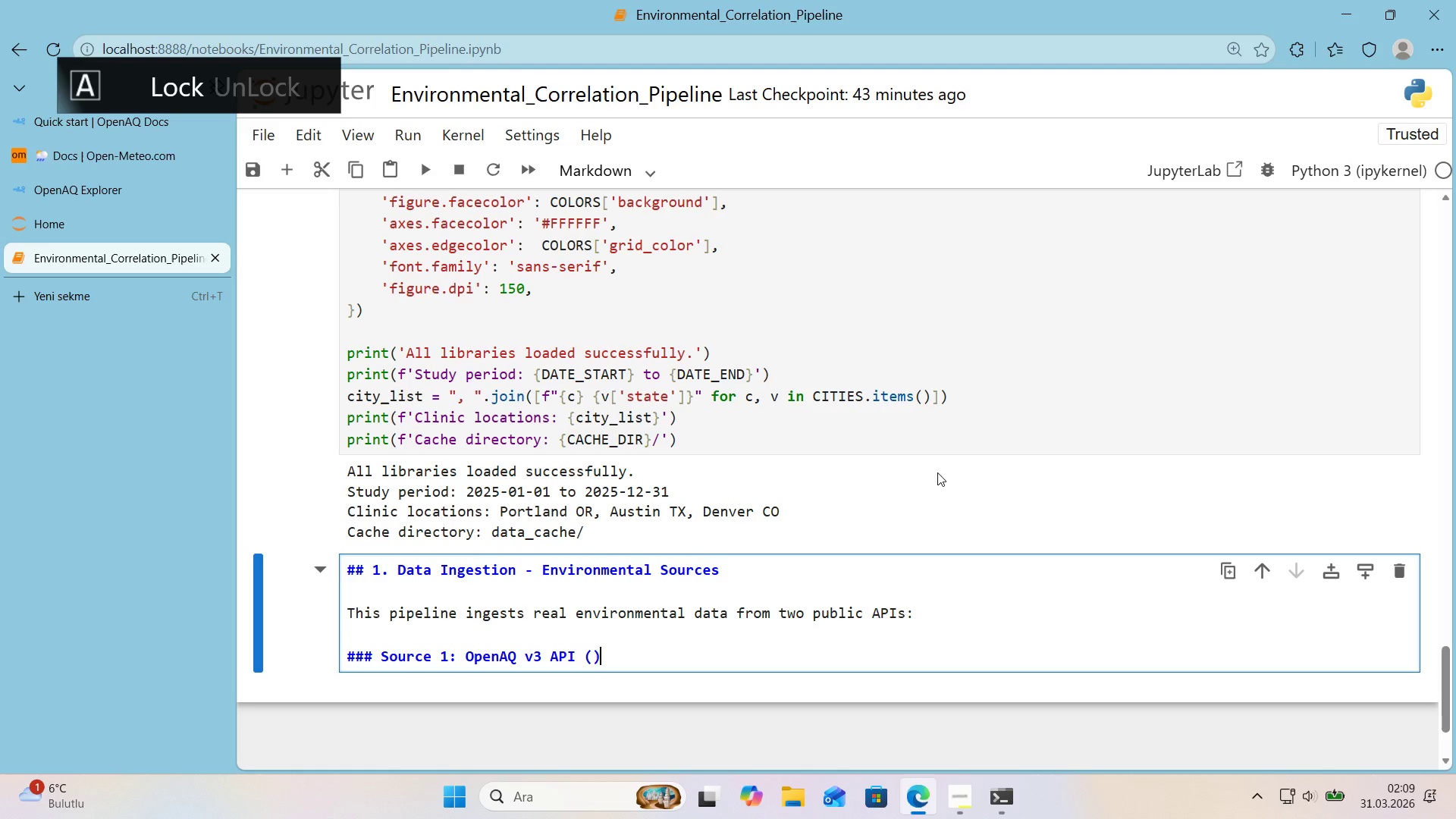 
key(ArrowLeft)
 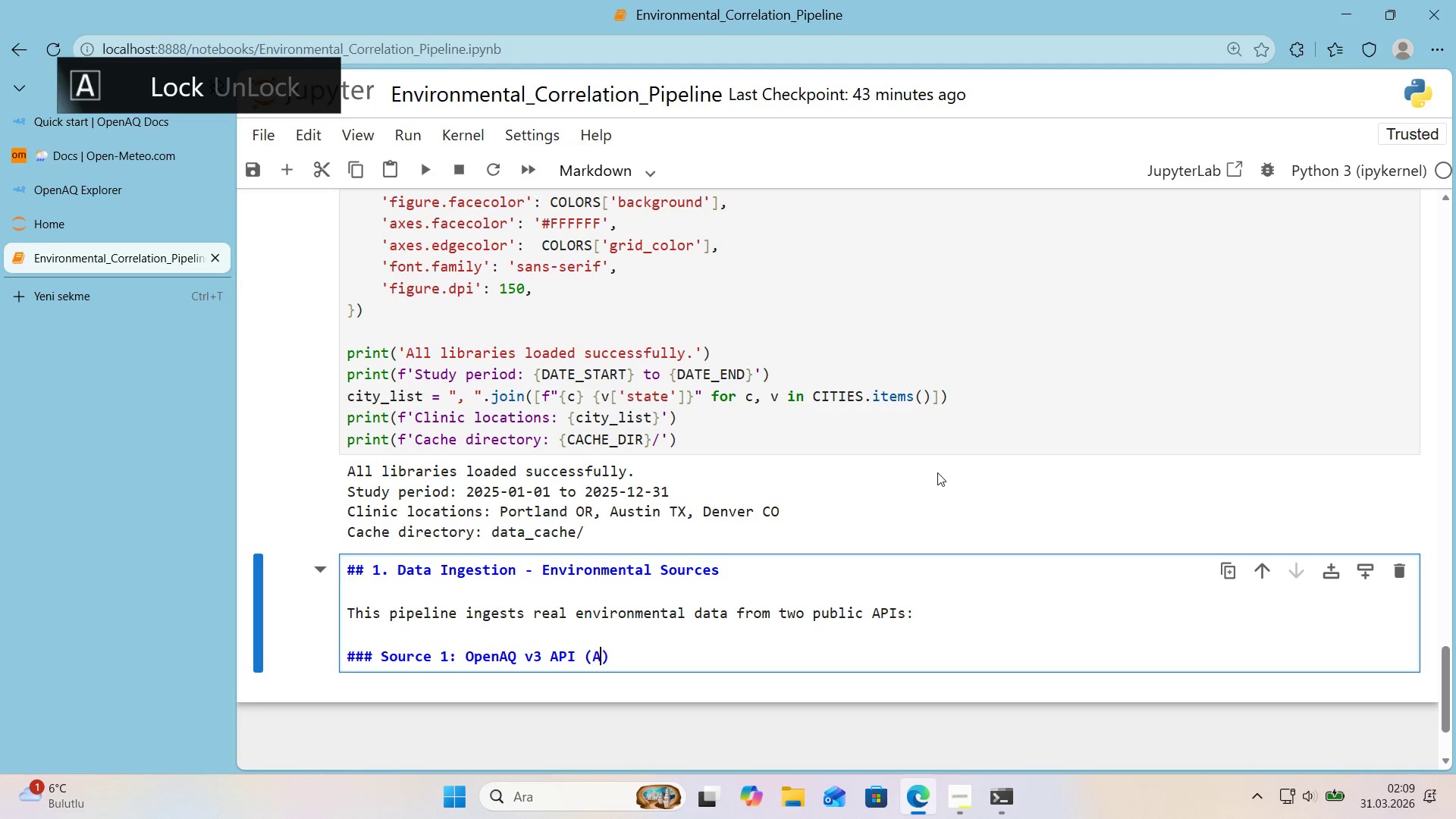 
type(A'r Qual'ty)
 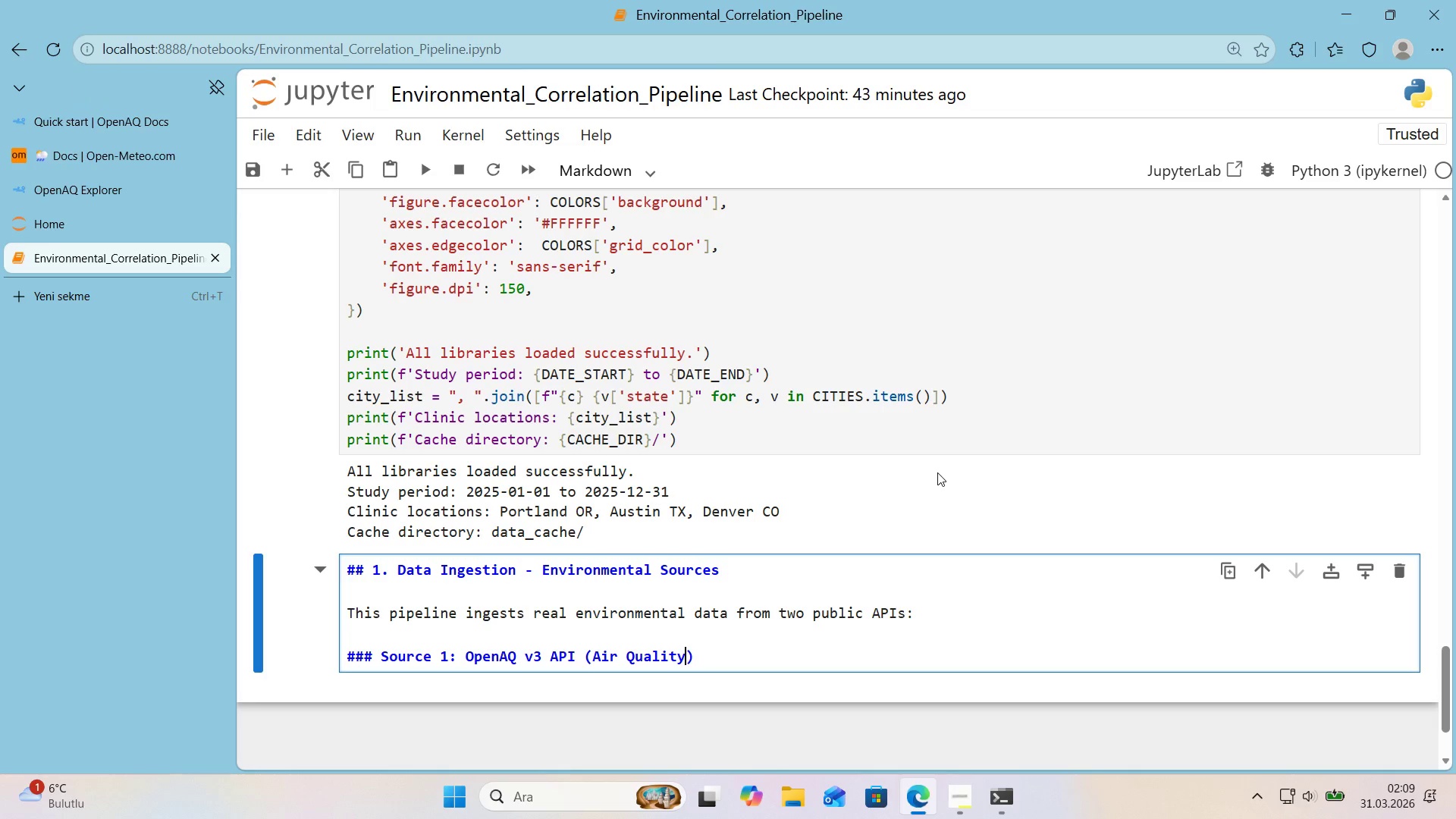 
key(ArrowRight)
 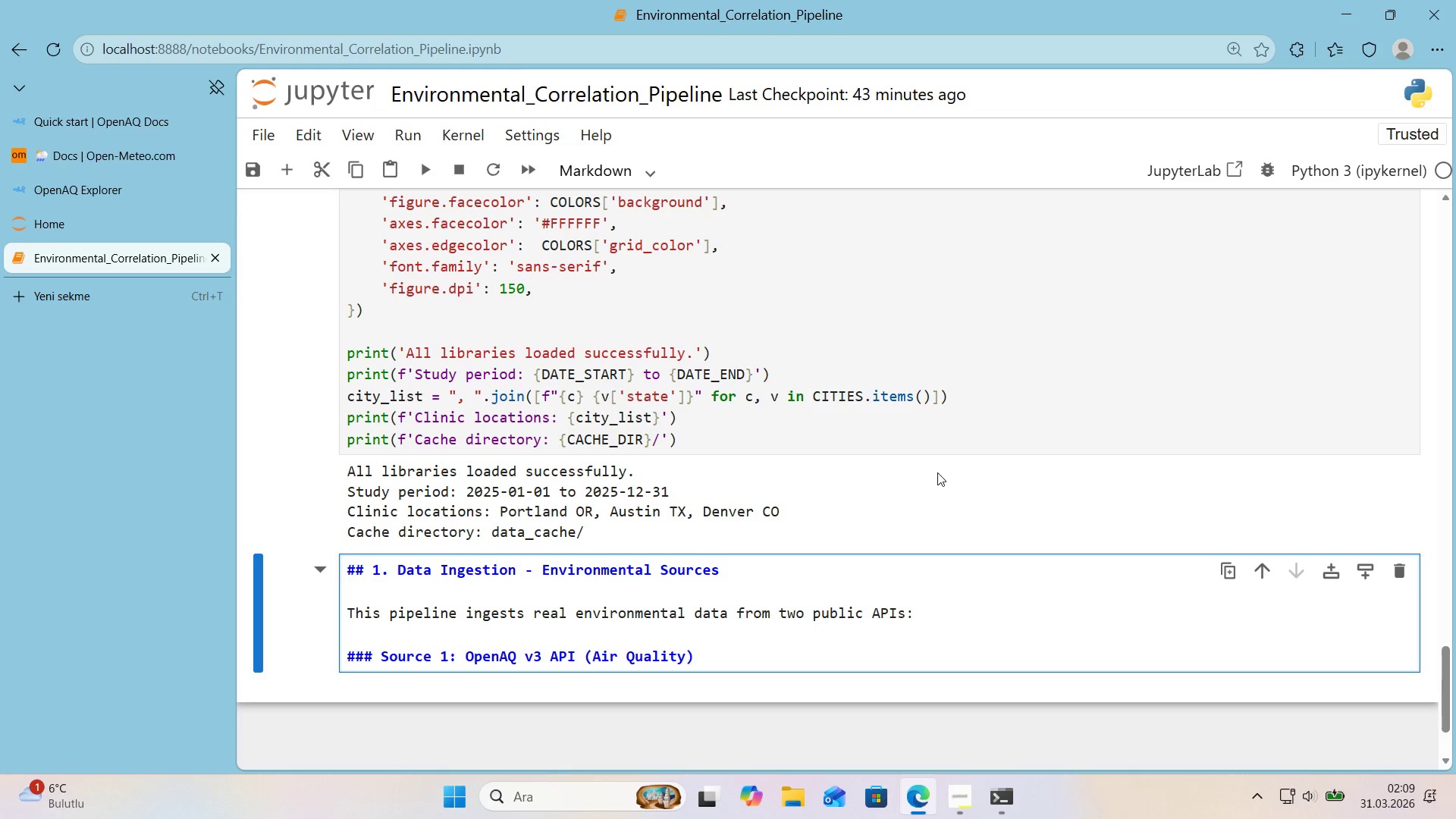 
key(Enter)
 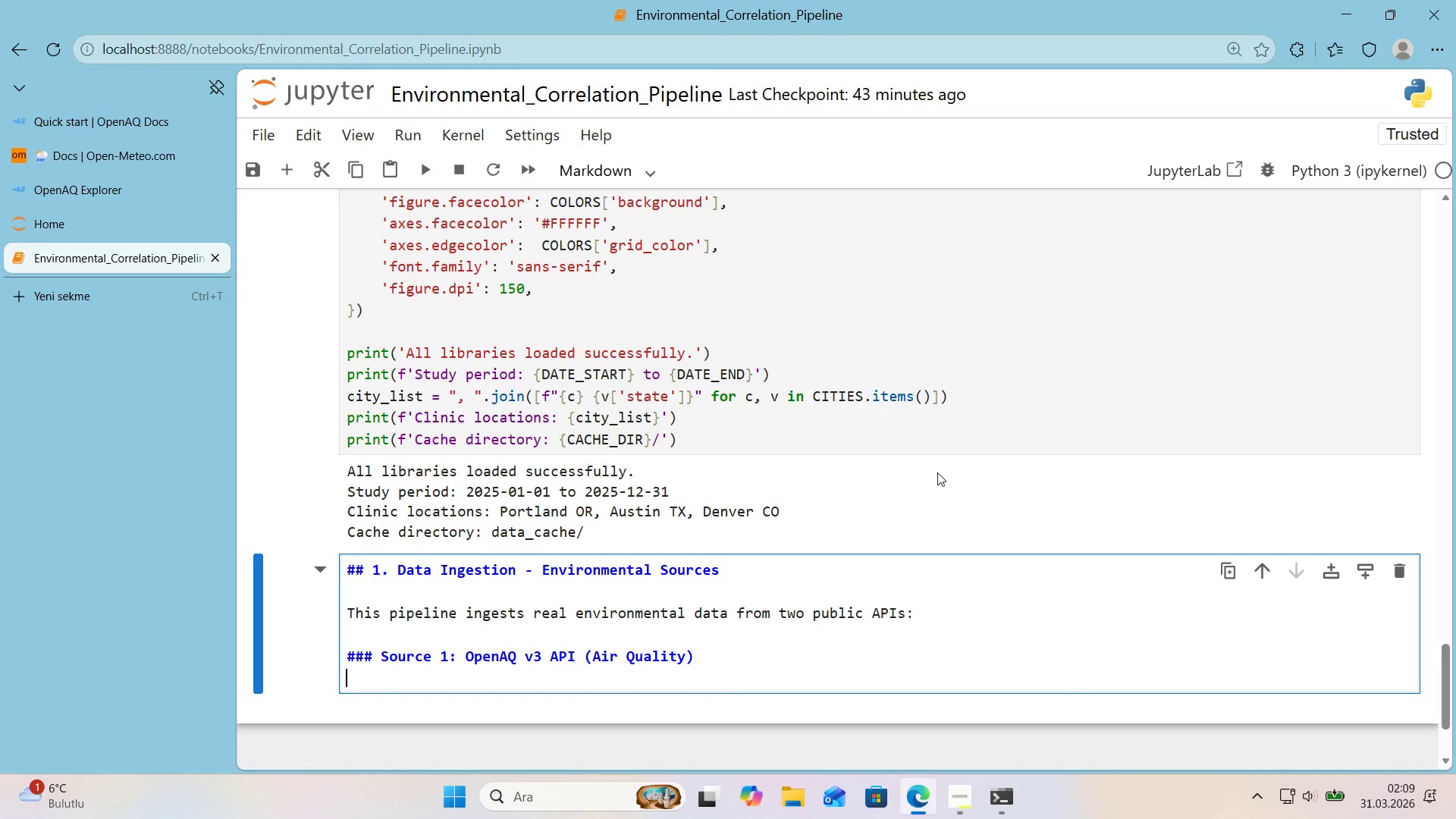 
type(- **API Endpo'nt>** @@)
 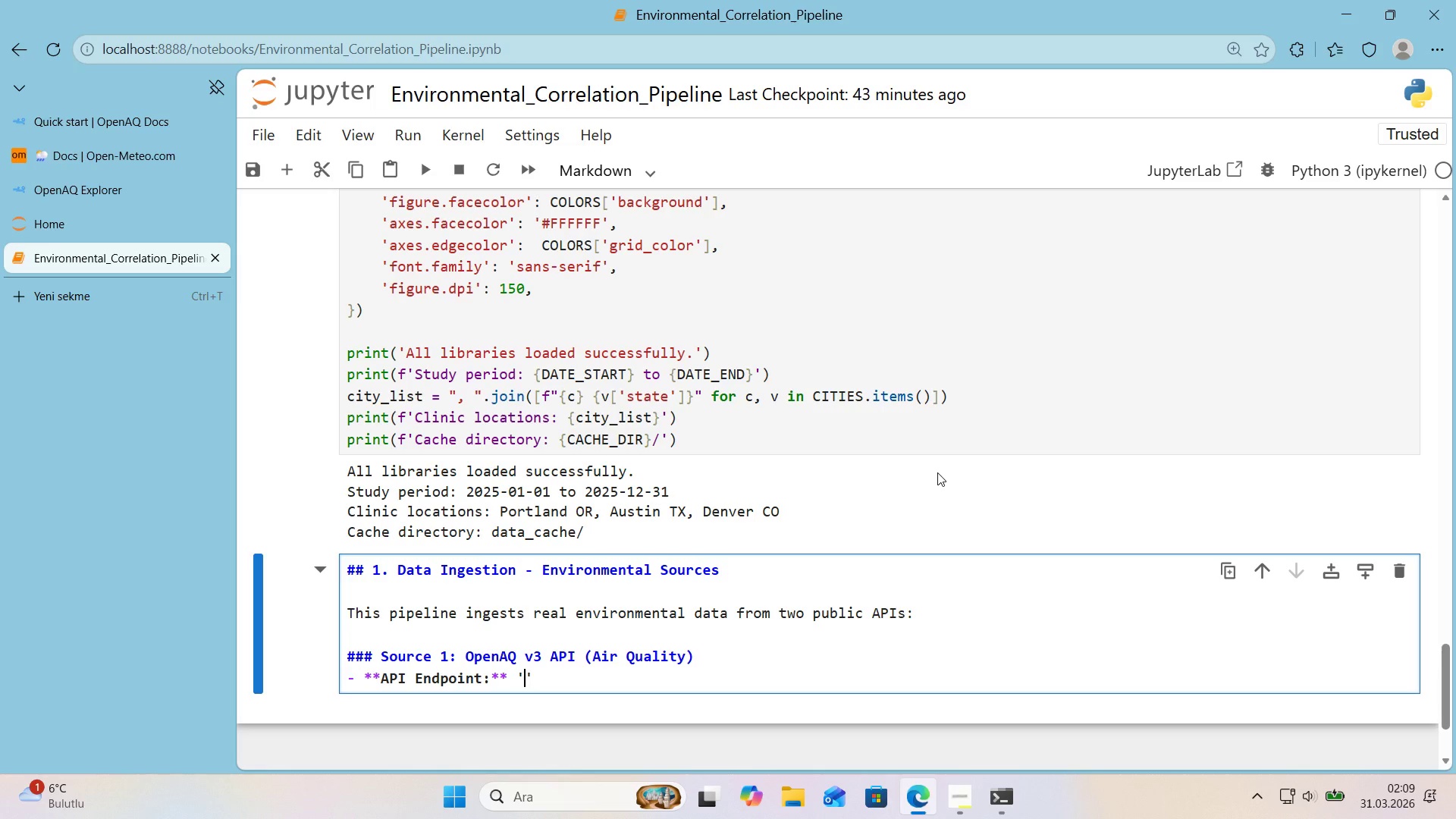 
 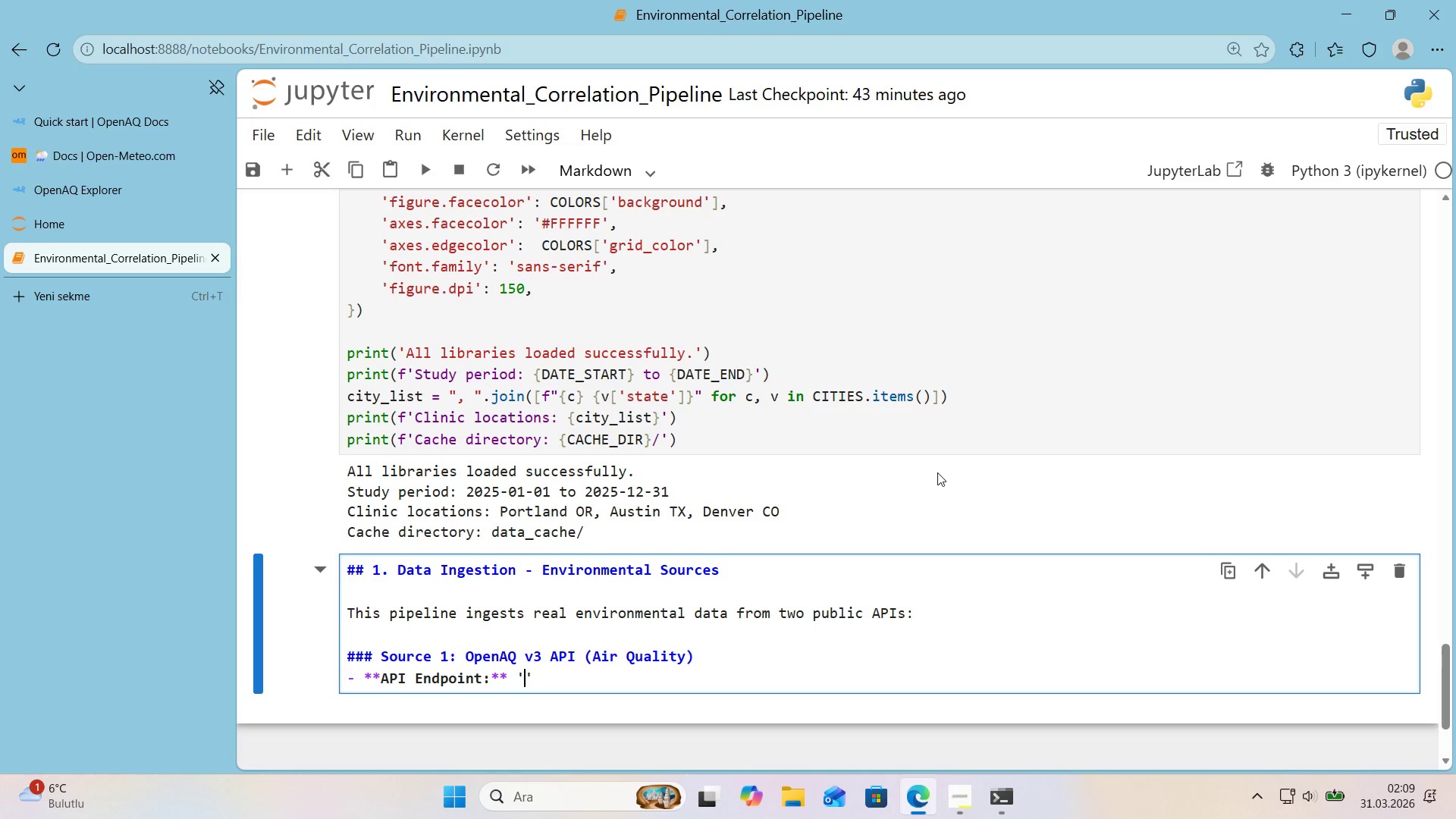 
key(ArrowLeft)
 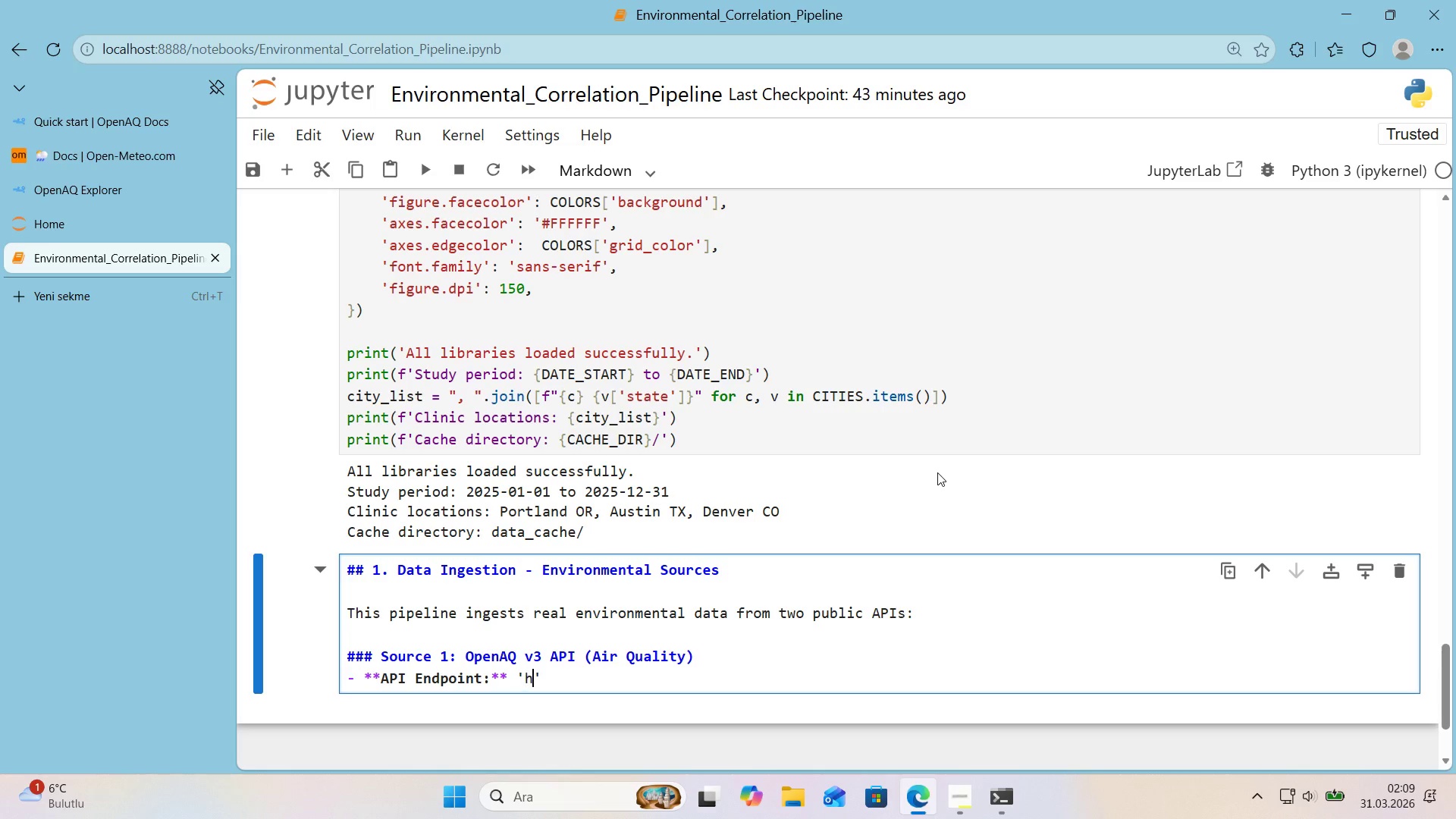 
type(https>&&ap'.openaq)
 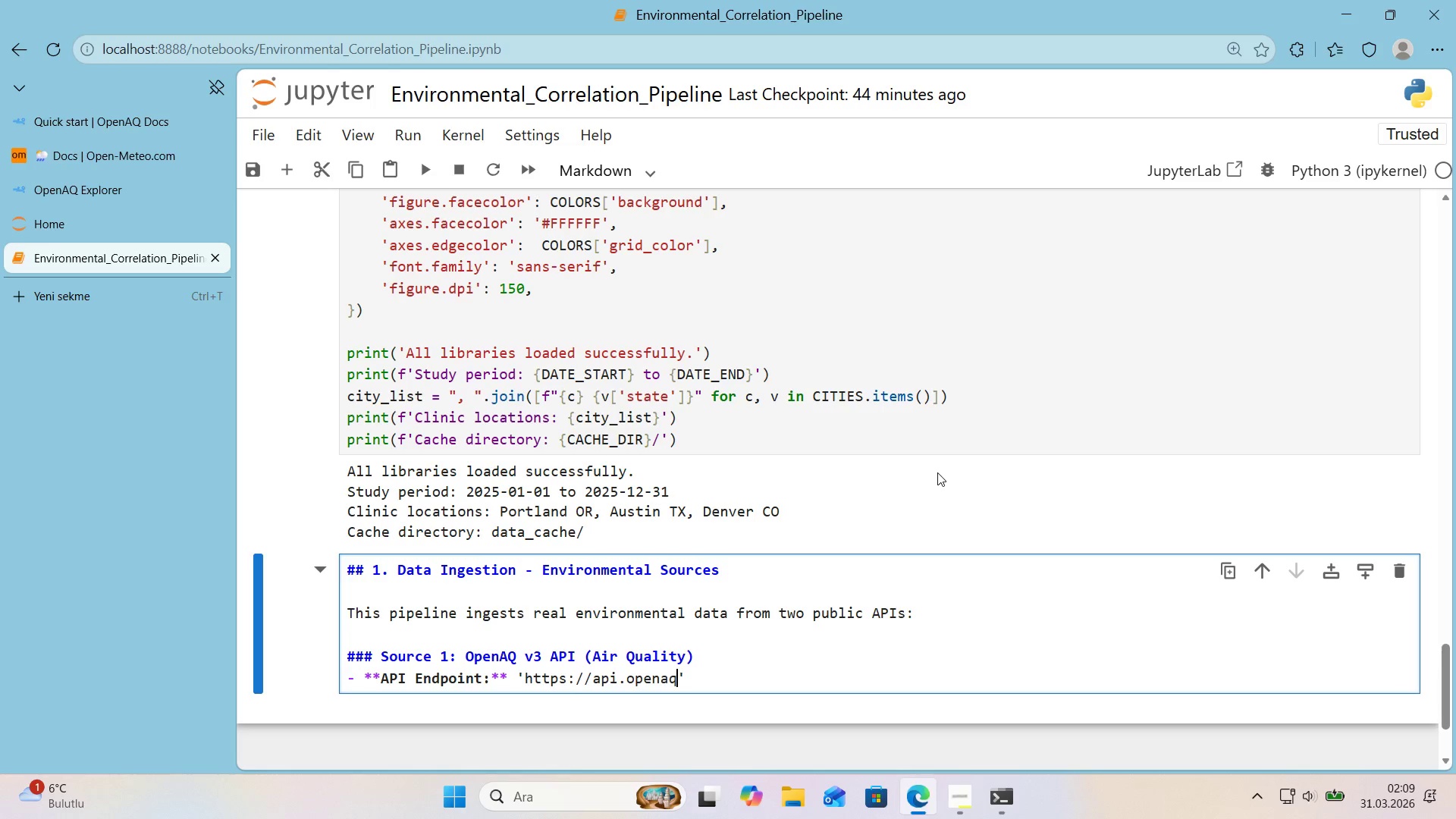 
left_click([111, 124])
 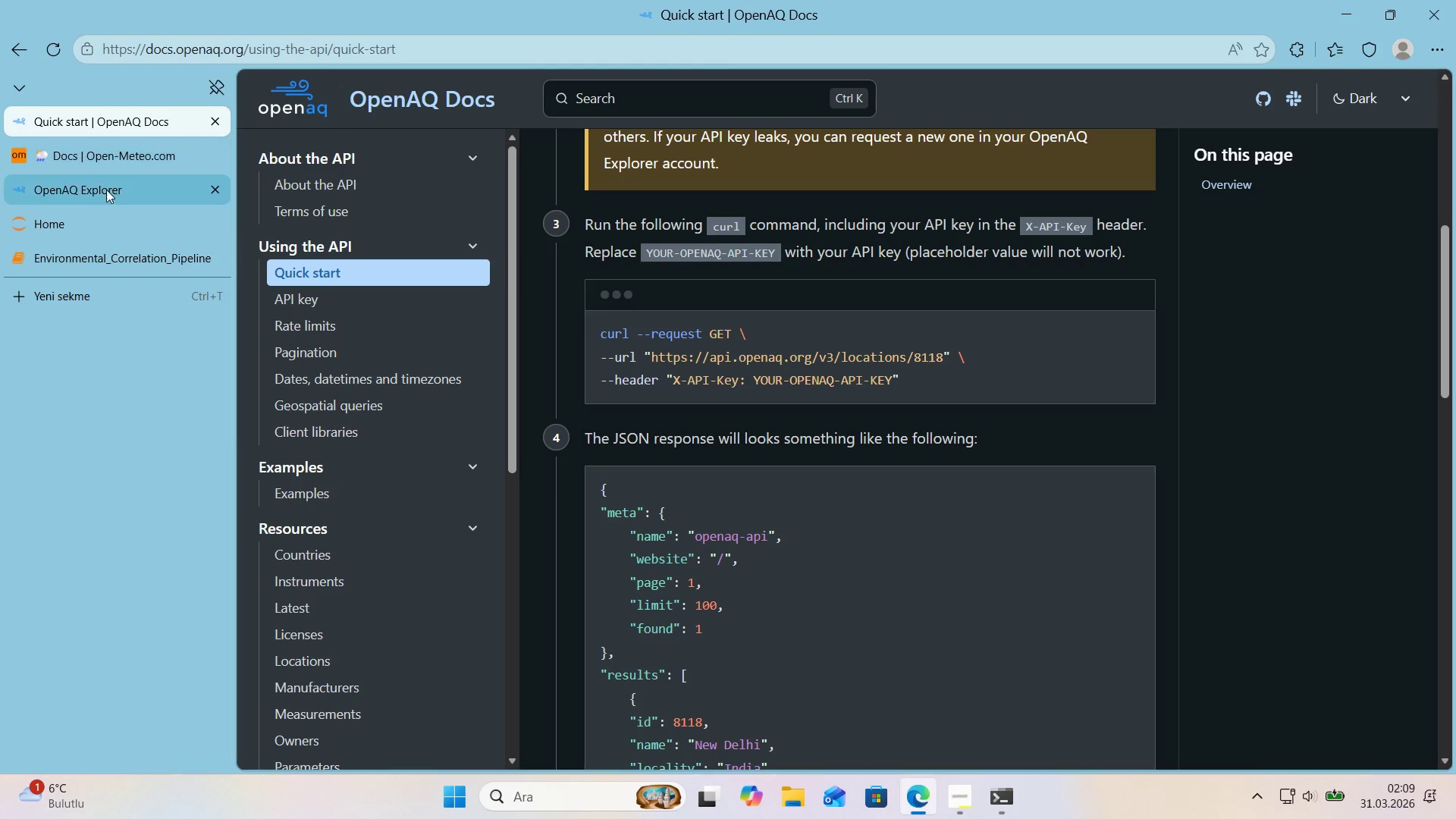 
left_click([106, 193])
 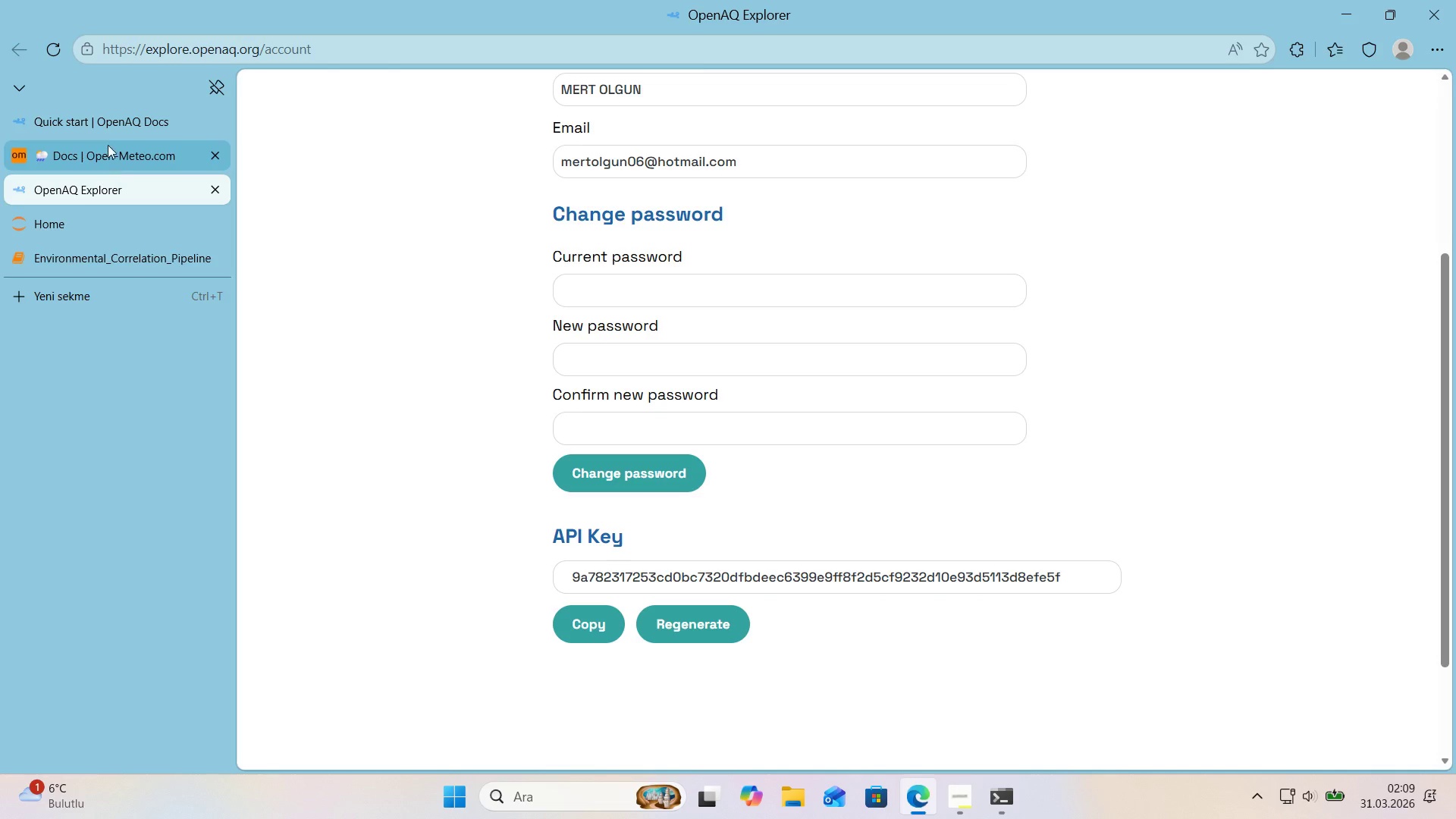 
left_click([102, 128])
 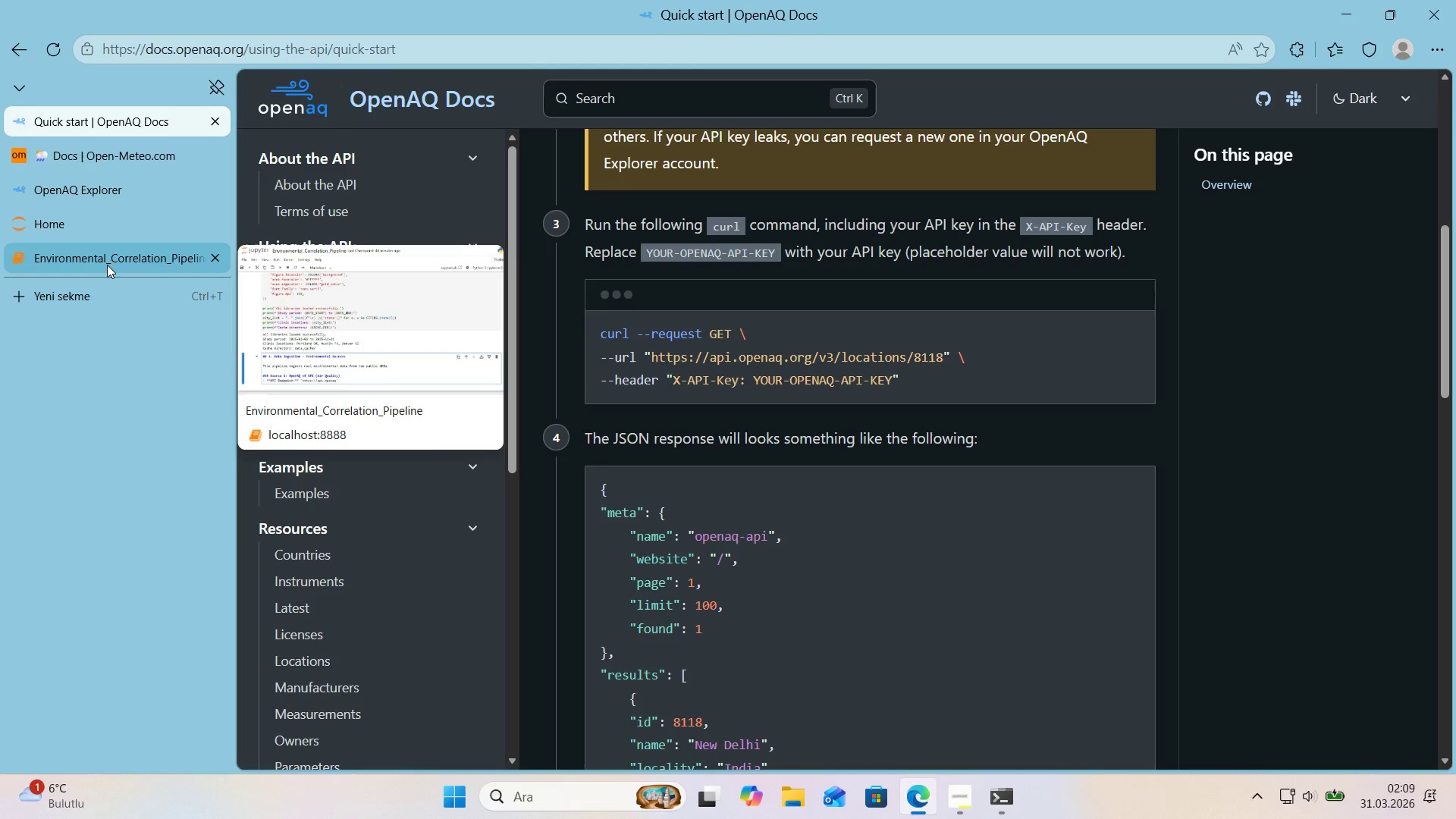 
wait(12.02)
 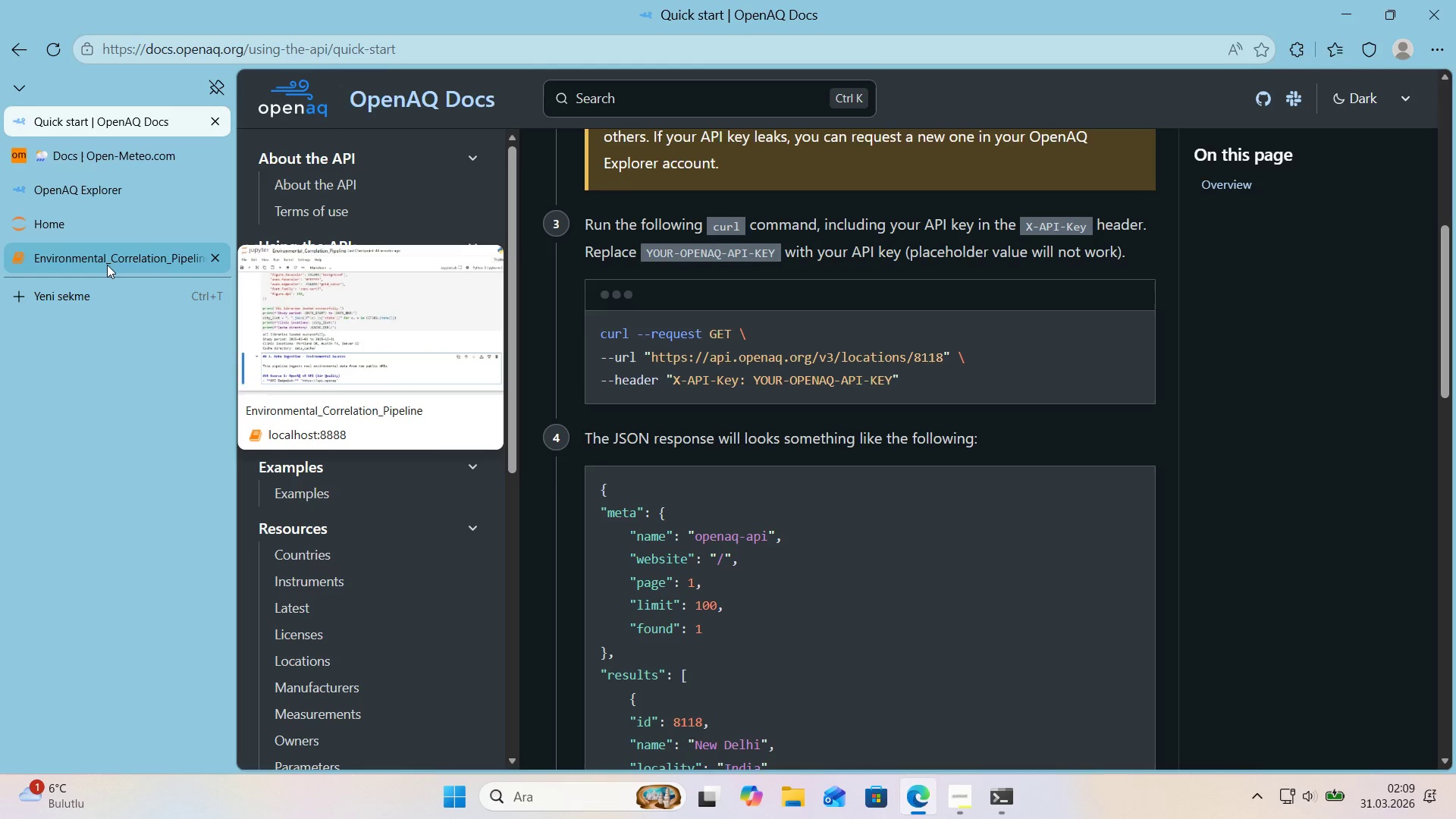 
left_click([107, 265])
 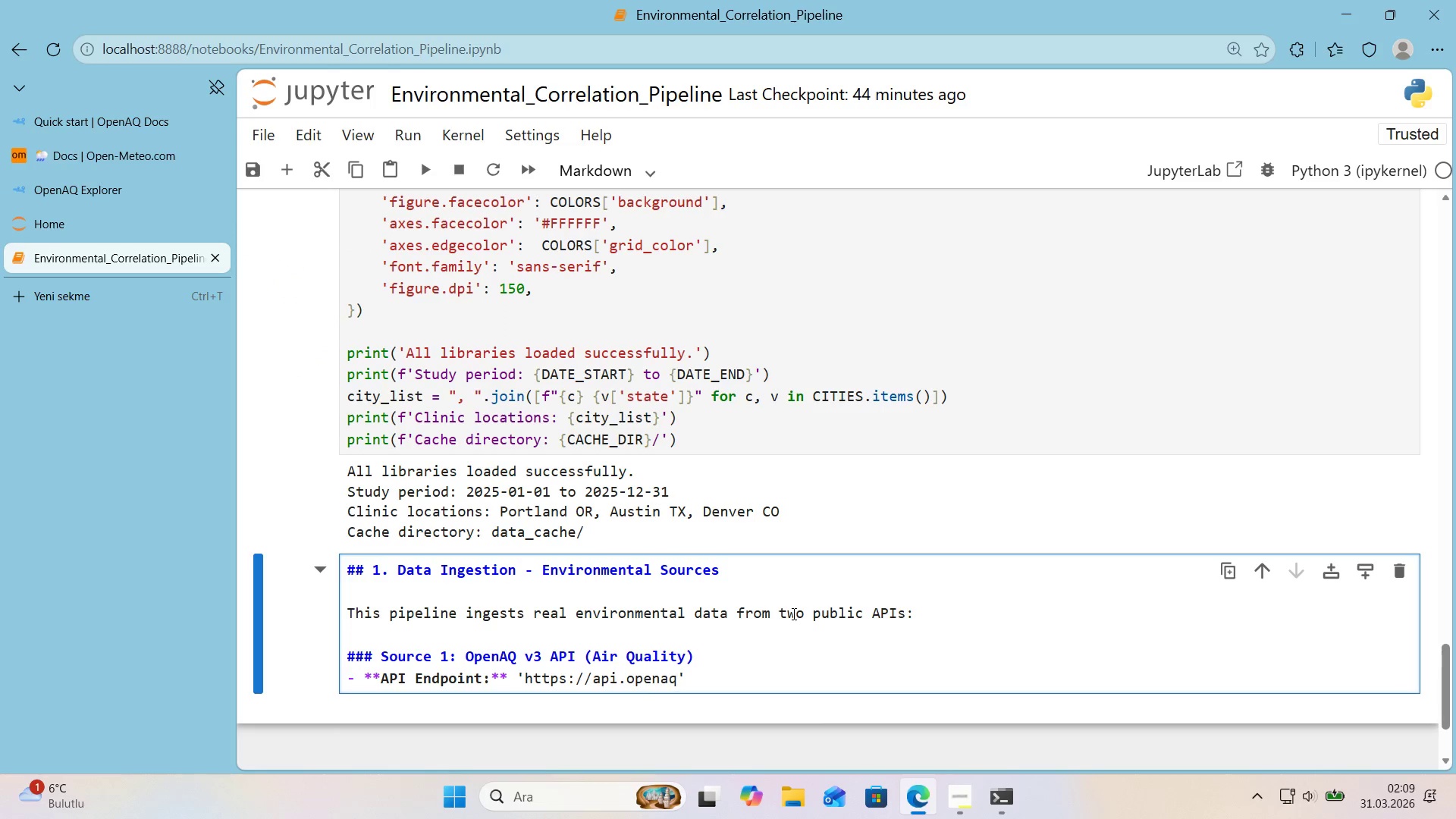 
wait(5.19)
 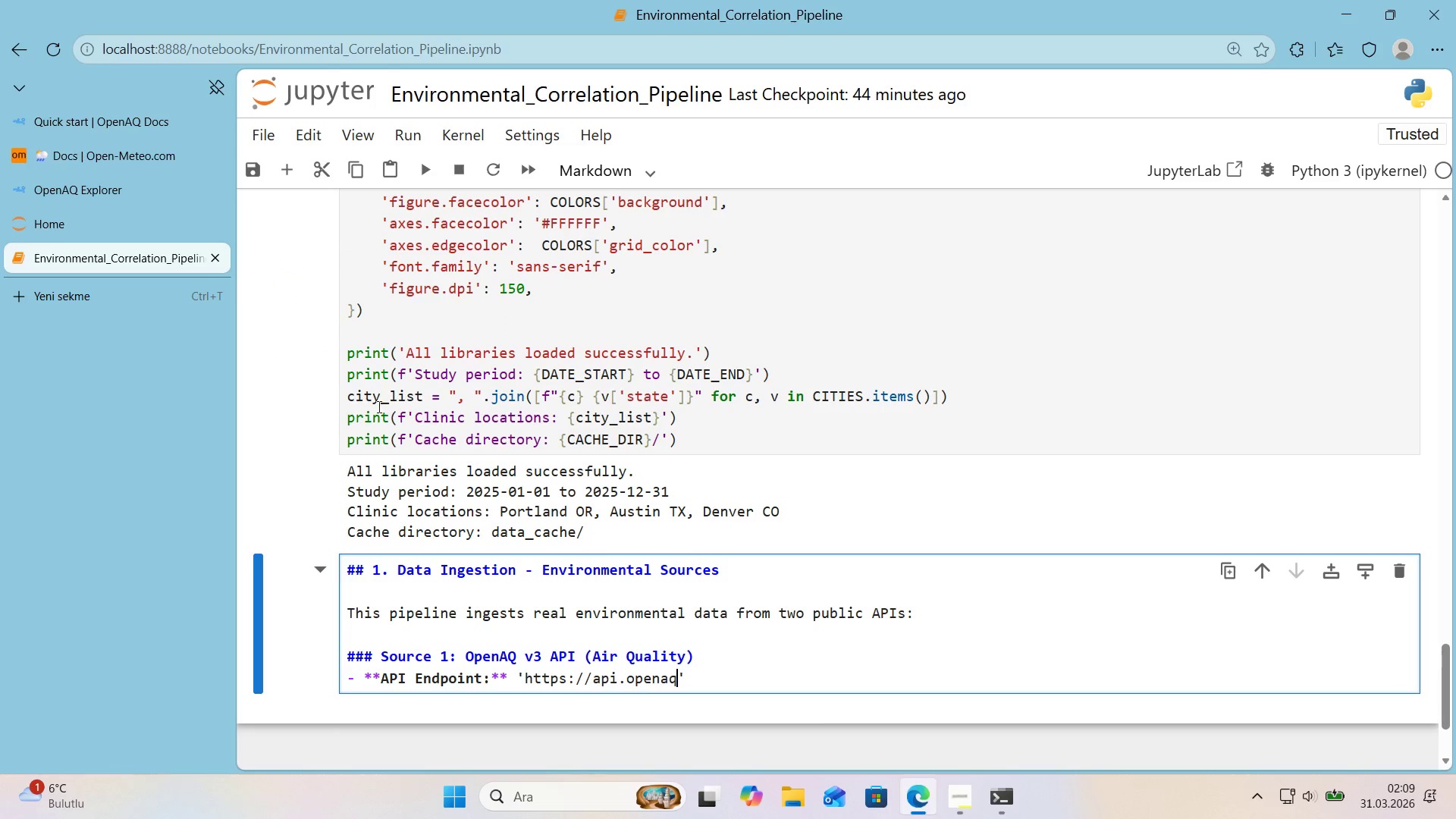 
type(.org)
 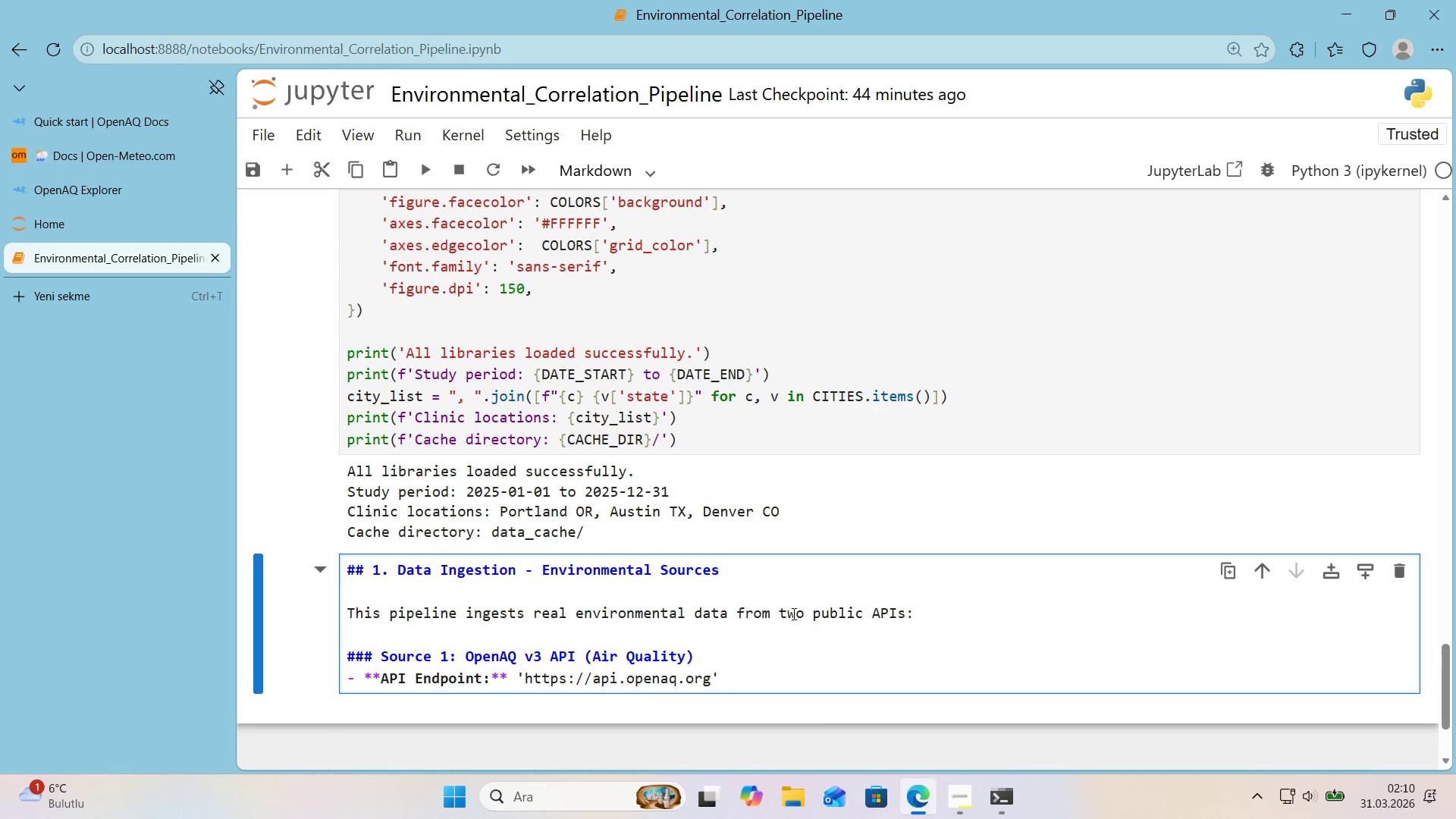 
type(&v3&)
 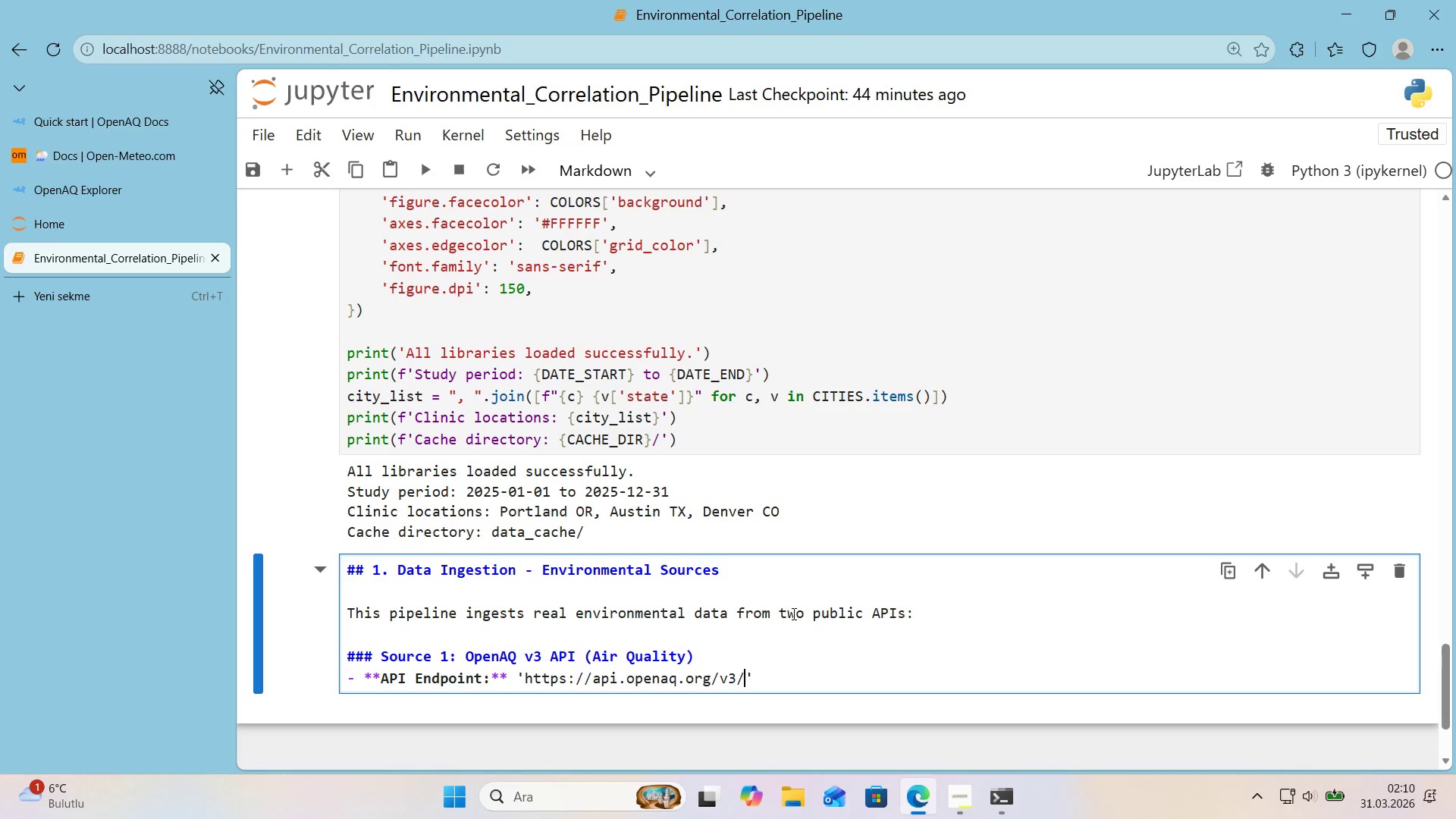 
scroll: coordinate [638, 588], scroll_direction: down, amount: 1.0
 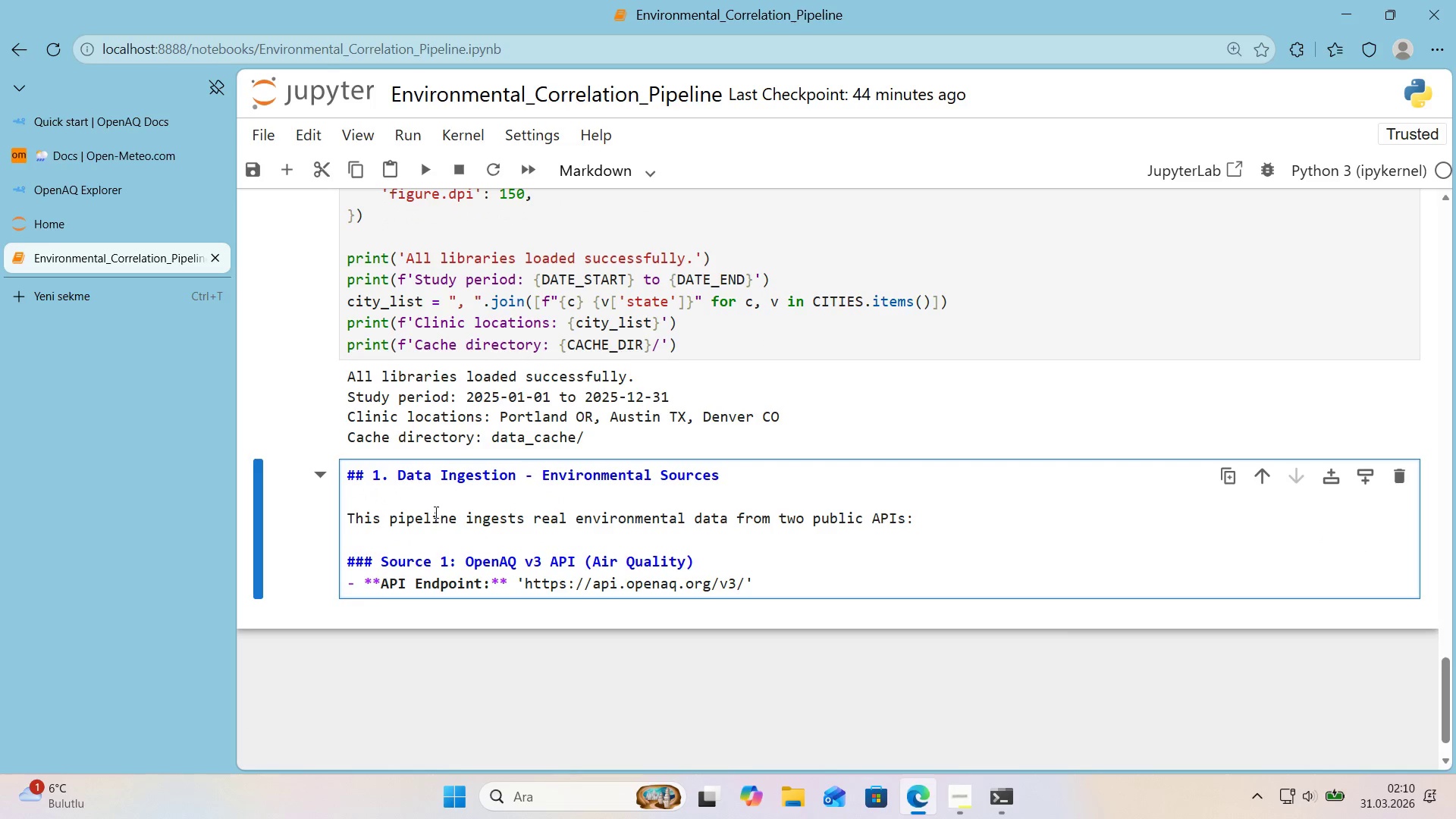 
wait(6.35)
 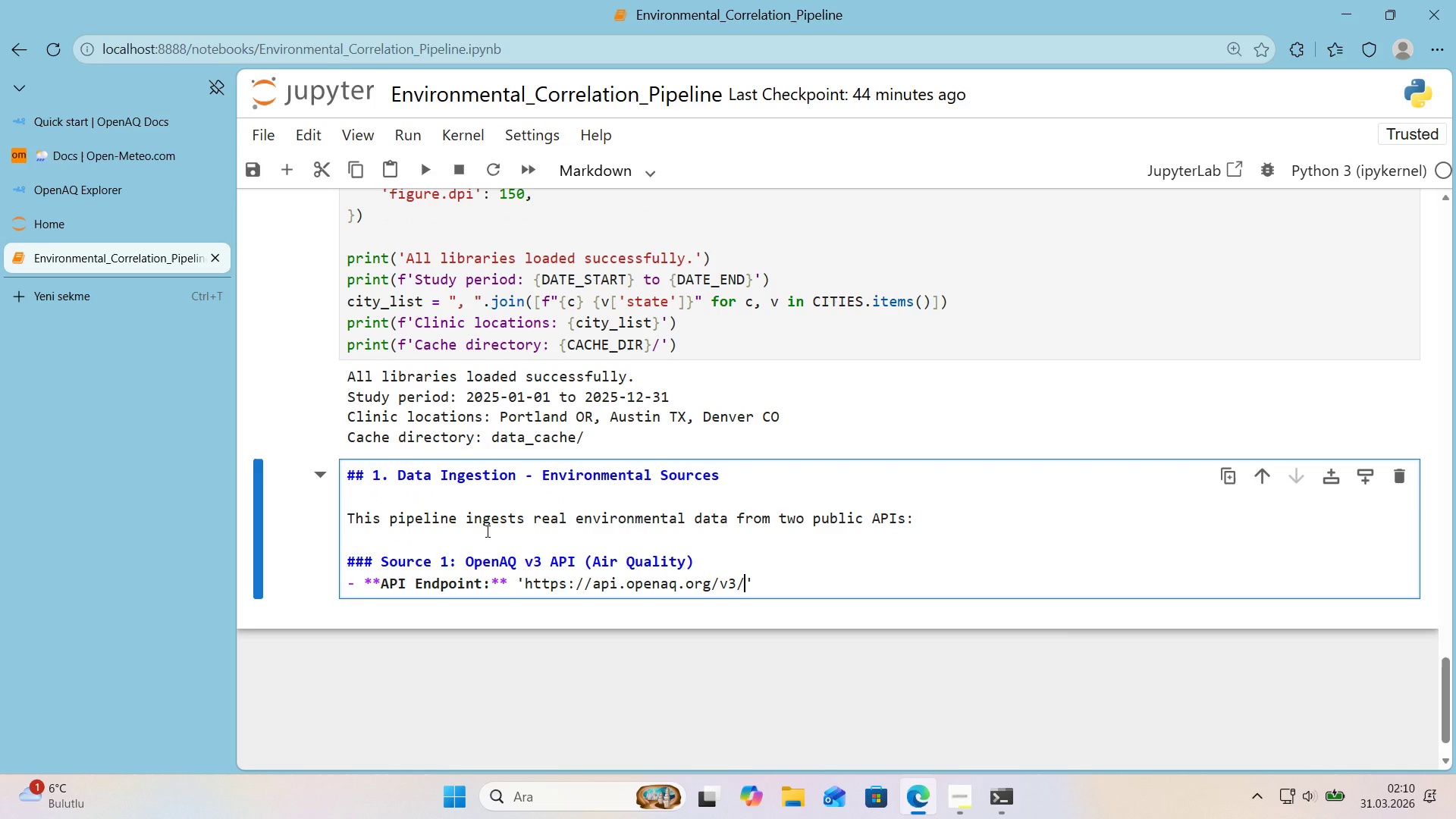 
left_click([97, 189])
 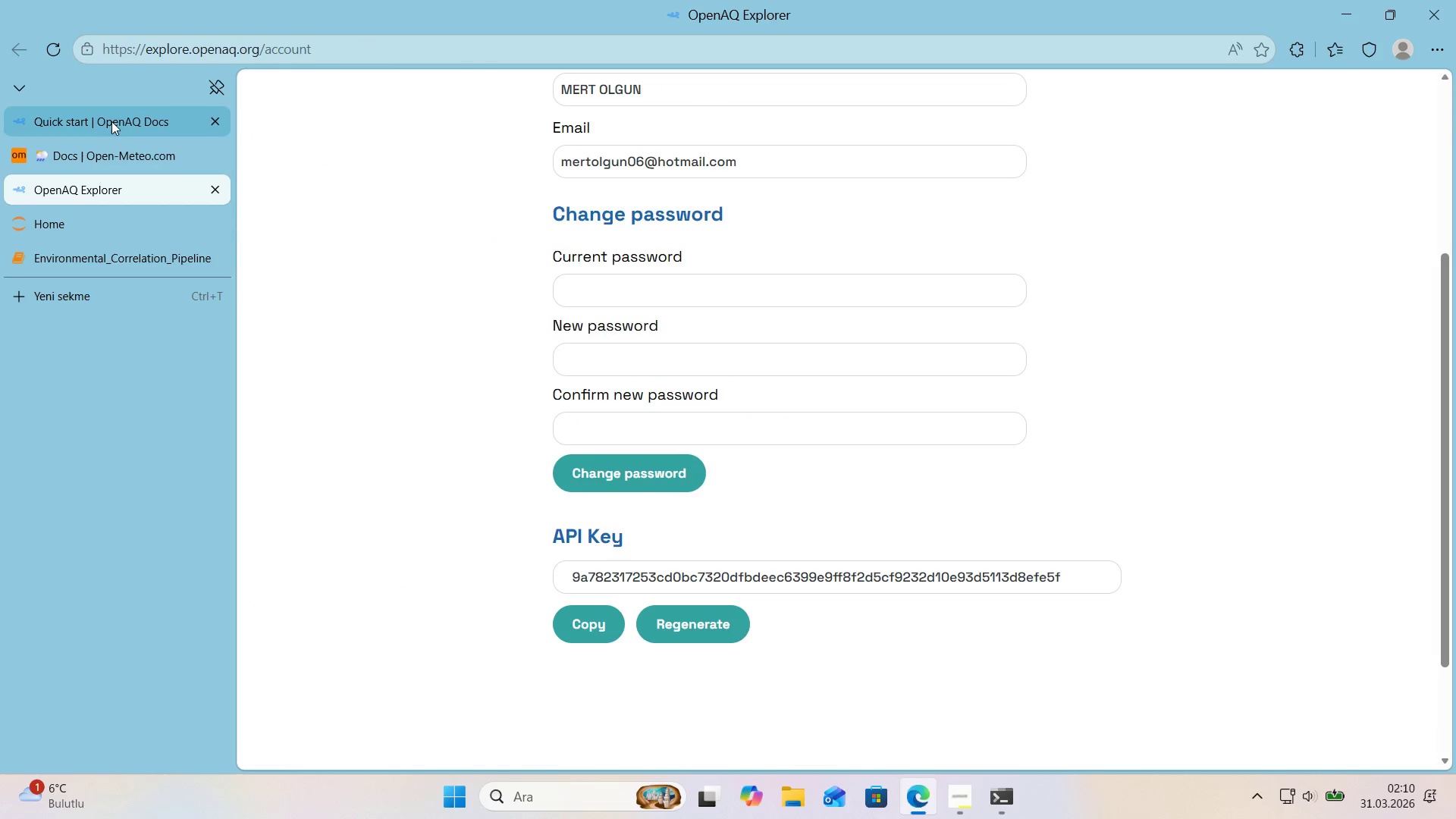 
left_click([111, 120])
 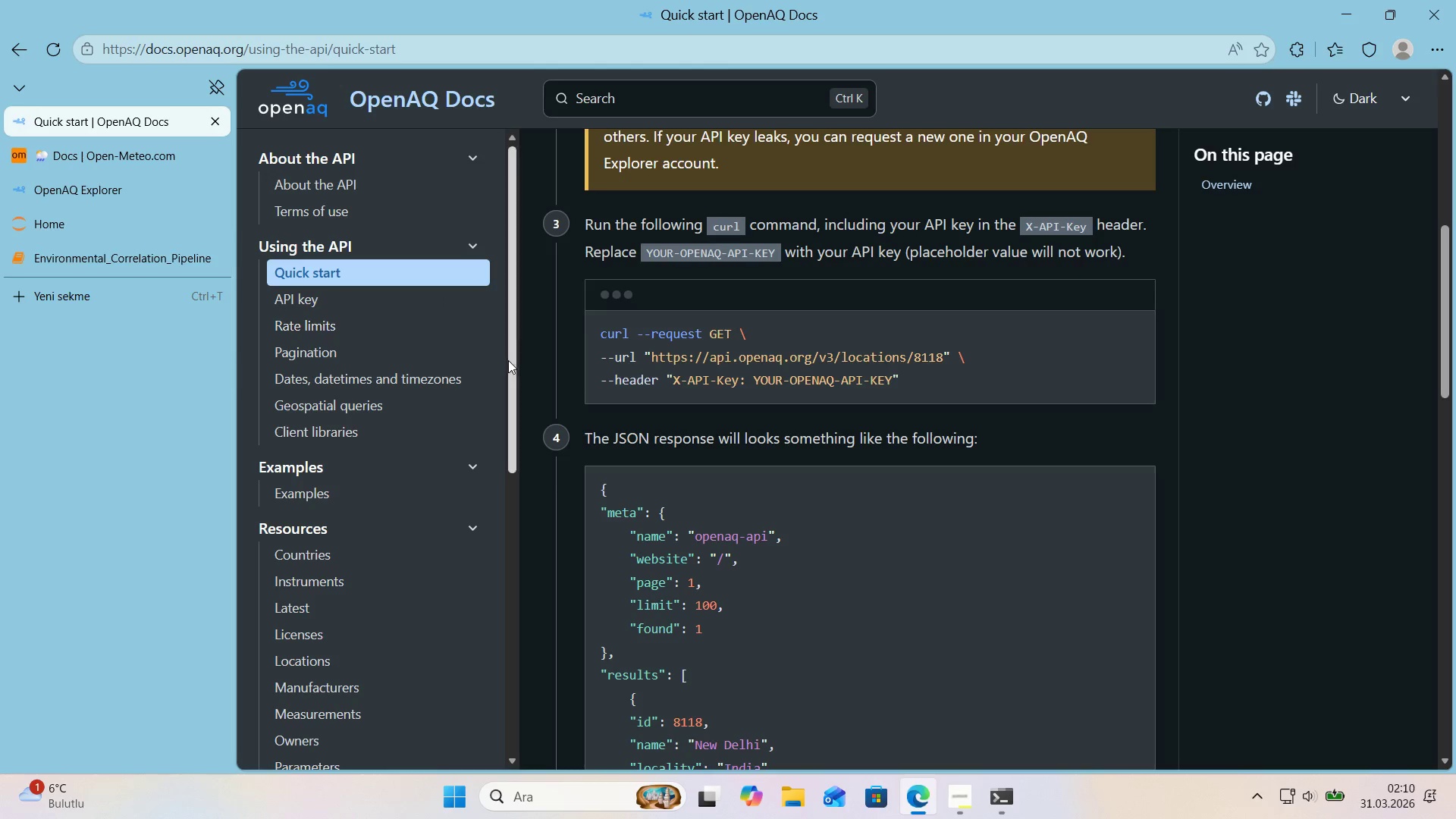 
scroll: coordinate [431, 356], scroll_direction: down, amount: 6.0
 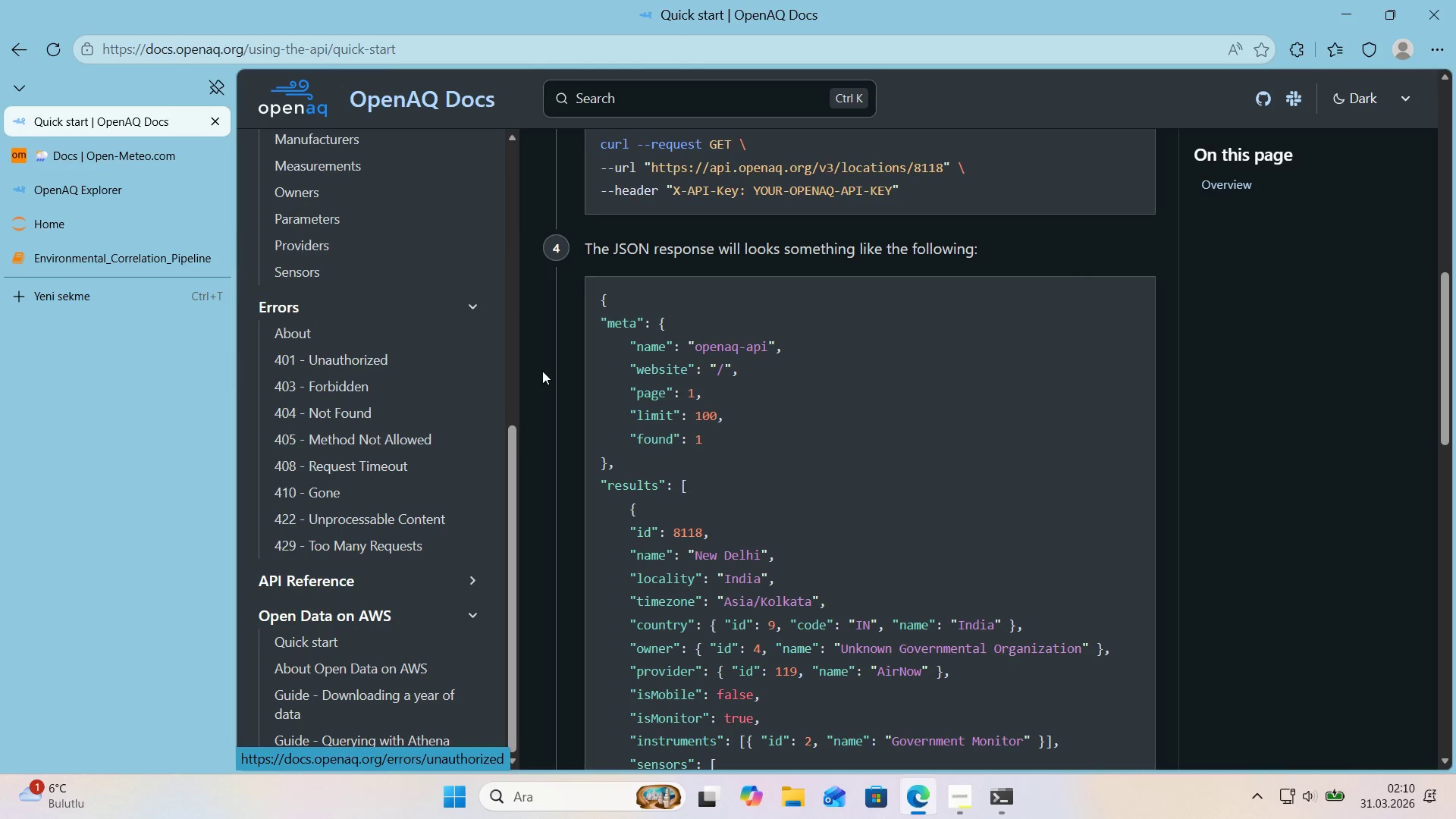 
scroll: coordinate [557, 373], scroll_direction: up, amount: 7.0
 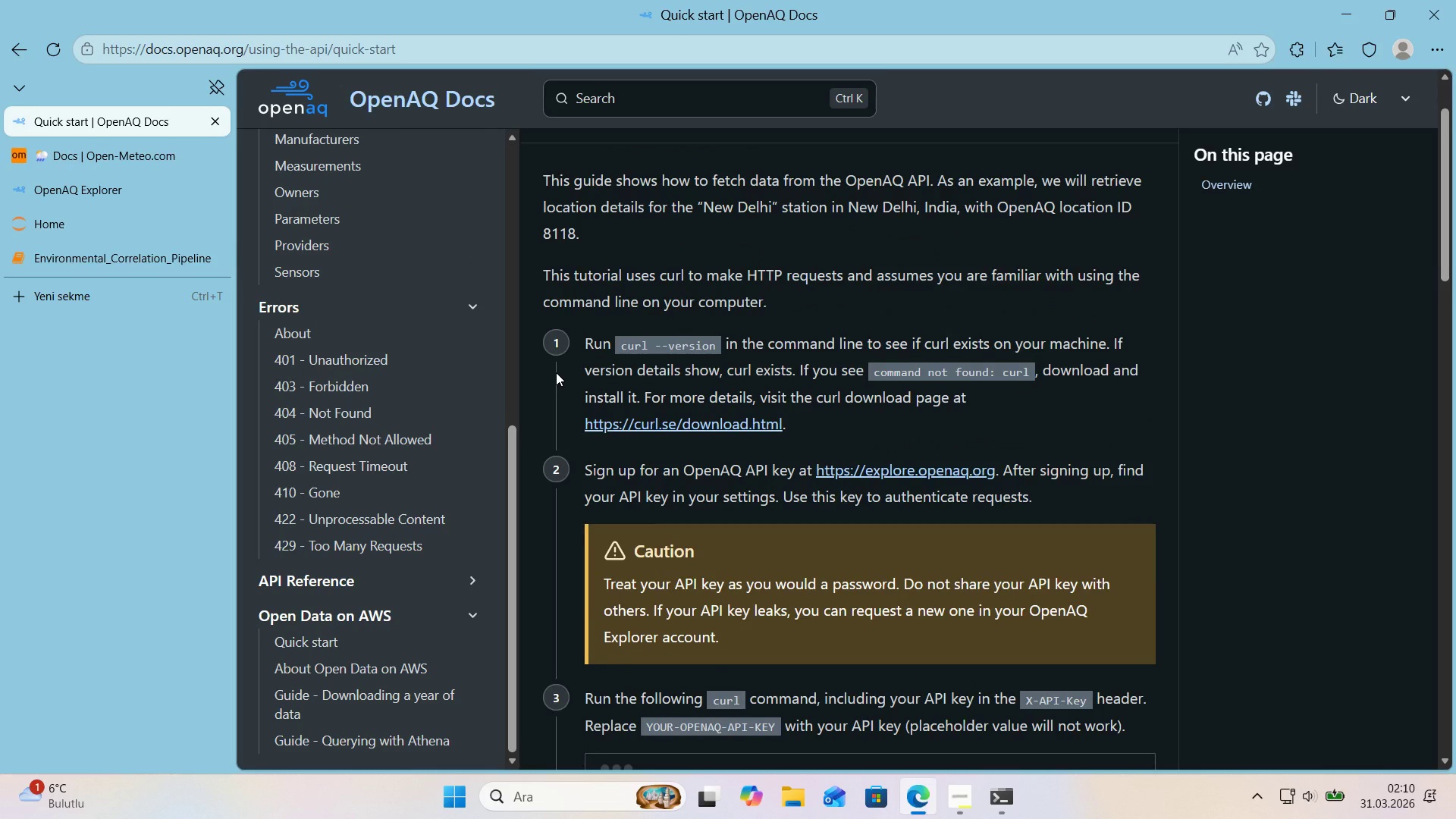 
scroll: coordinate [556, 372], scroll_direction: down, amount: 5.0
 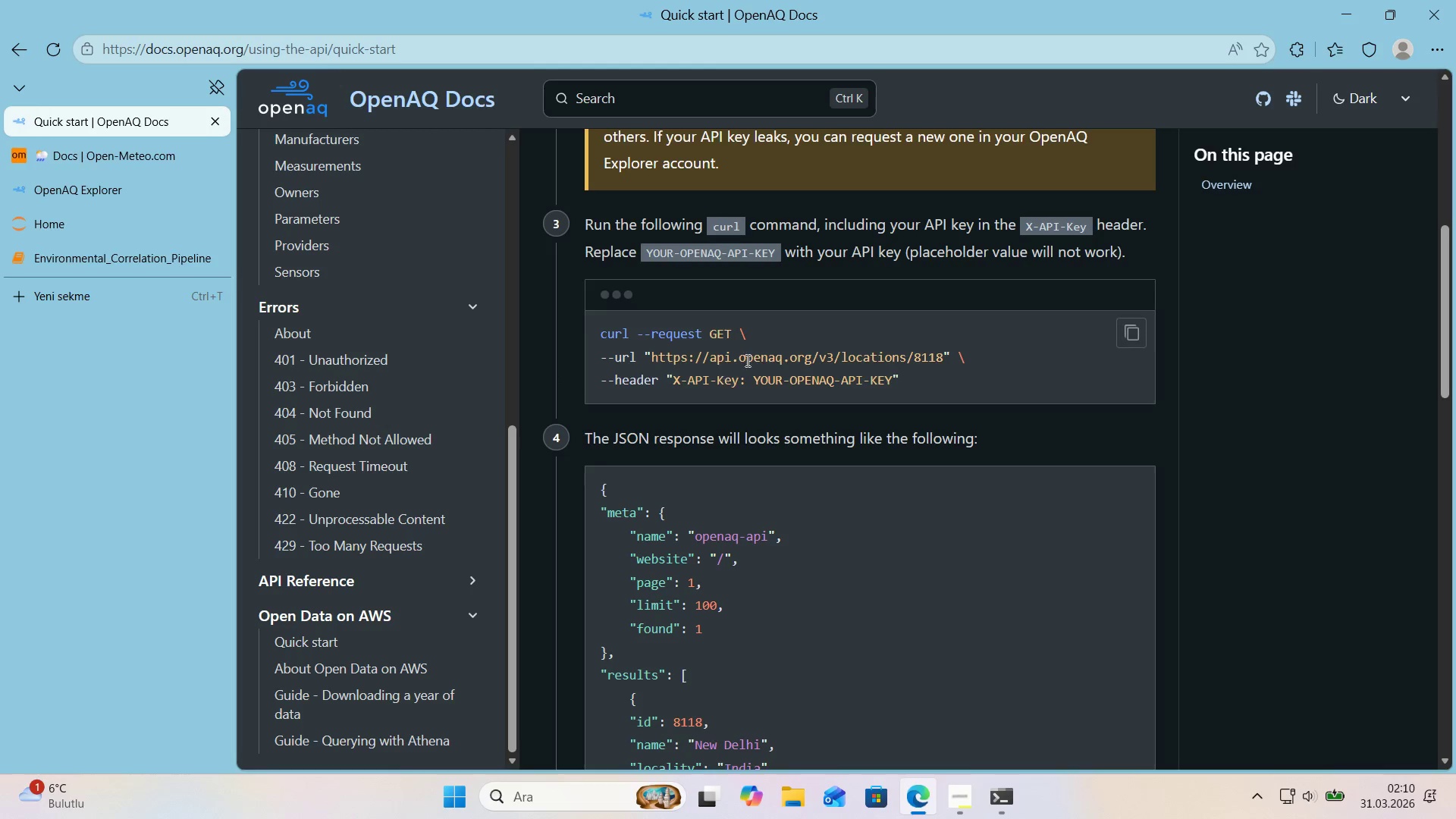 
left_click_drag(start_coordinate=[834, 360], to_coordinate=[817, 361])
 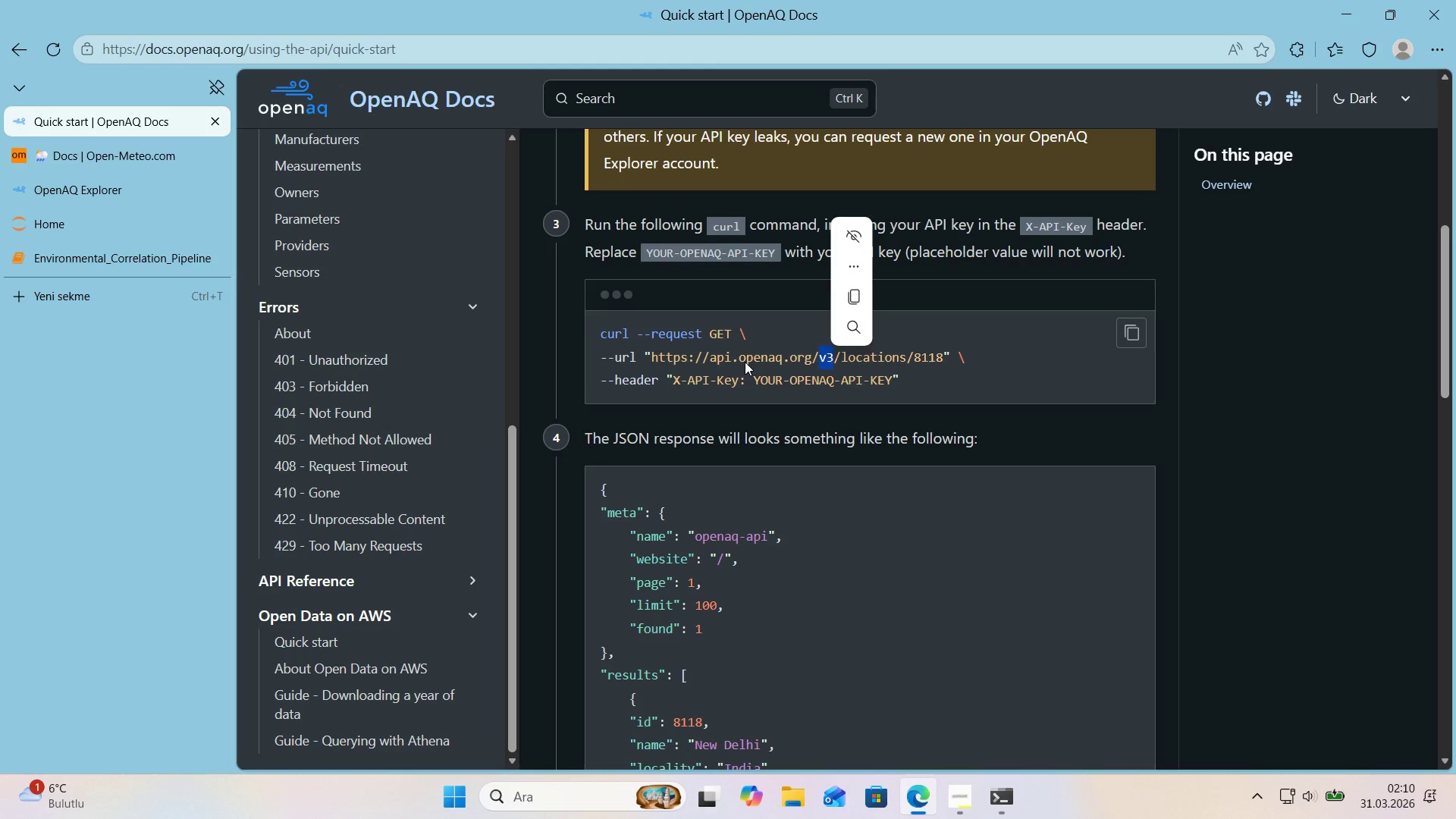 
left_click([745, 362])
 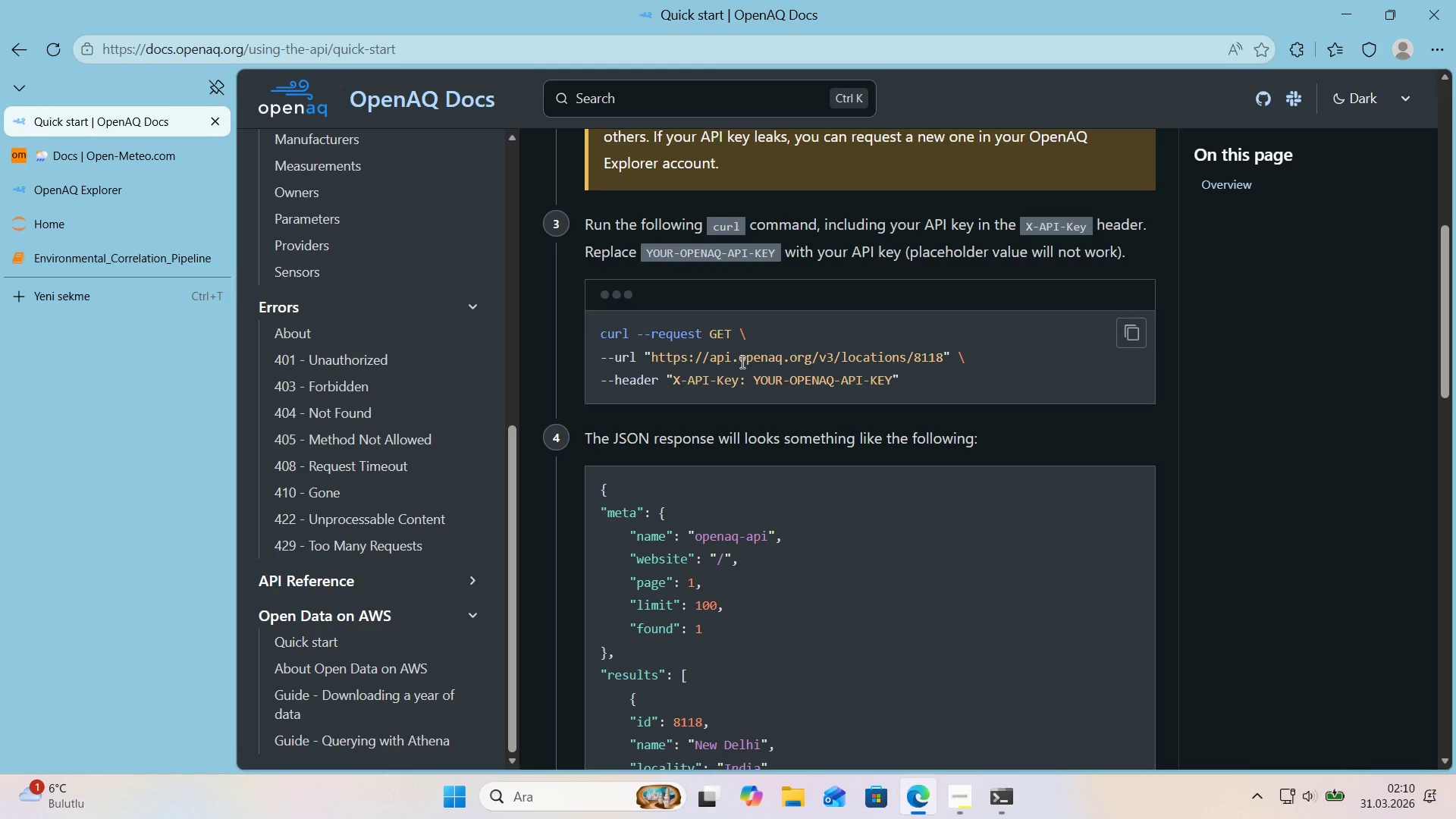 
scroll: coordinate [737, 362], scroll_direction: down, amount: 12.0
 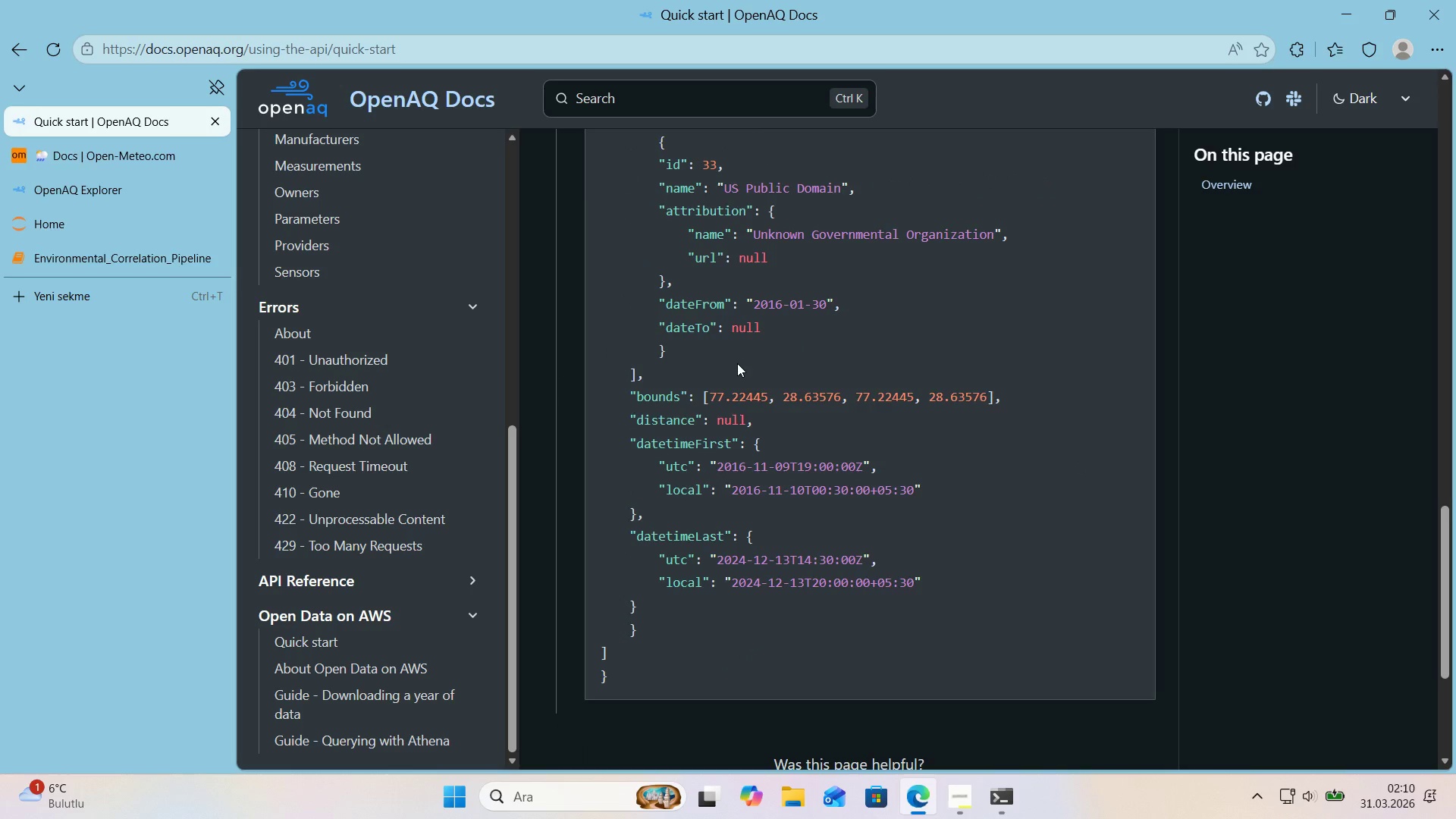 
scroll: coordinate [736, 365], scroll_direction: up, amount: 11.0
 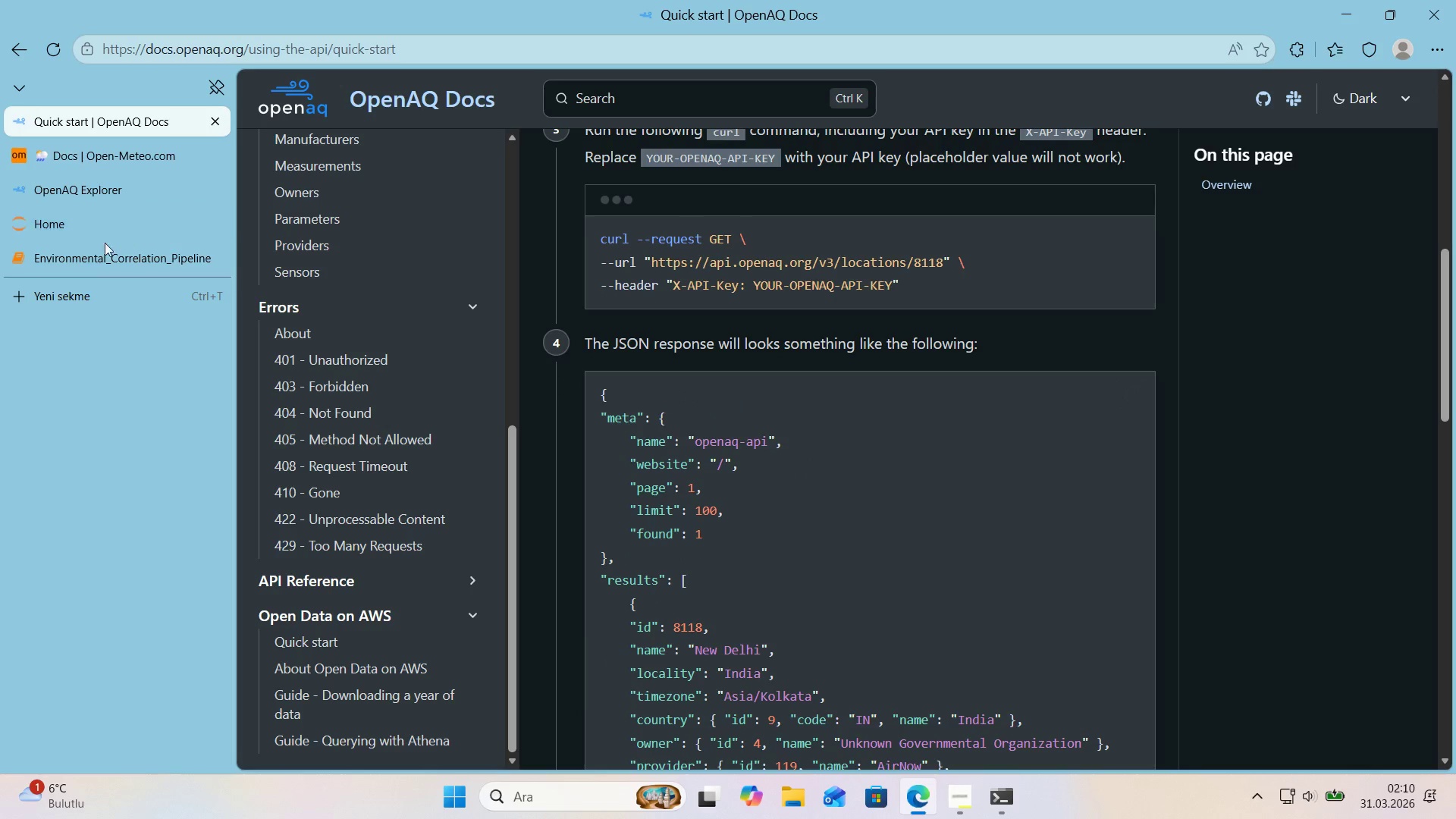 
left_click([97, 252])
 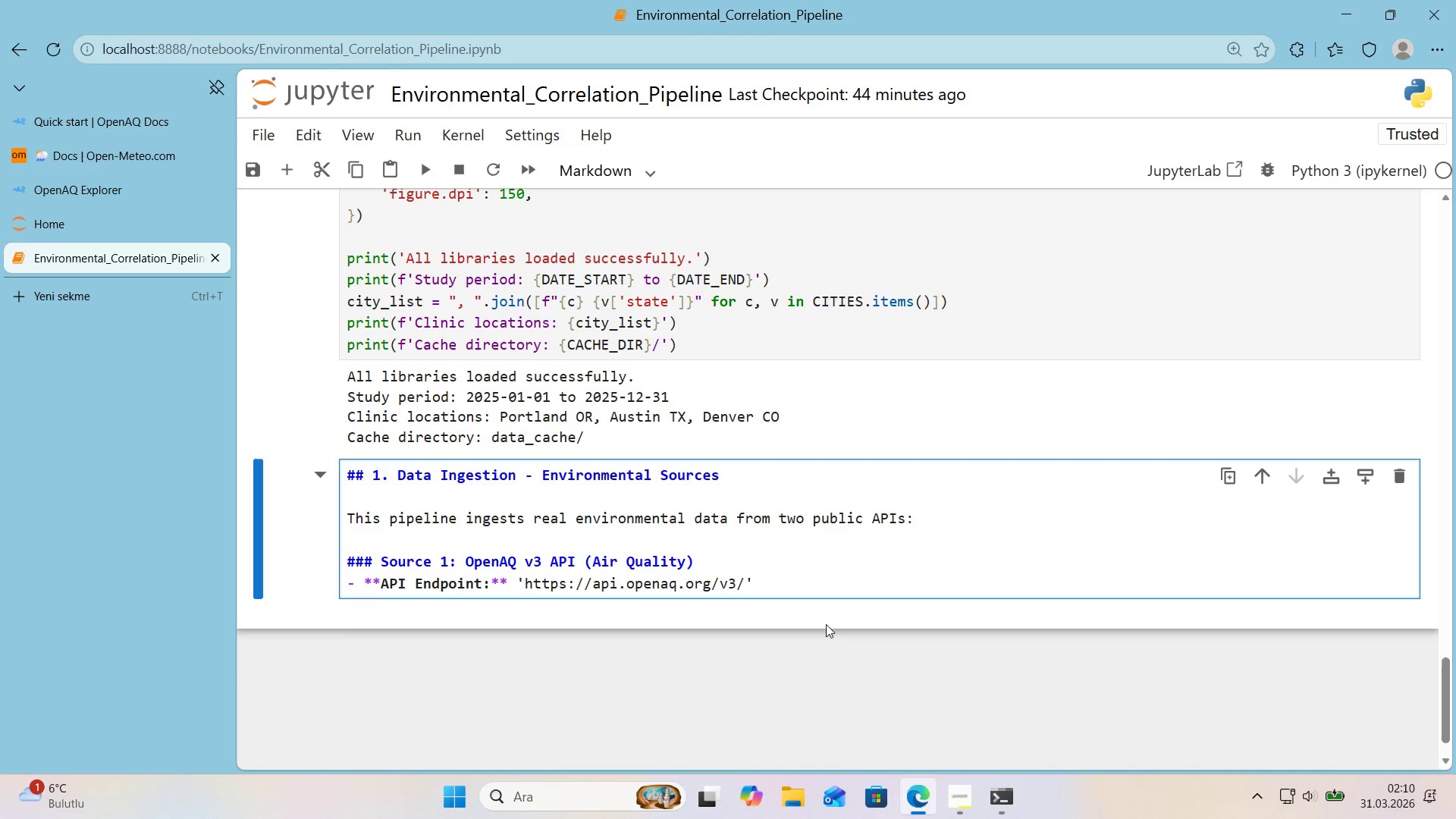 
left_click([782, 584])
 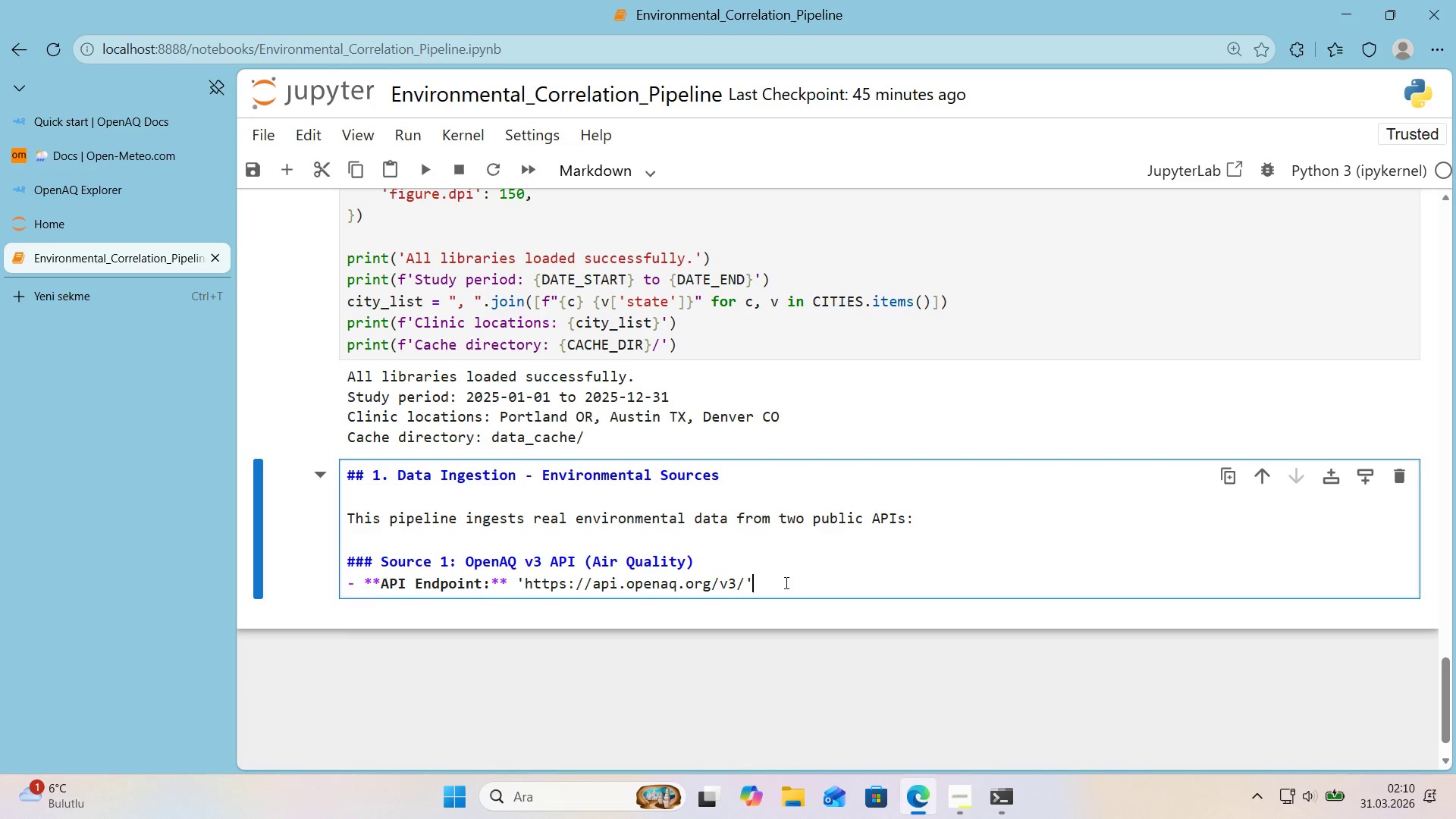 
key(Enter)
 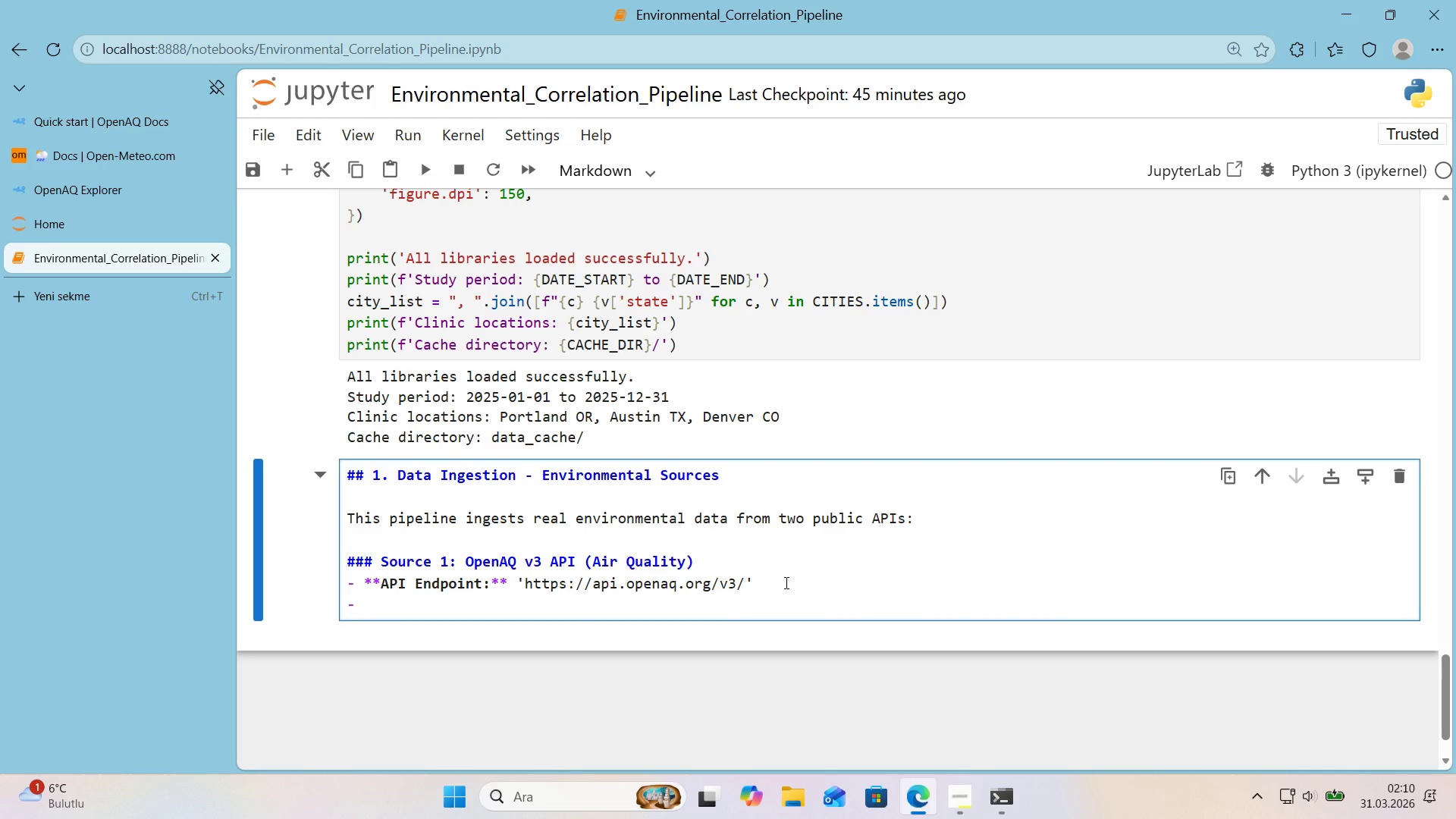 
type(**Parameters>** Temperature *()
 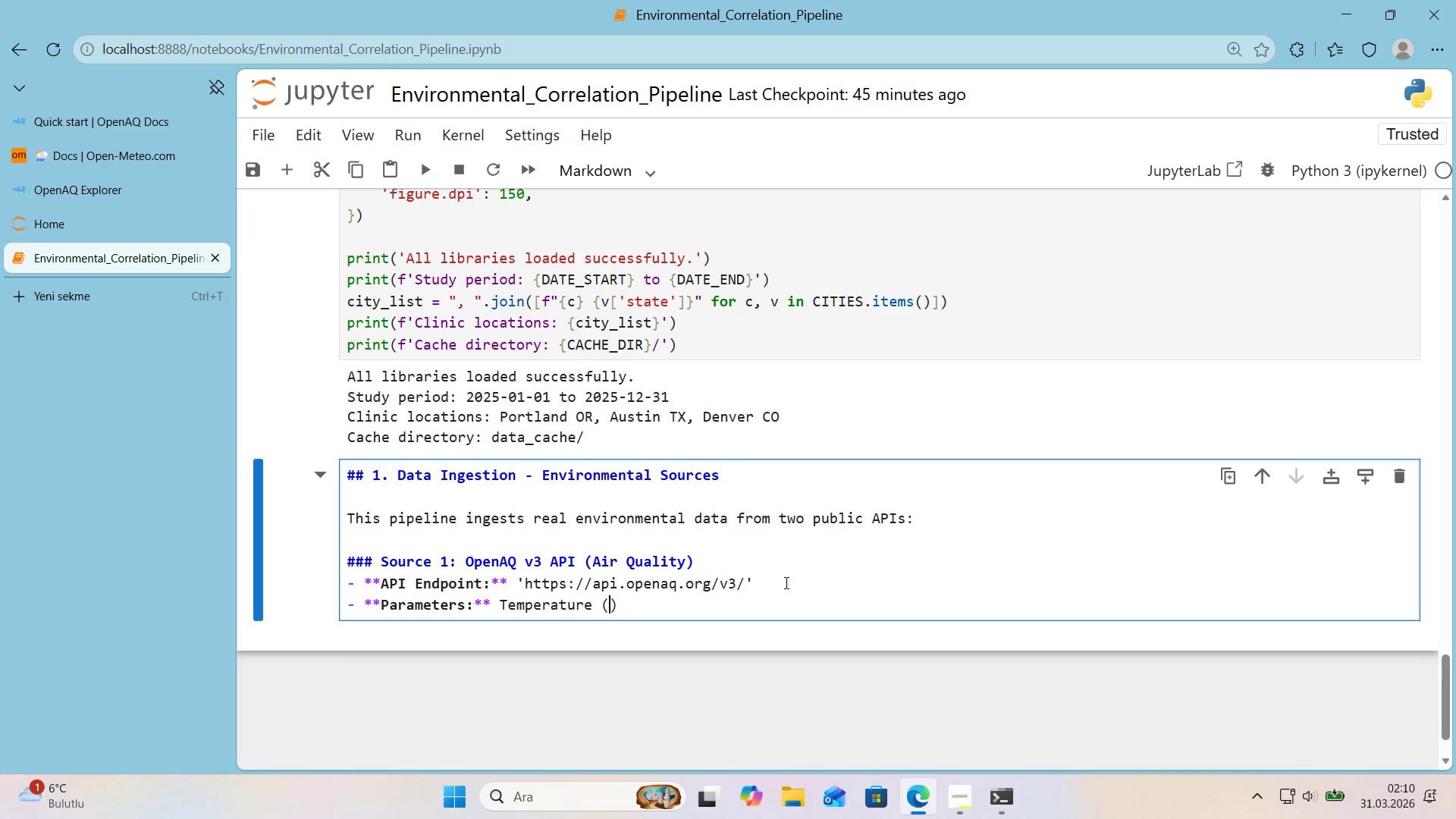 
 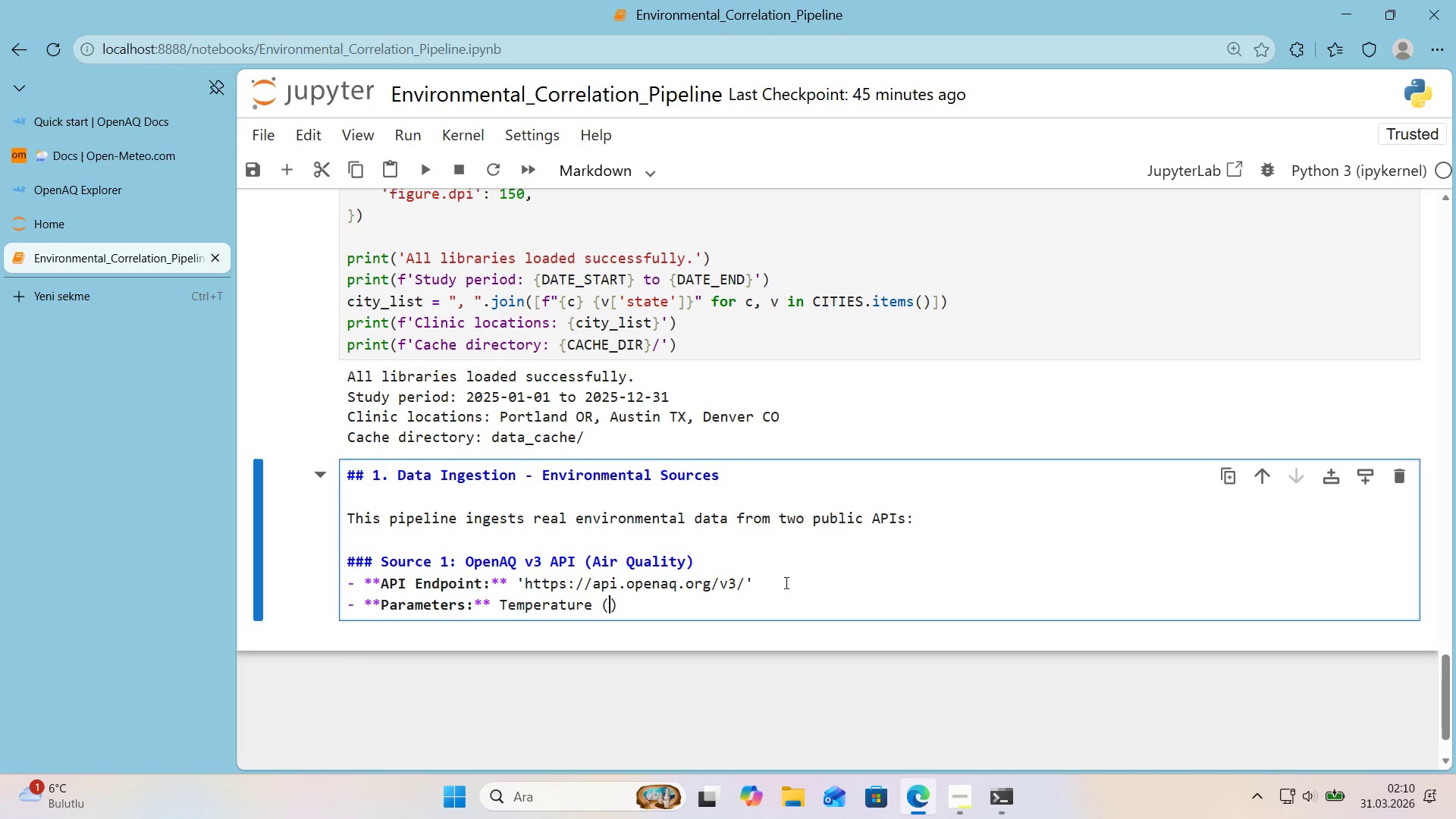 
key(ArrowLeft)
 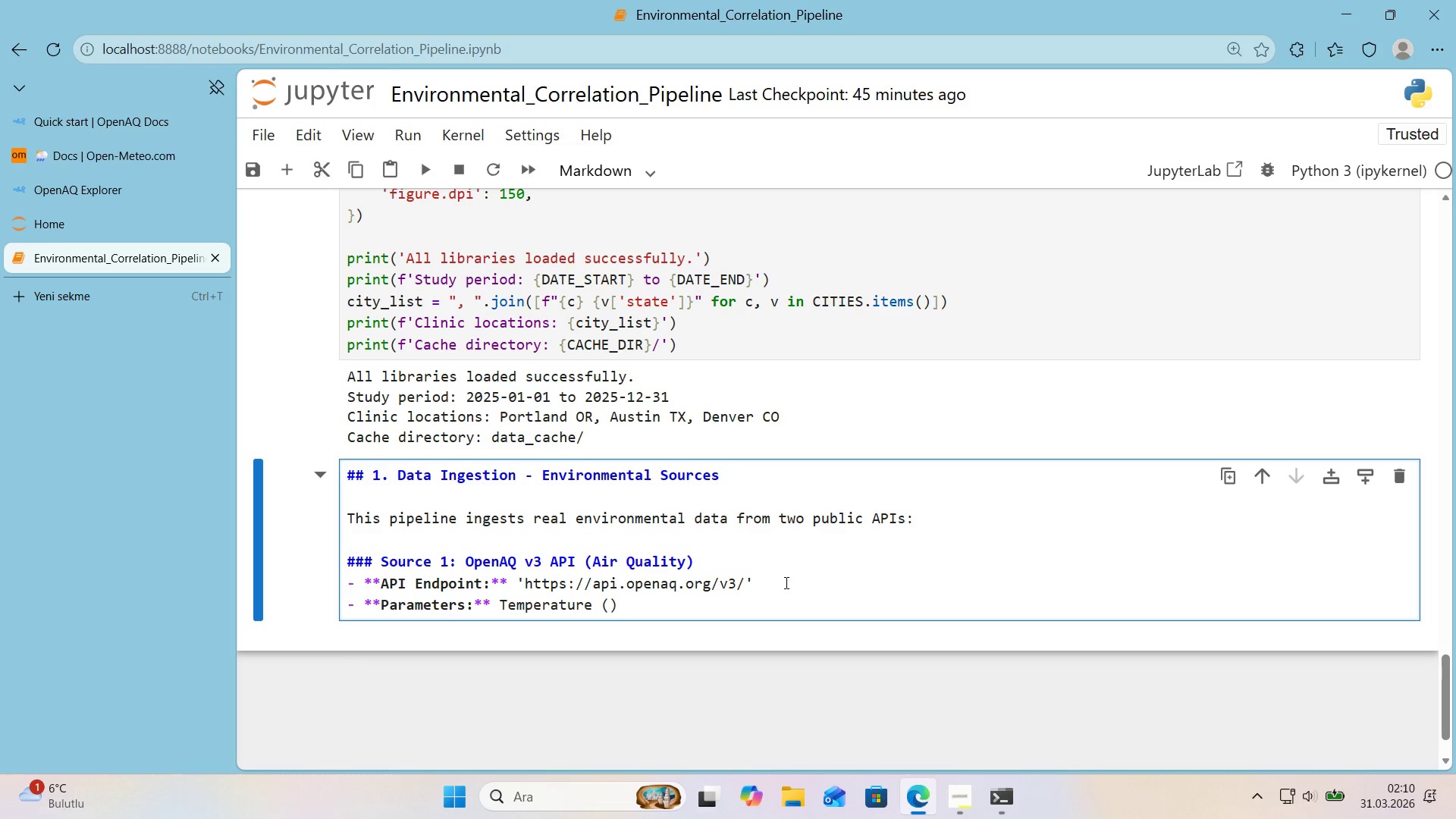 
wait(8.72)
 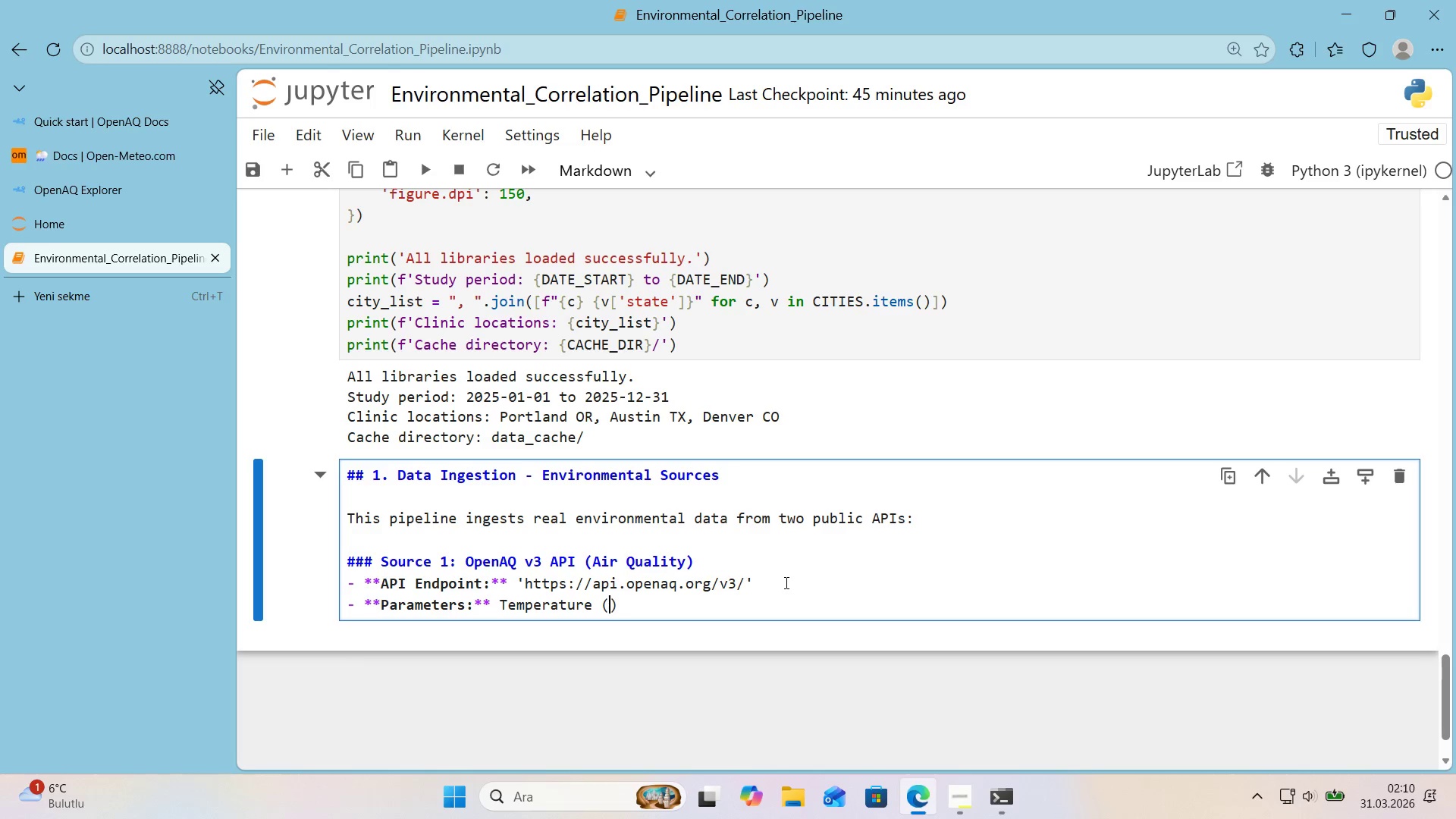 
key(Meta+Period)
 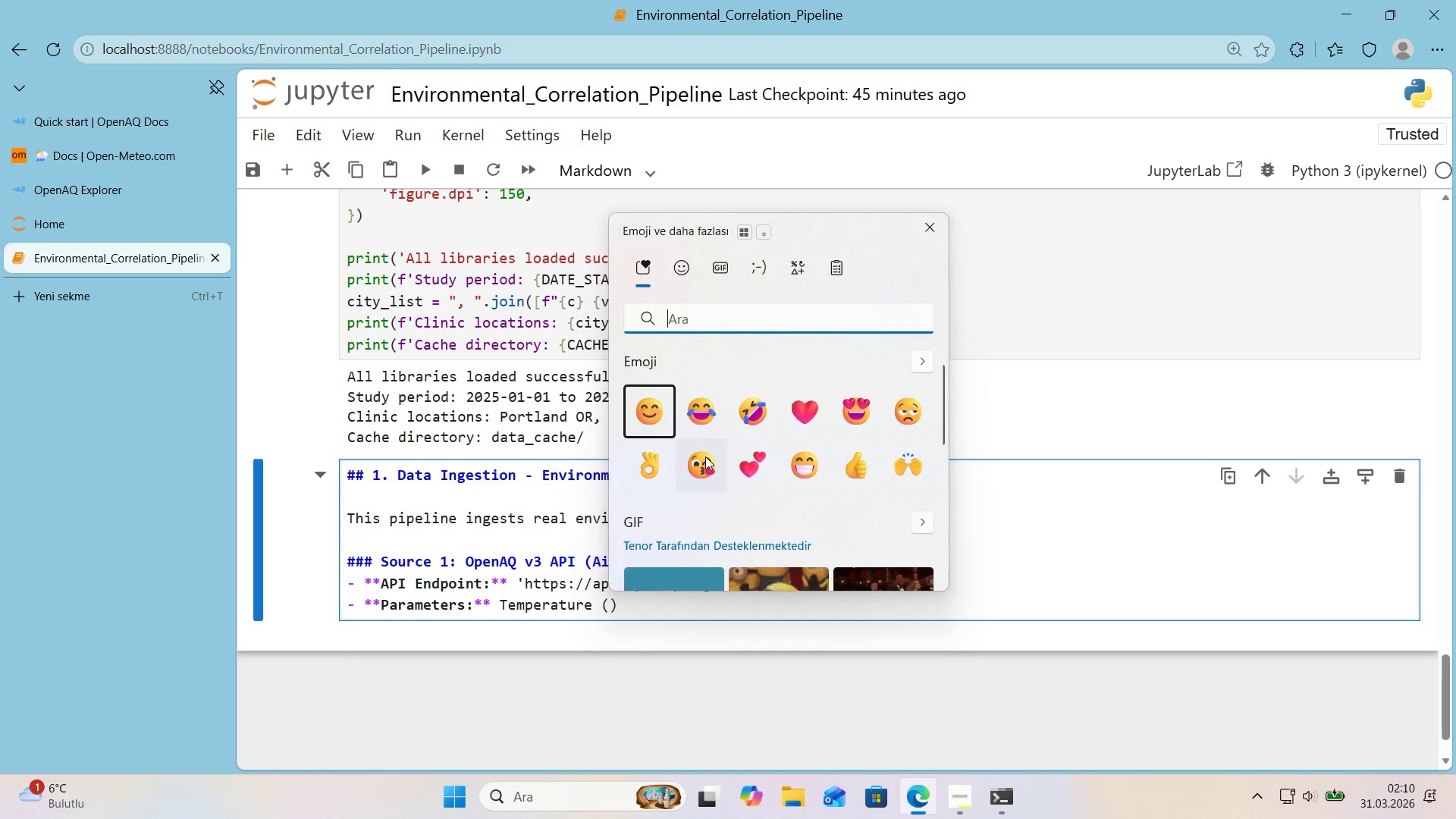 
mouse_move([777, 293])
 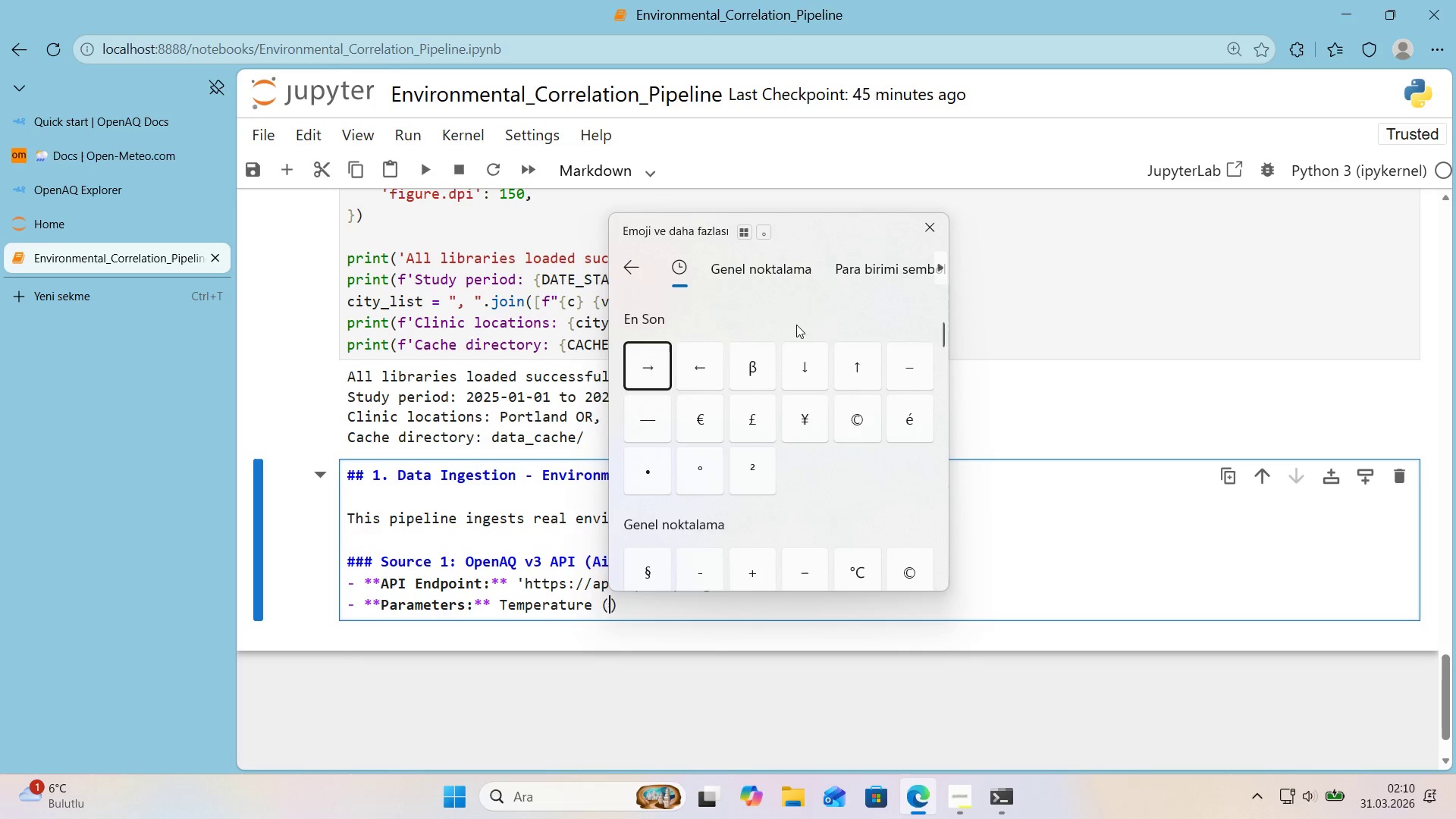 
scroll: coordinate [796, 325], scroll_direction: down, amount: 1.0
 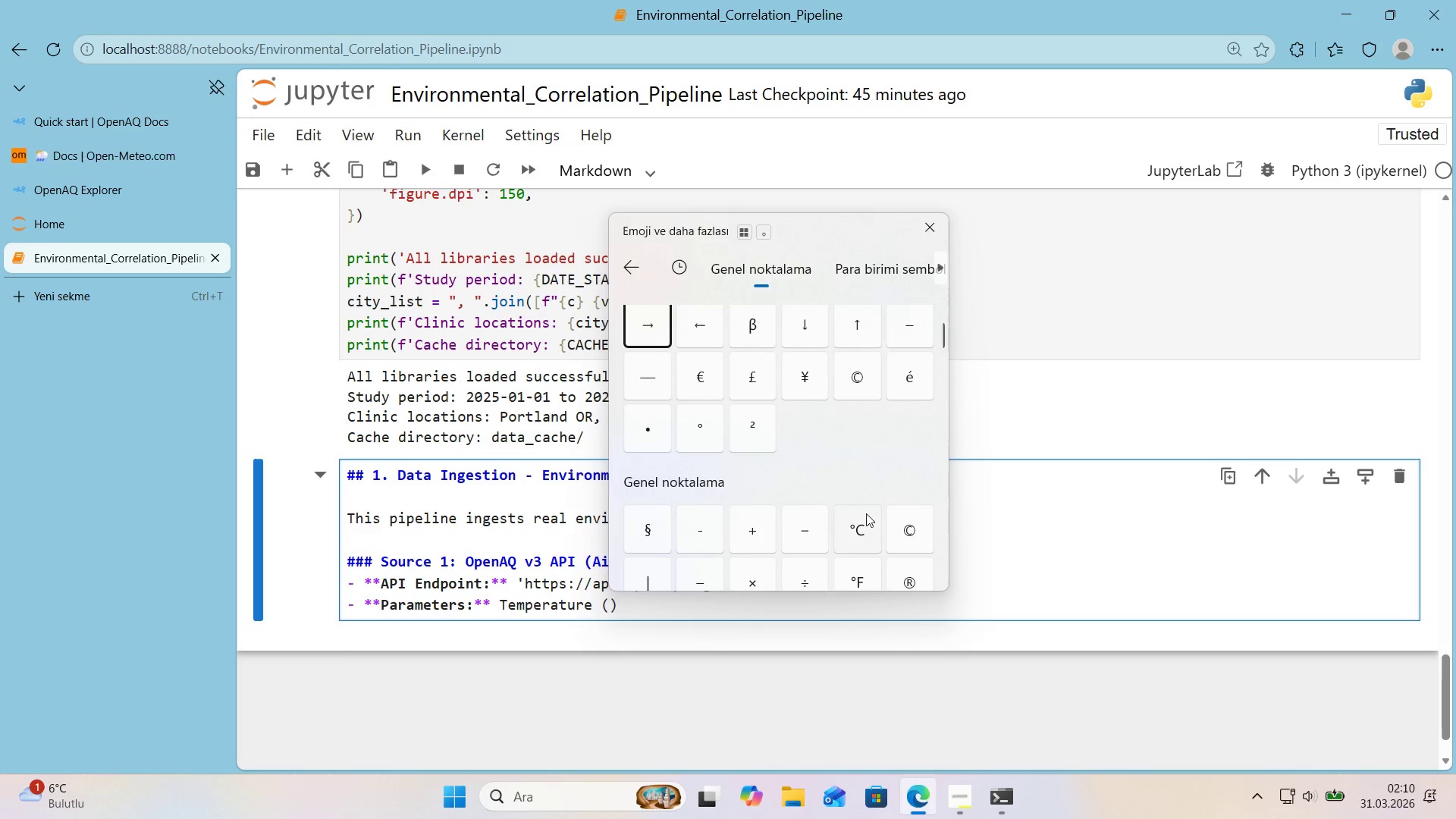 
left_click([859, 532])
 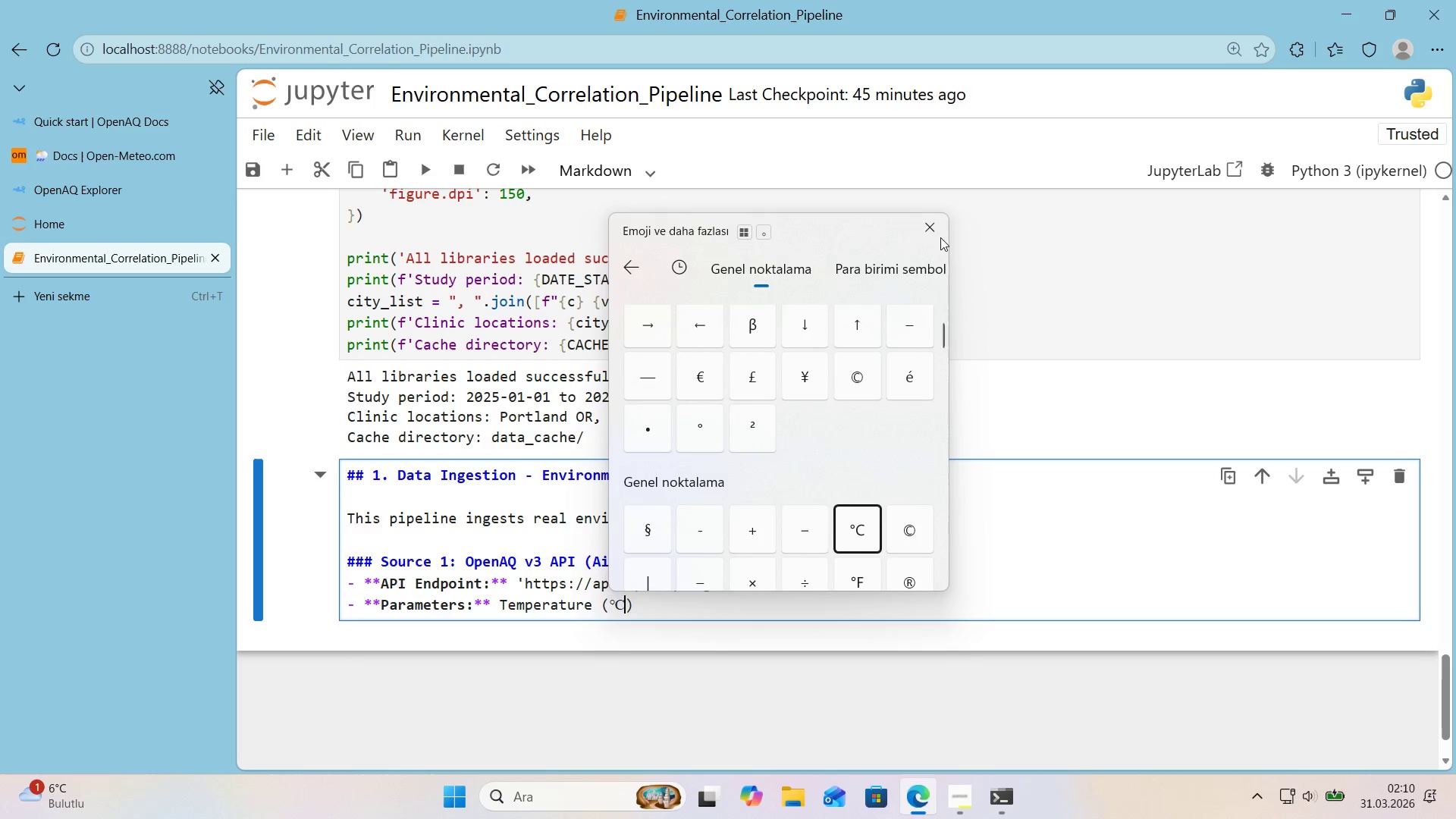 
left_click([932, 230])
 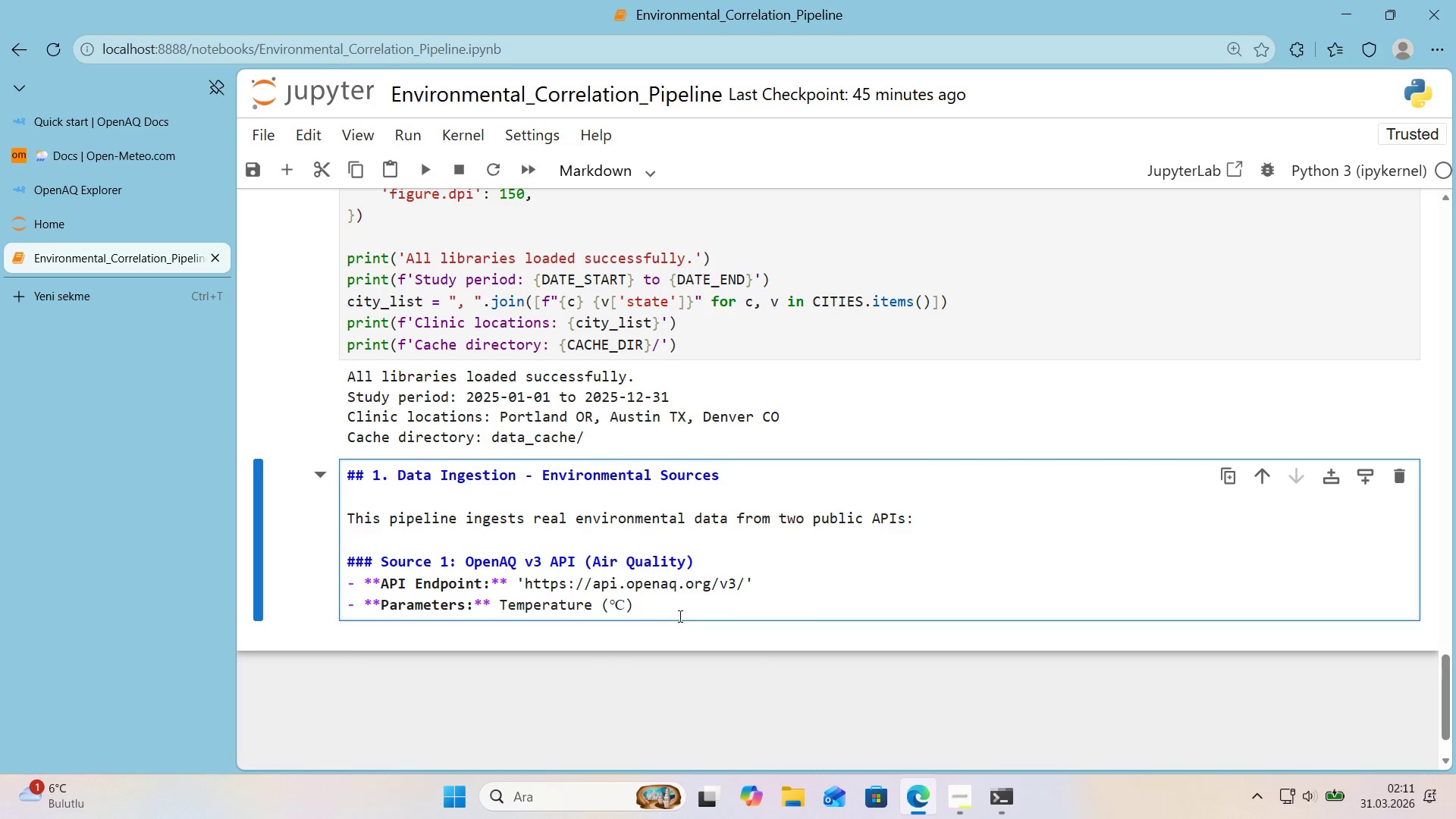 
key(Space)
 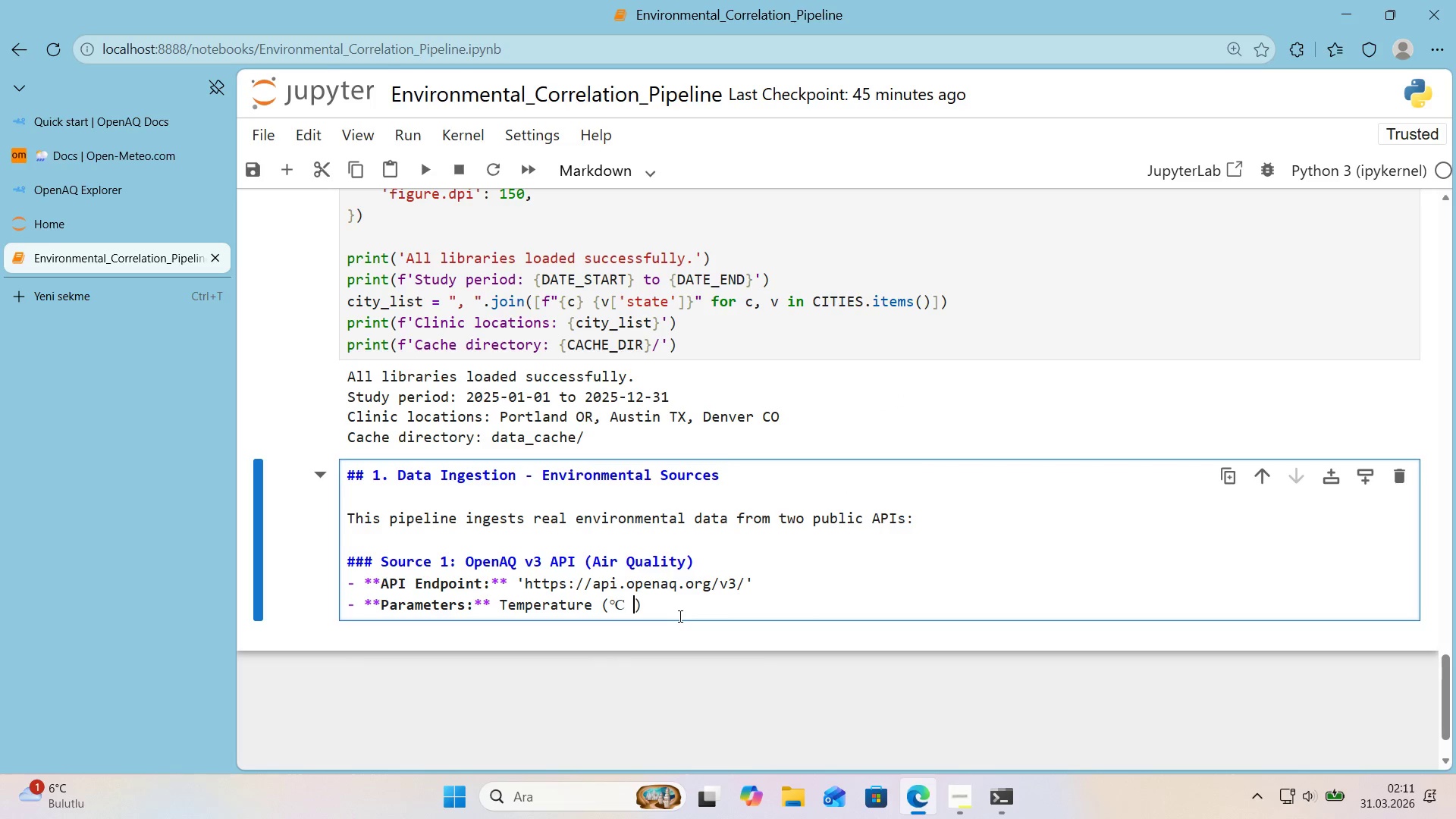 
key(Meta+Period)
 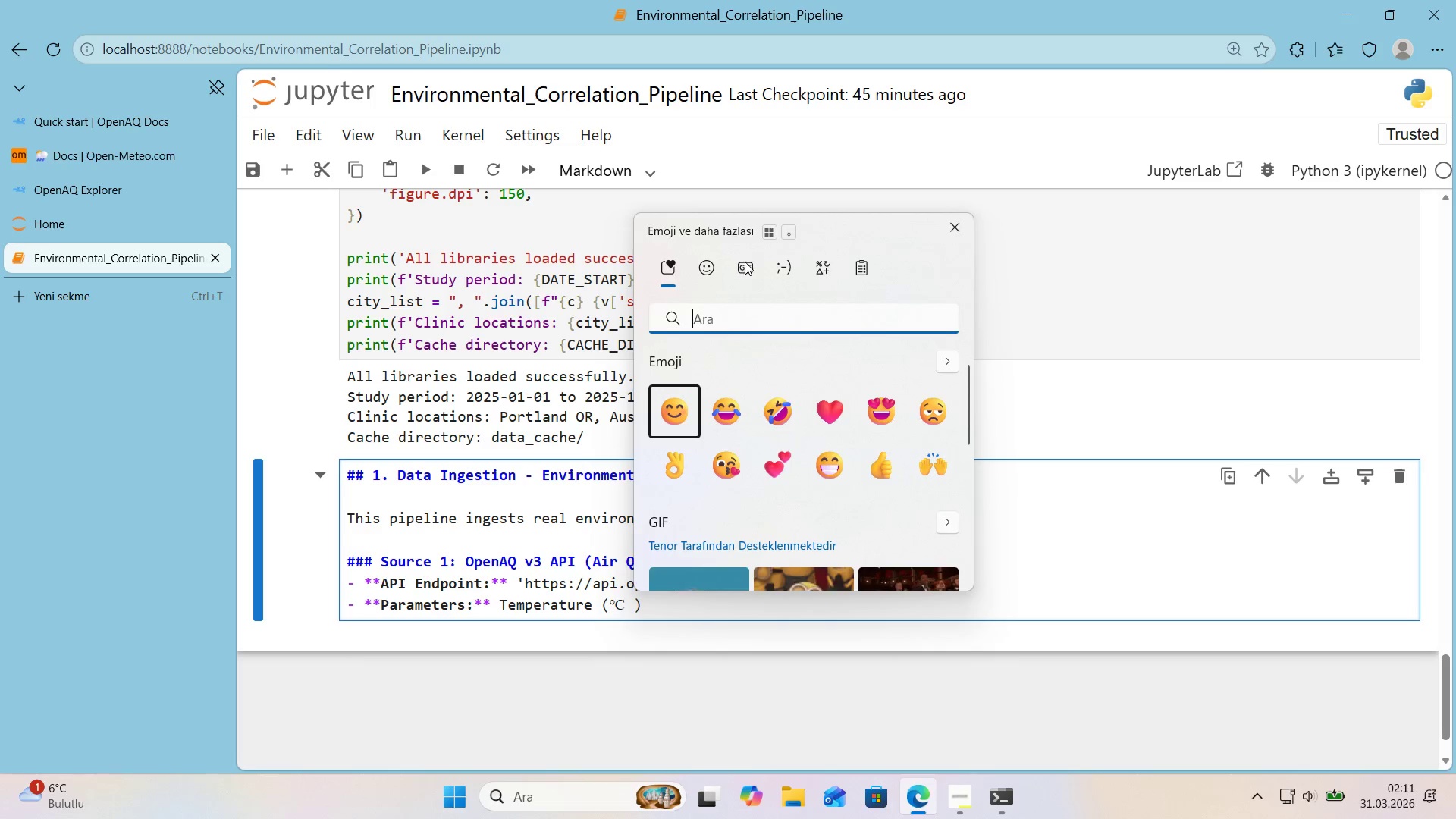 
left_click([813, 263])
 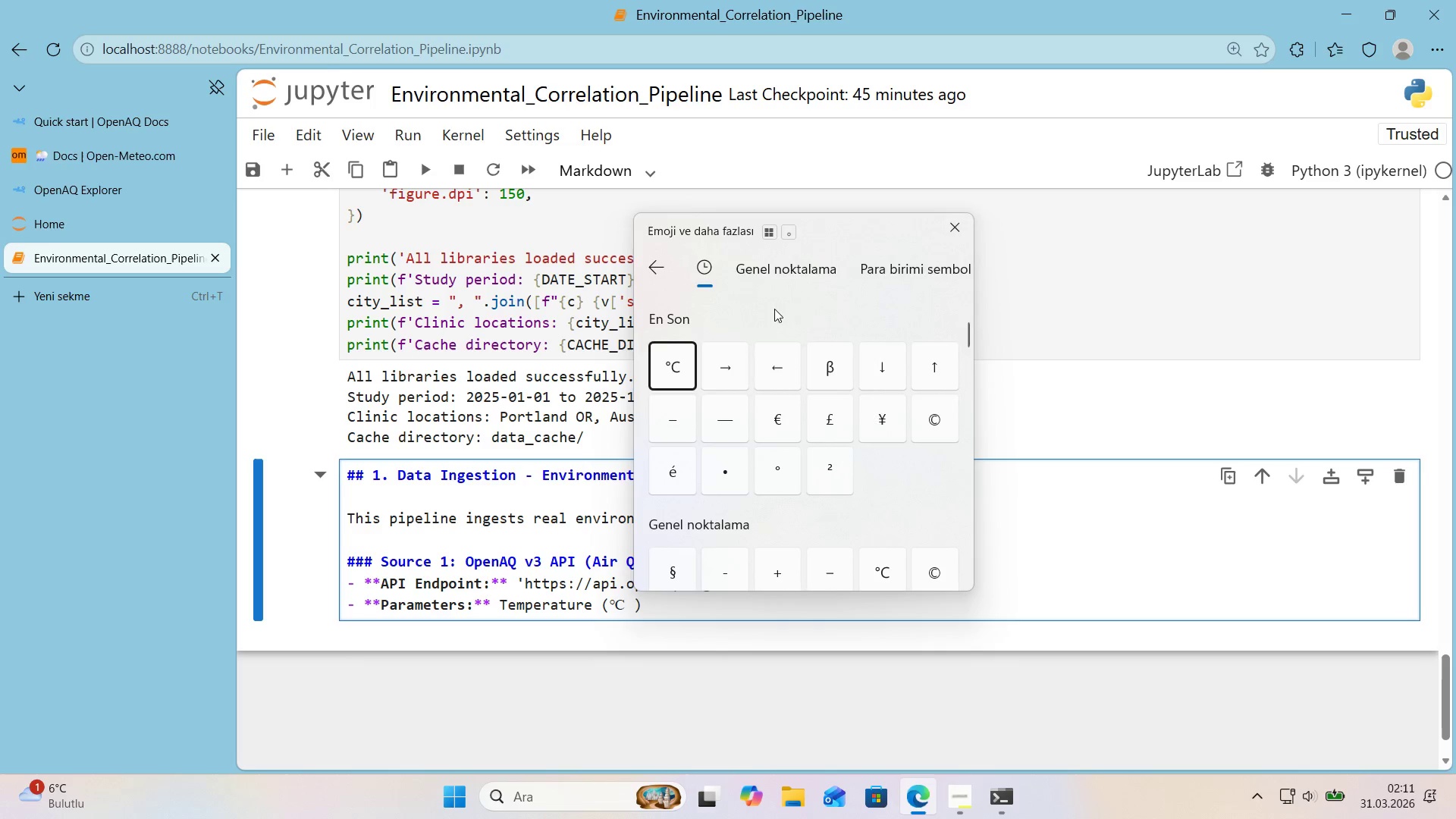 
left_click([710, 360])
 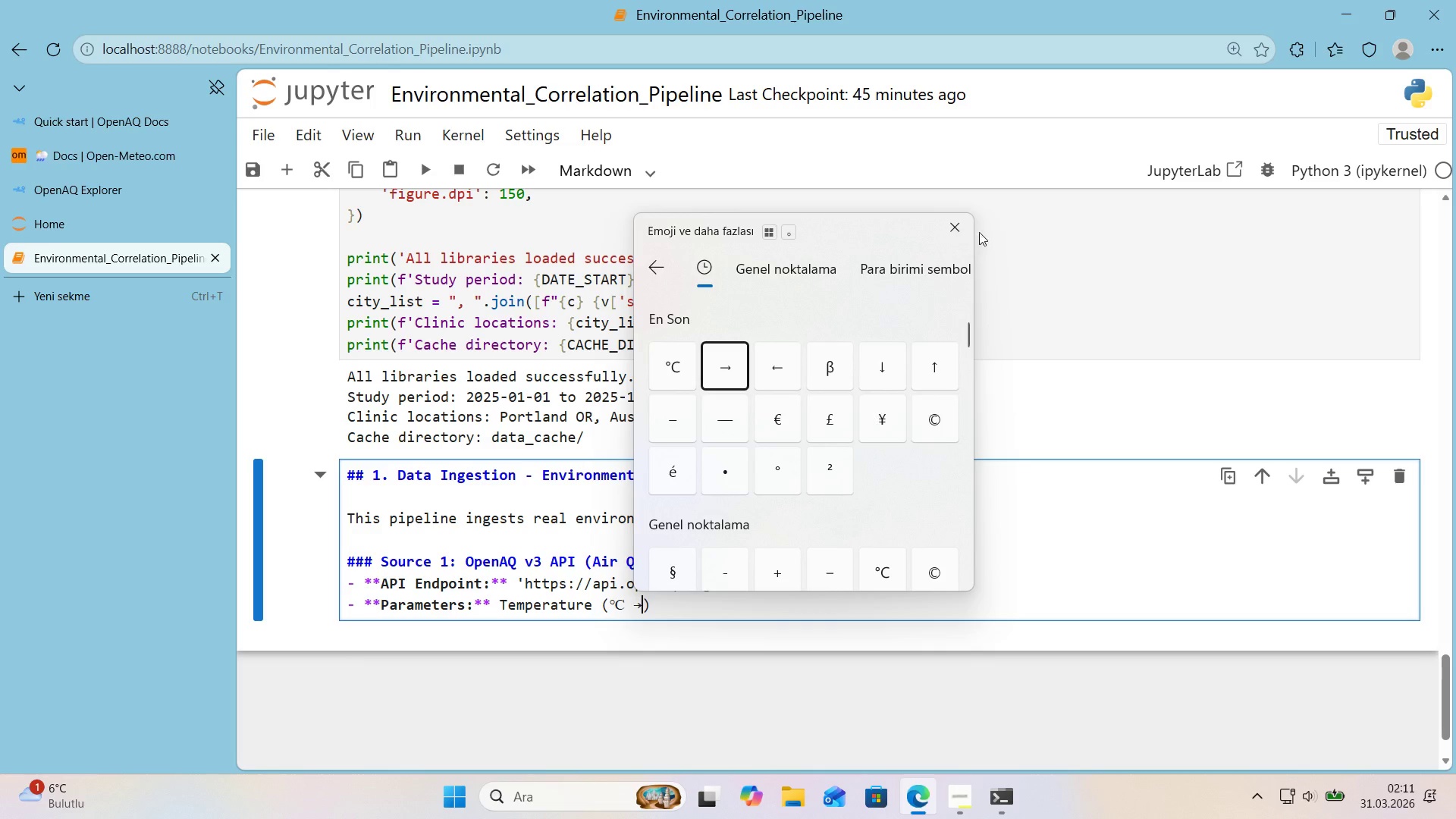 
left_click([952, 226])
 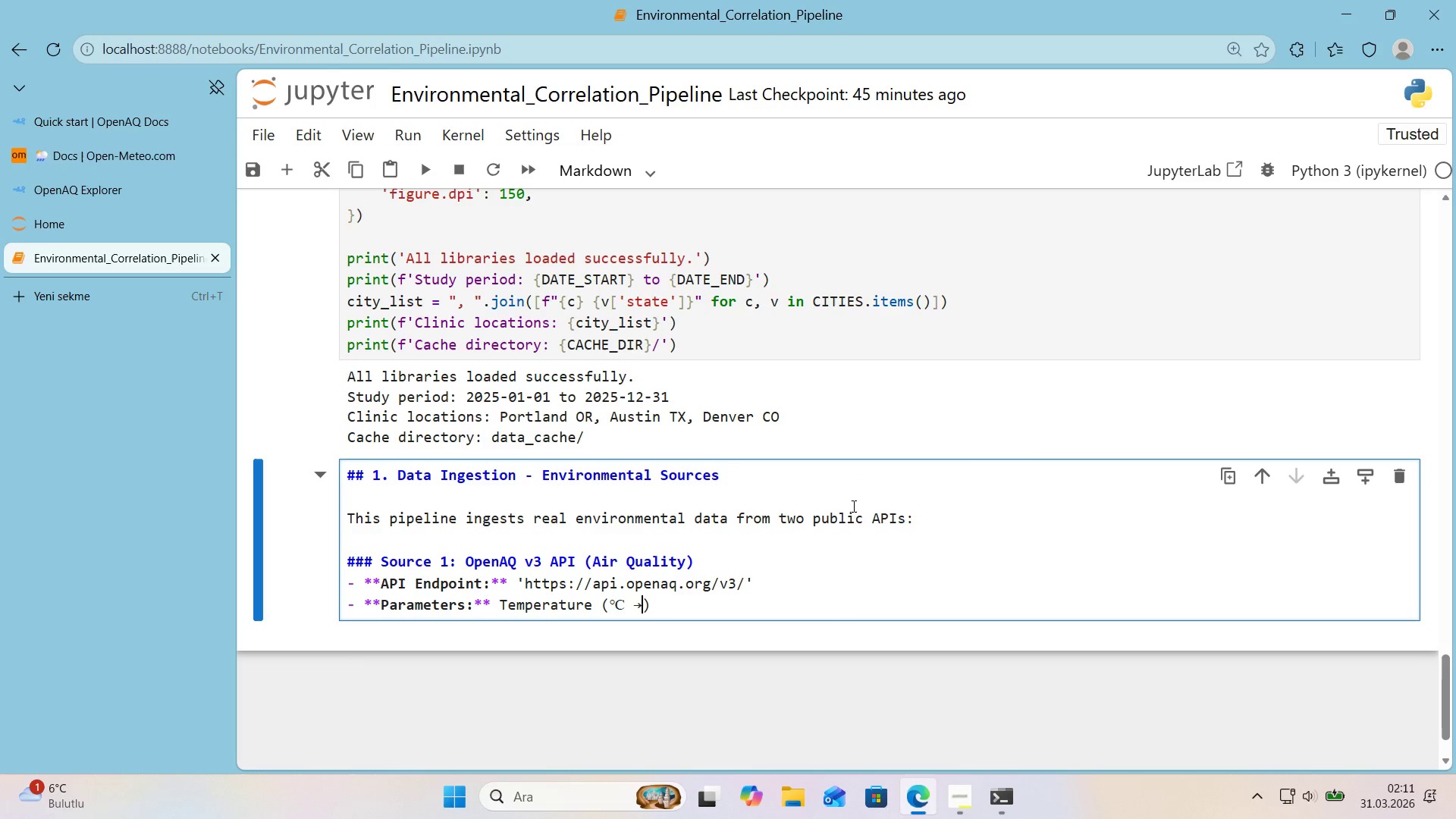 
type( convr)
key(Backspace)
type(erted to )
 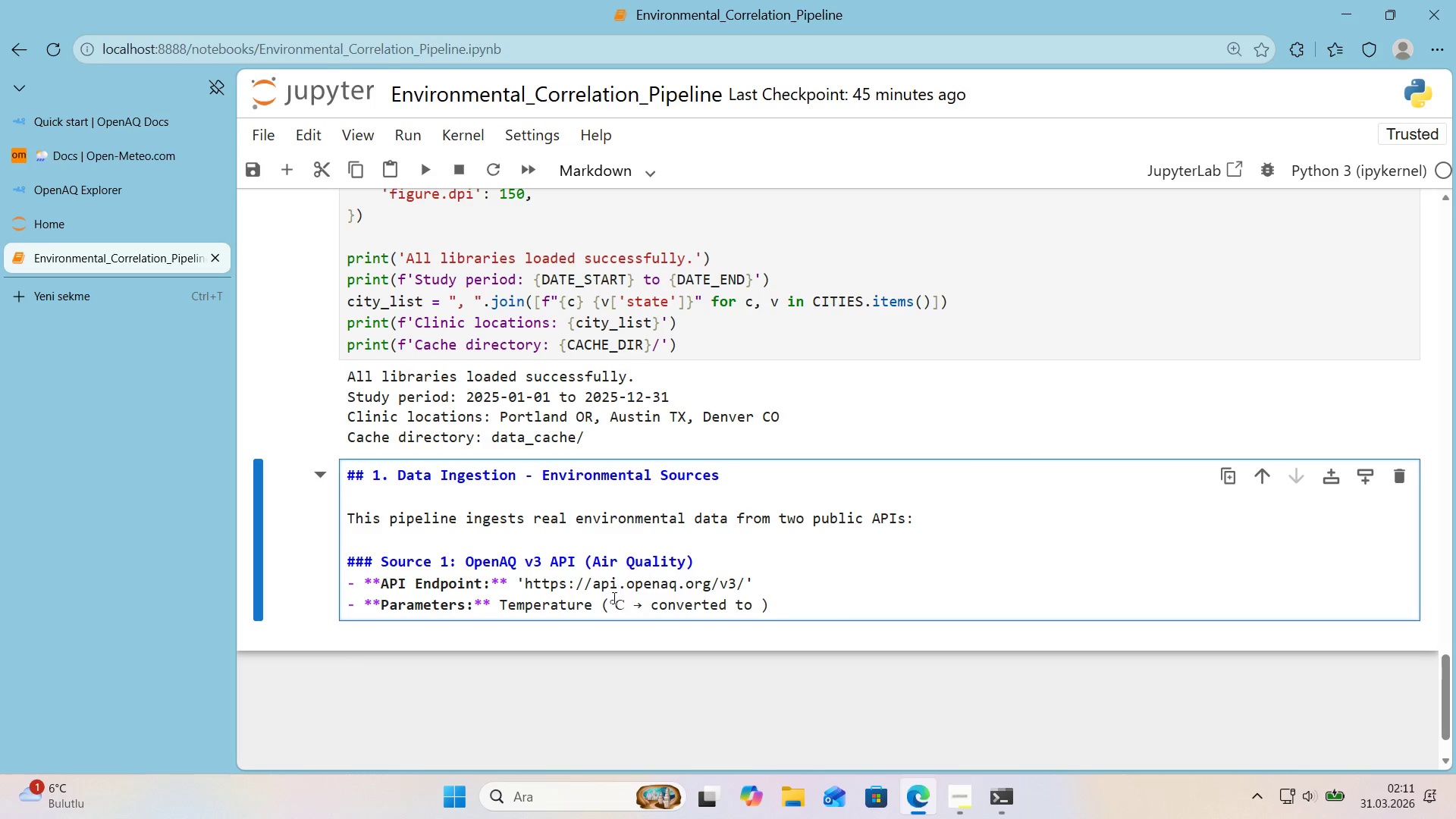 
left_click_drag(start_coordinate=[613, 600], to_coordinate=[624, 606])
 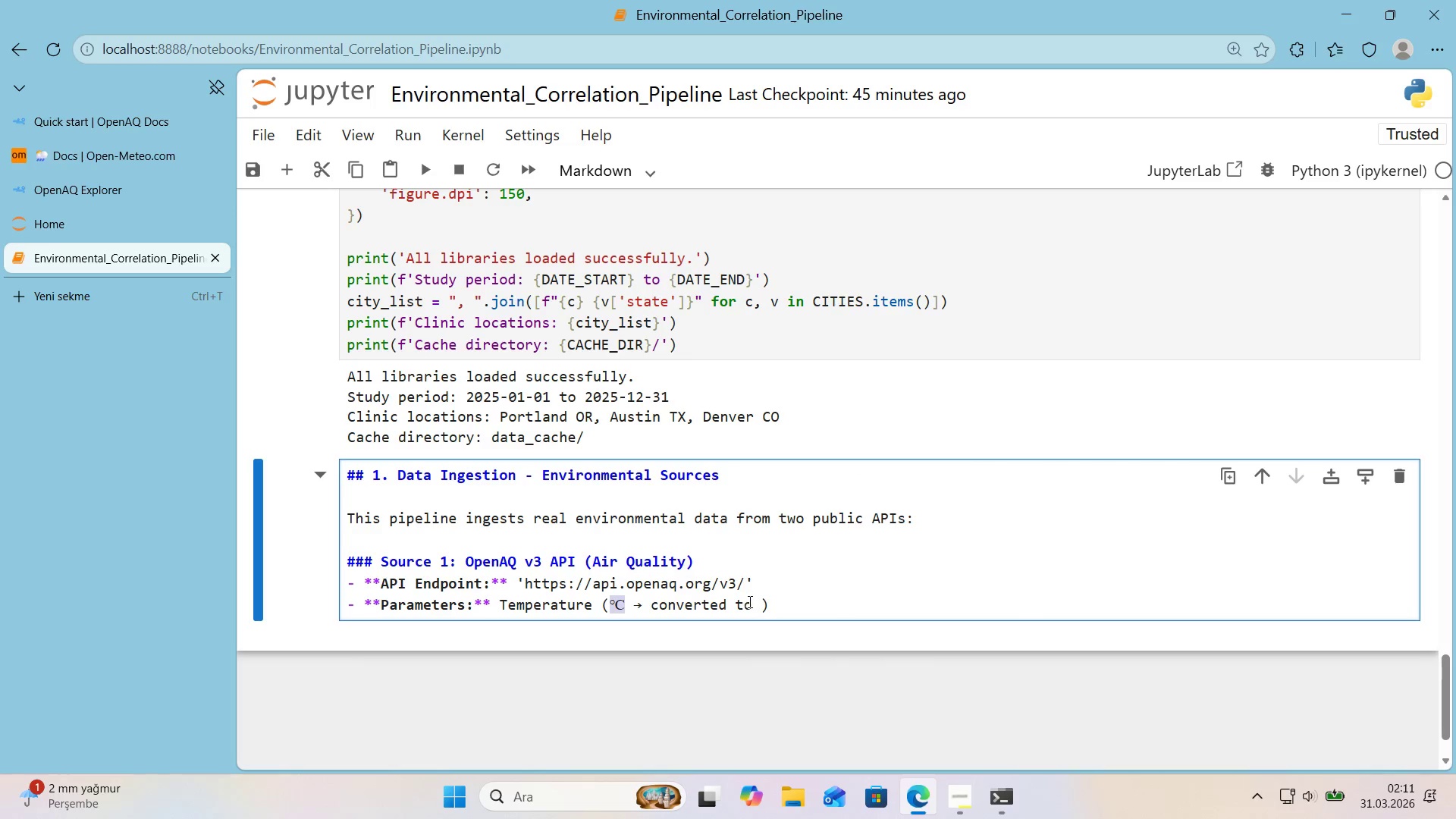 
left_click_drag(start_coordinate=[749, 601], to_coordinate=[762, 602])
 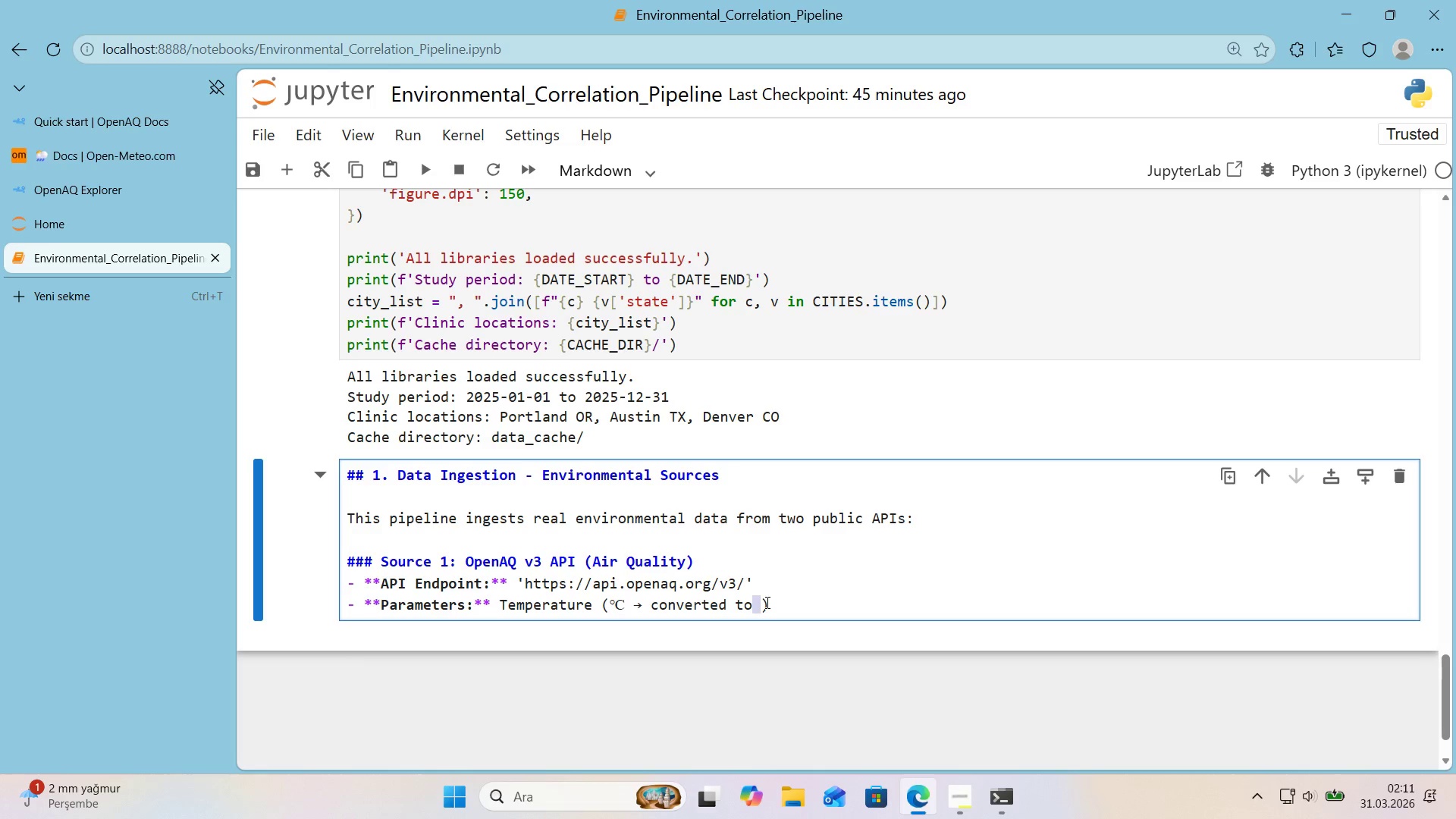 
key(Backspace)
 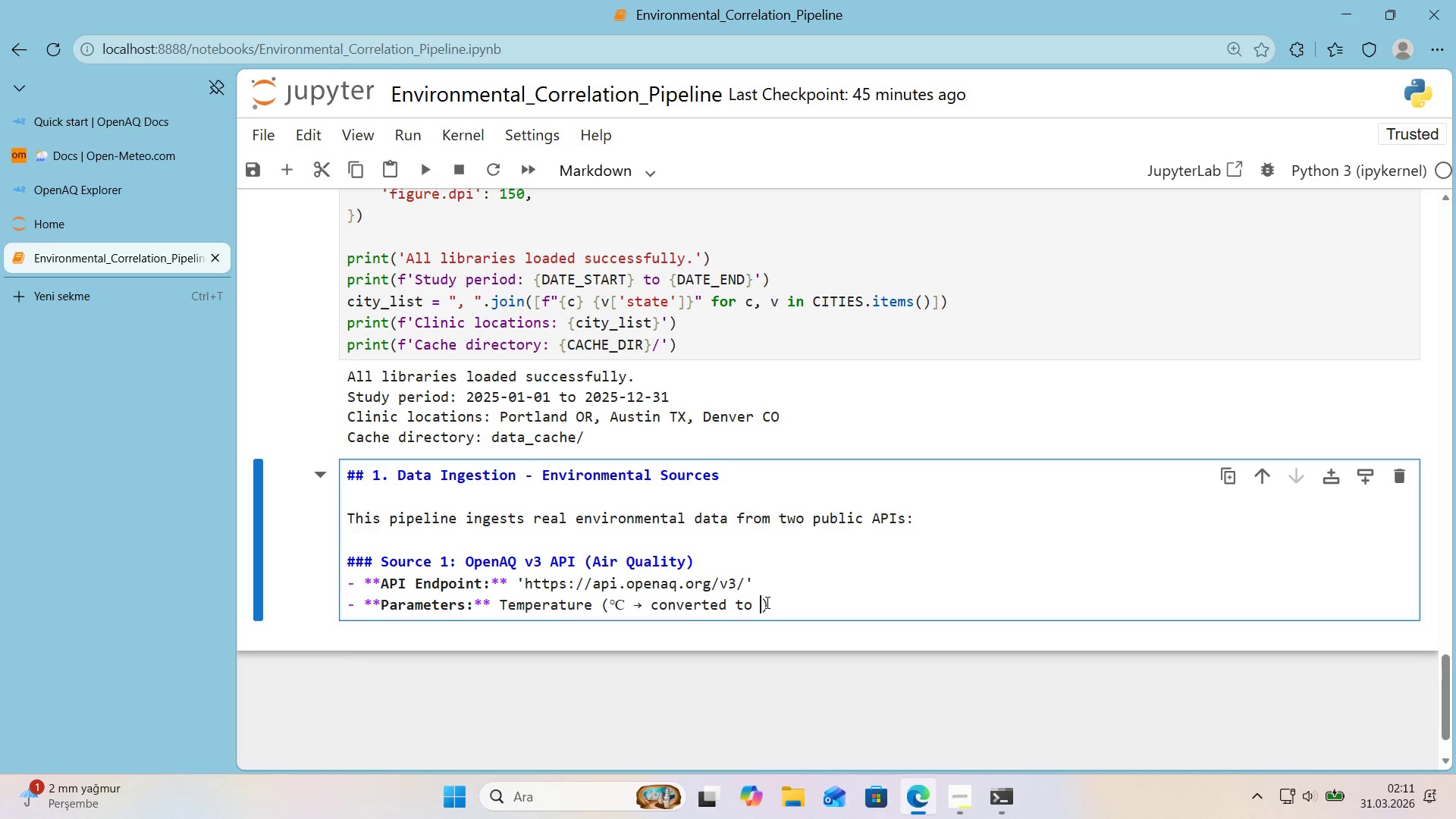 
key(Space)
 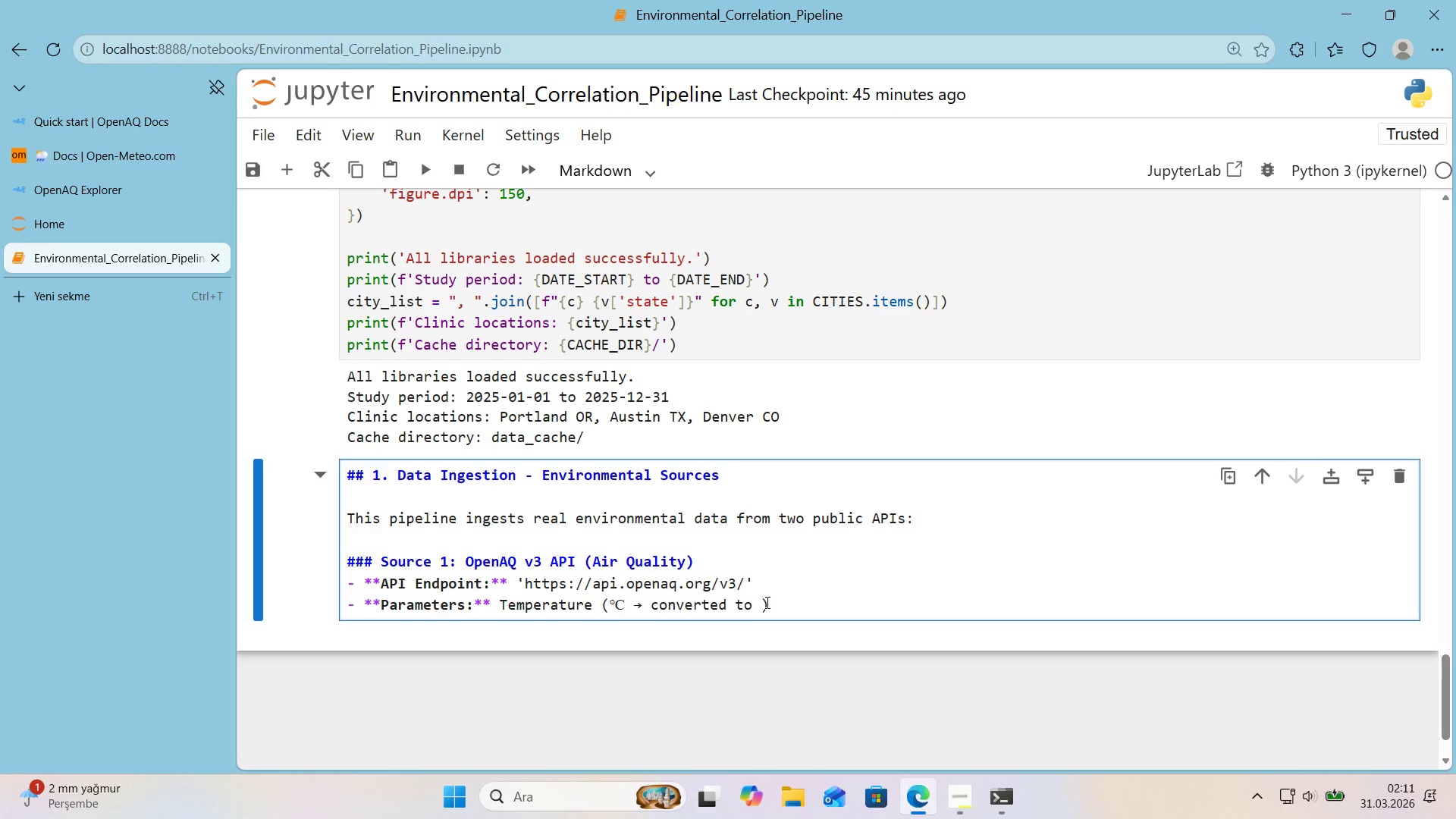 
key(Meta+Period)
 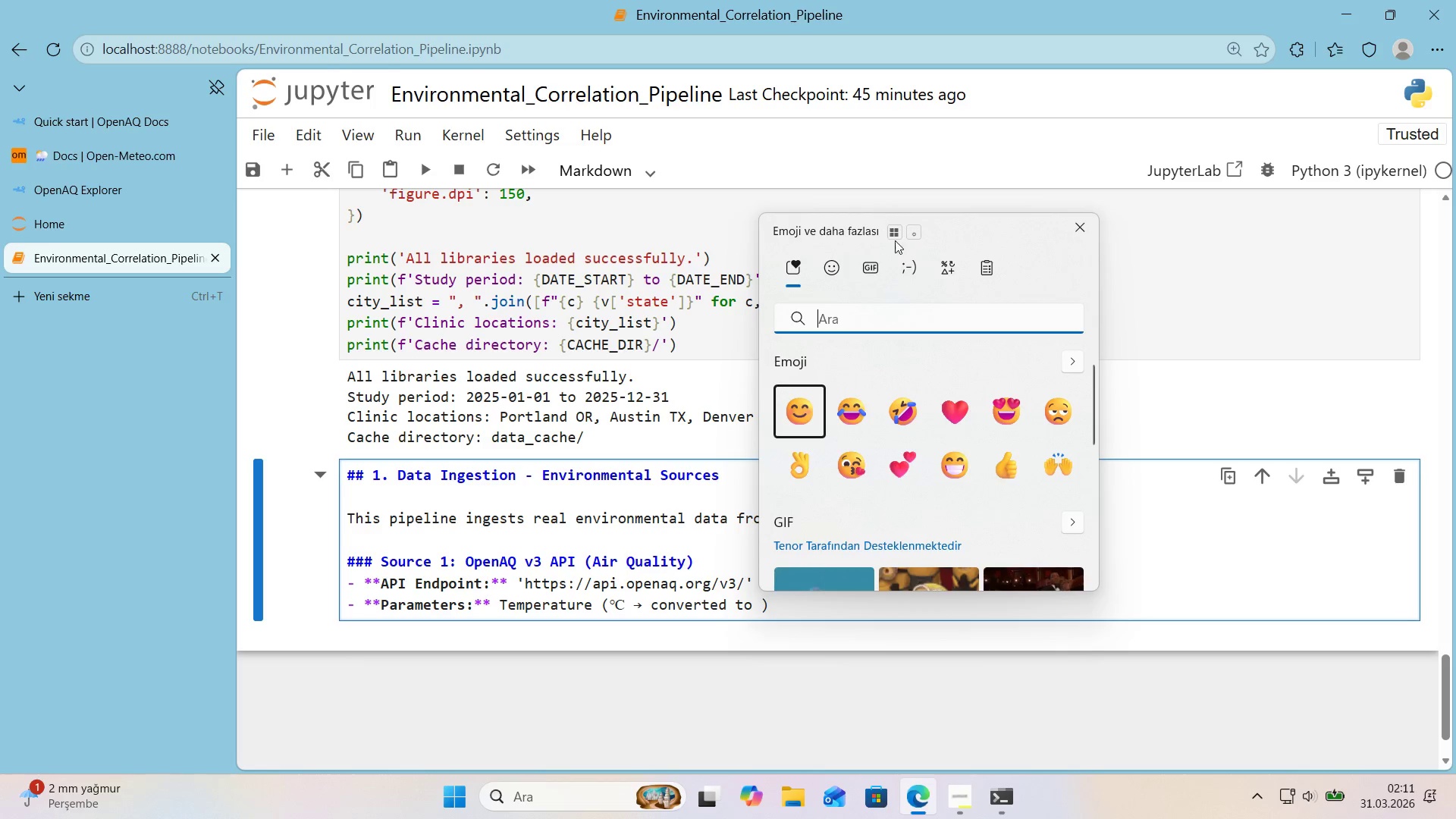 
left_click([936, 263])
 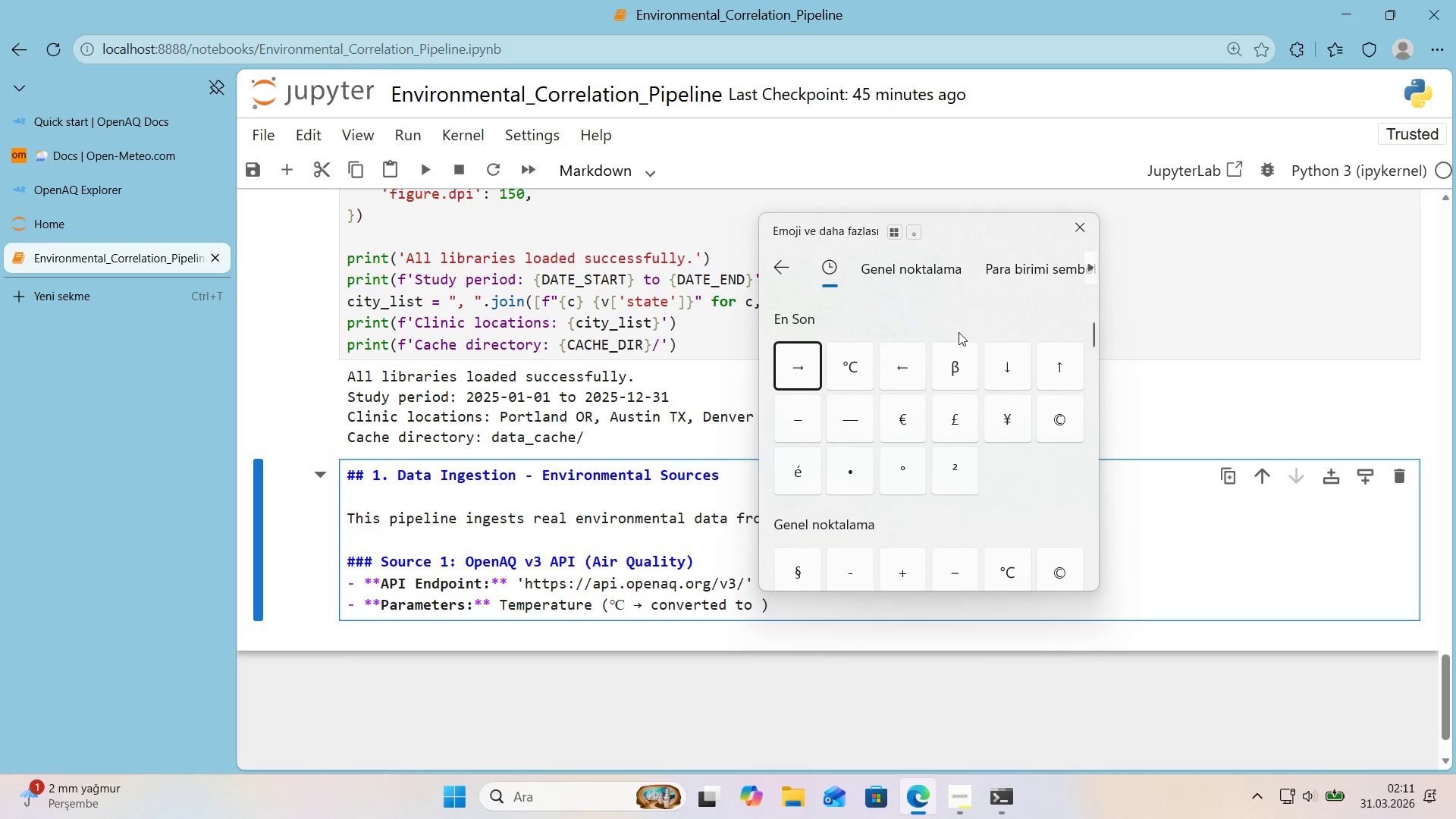 
scroll: coordinate [941, 362], scroll_direction: down, amount: 2.0
 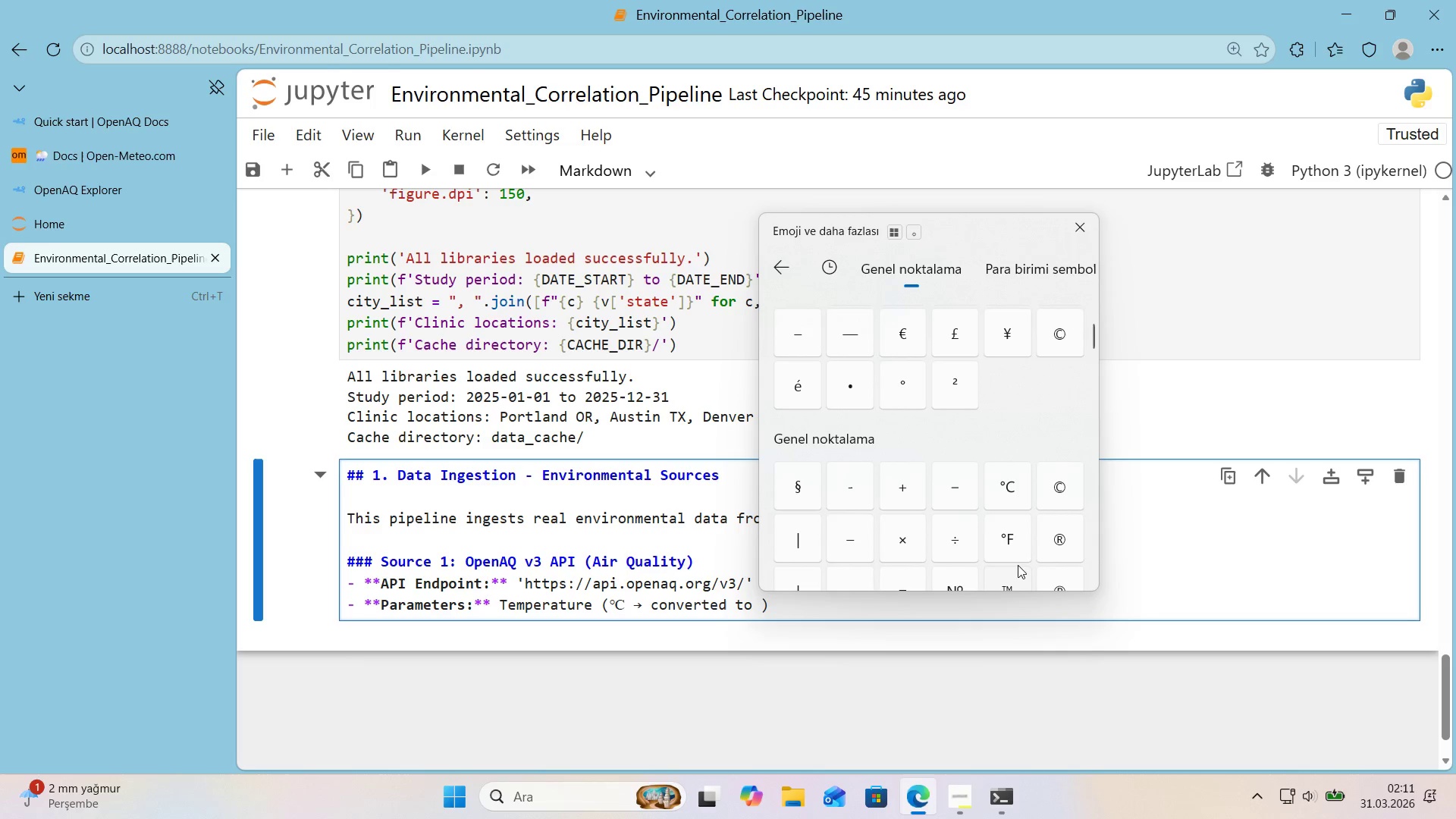 
left_click([1012, 544])
 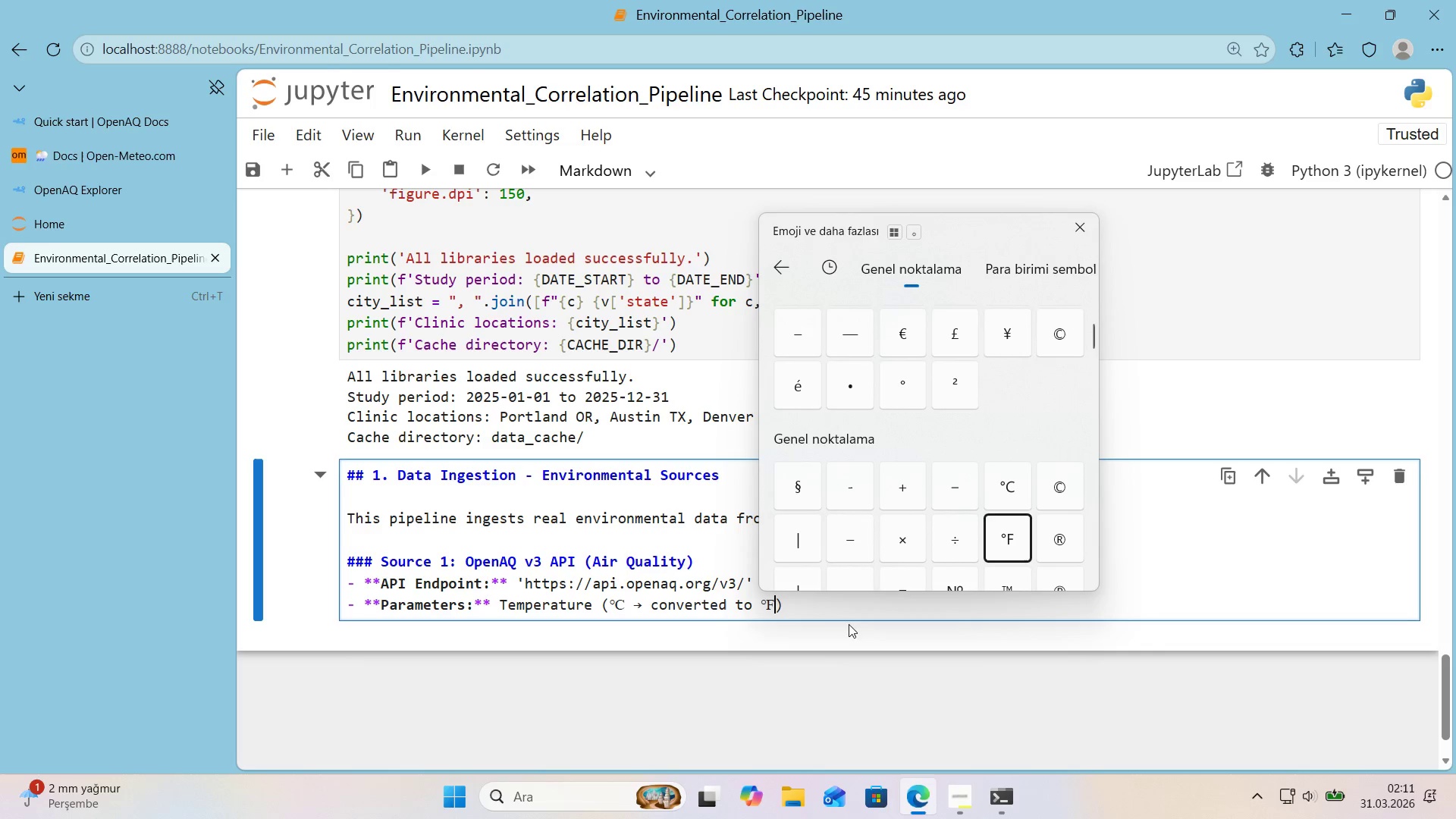 
left_click([834, 608])
 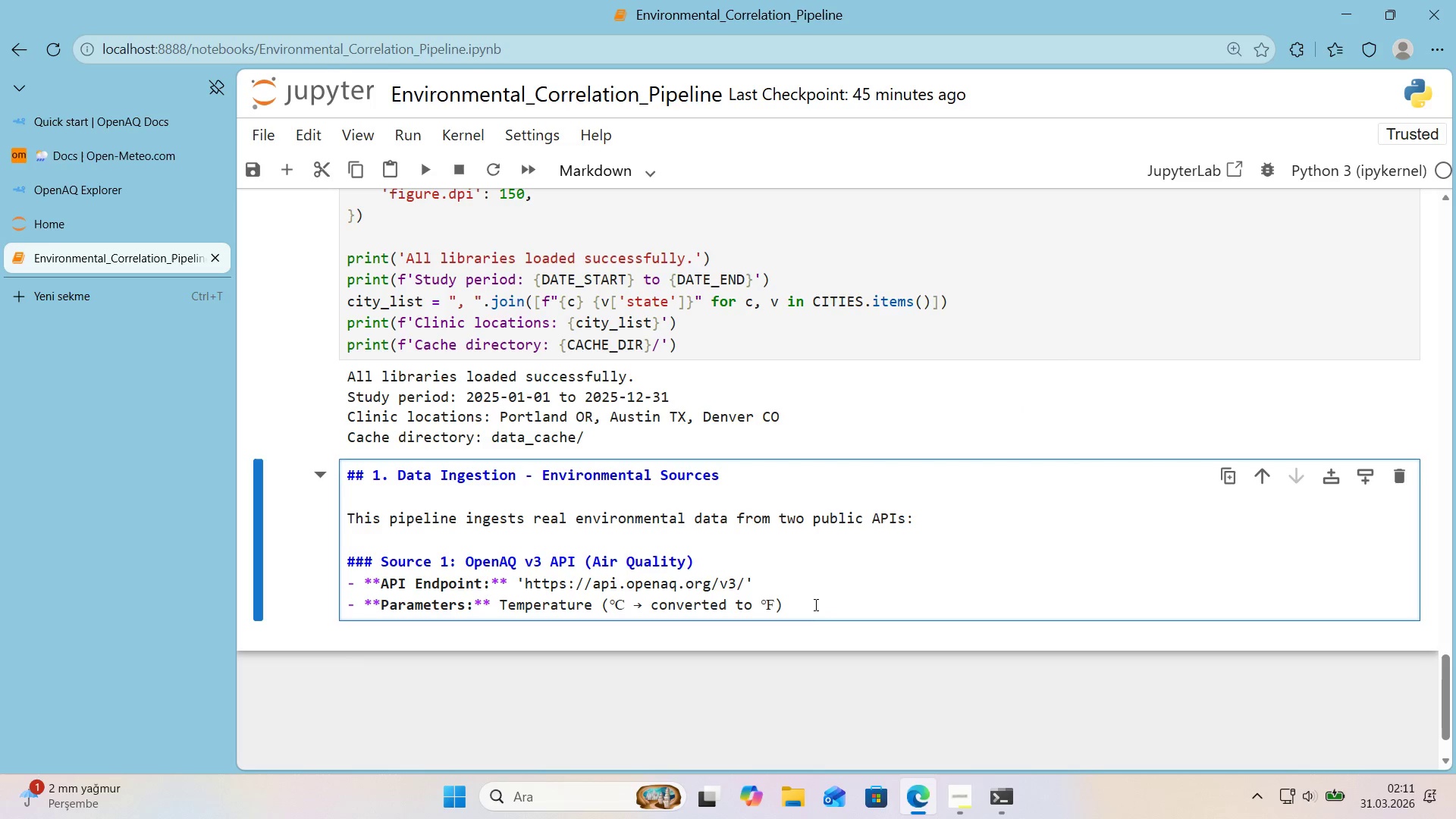 
left_click([812, 603])
 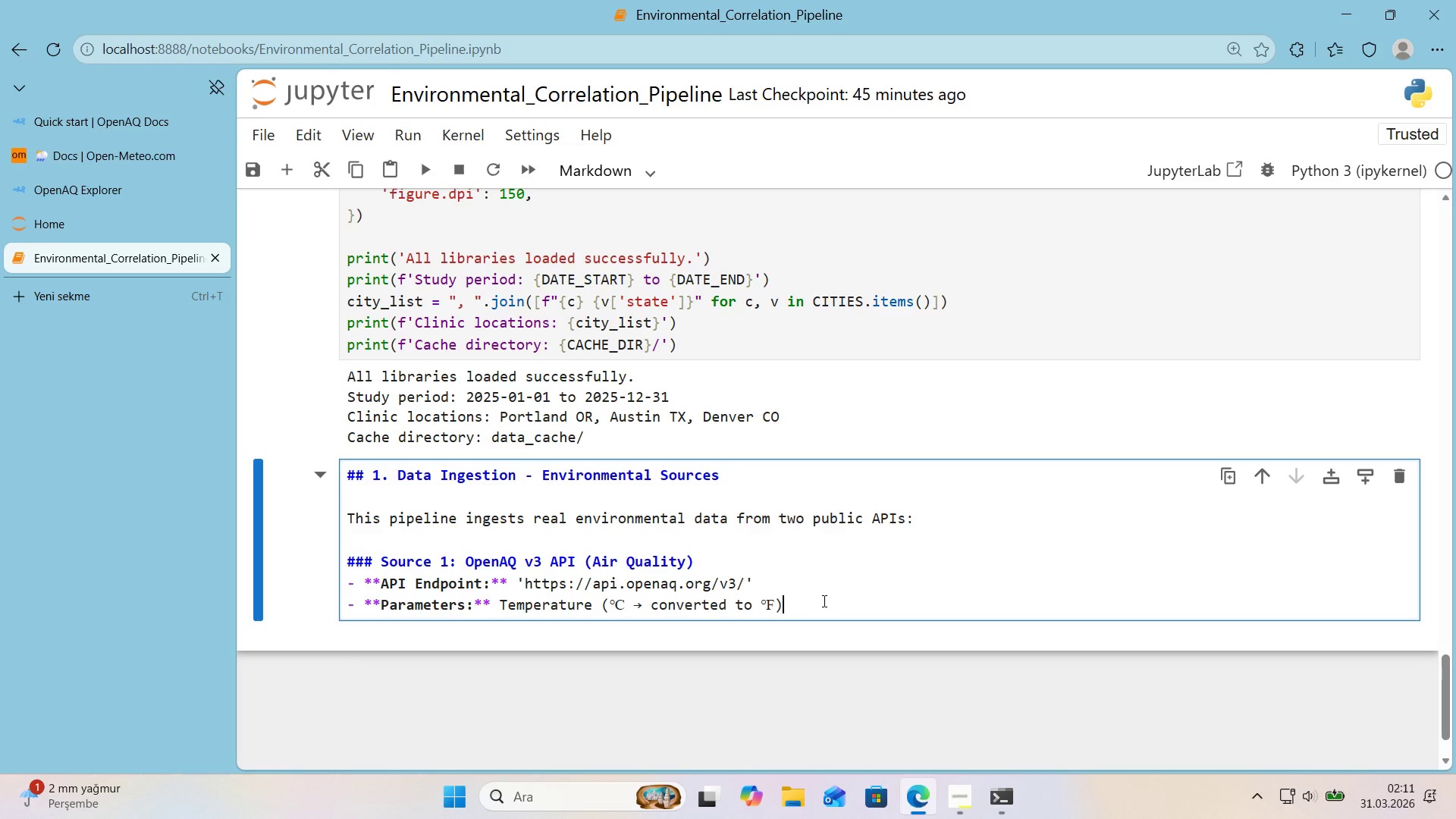 
wait(5.36)
 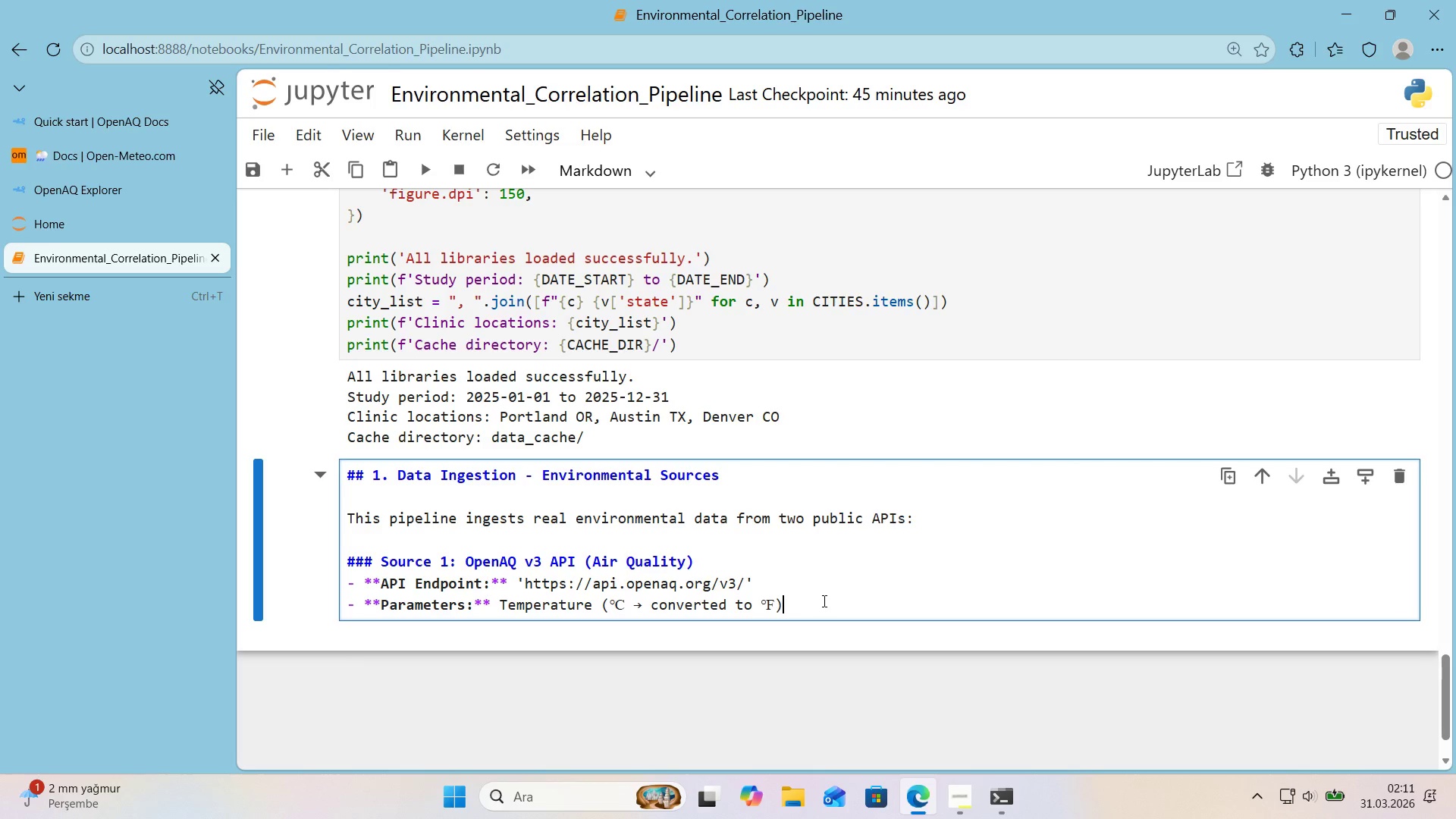 
left_click_drag(start_coordinate=[841, 590], to_coordinate=[538, 614])
 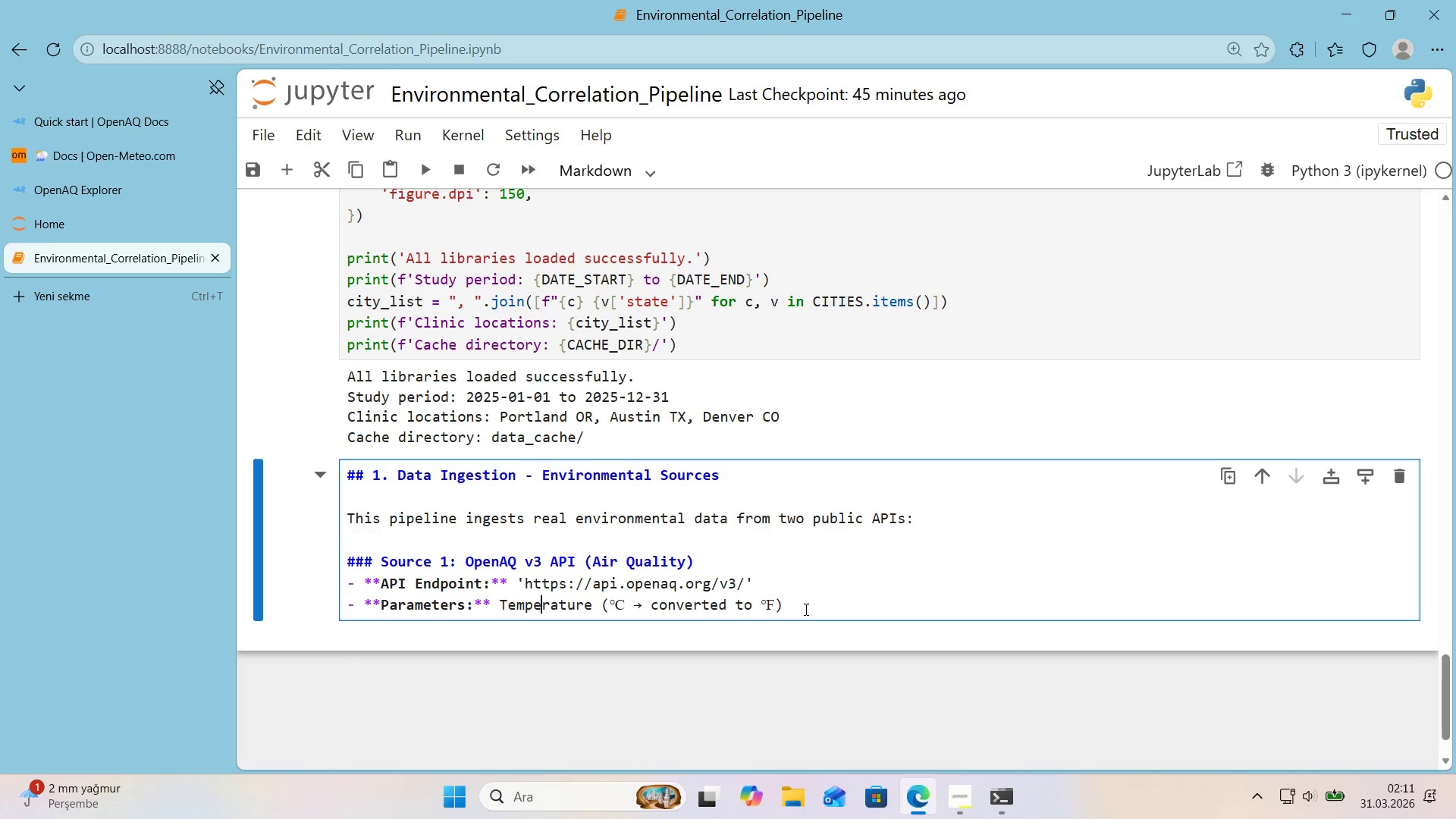 
left_click_drag(start_coordinate=[804, 608], to_coordinate=[502, 610])
 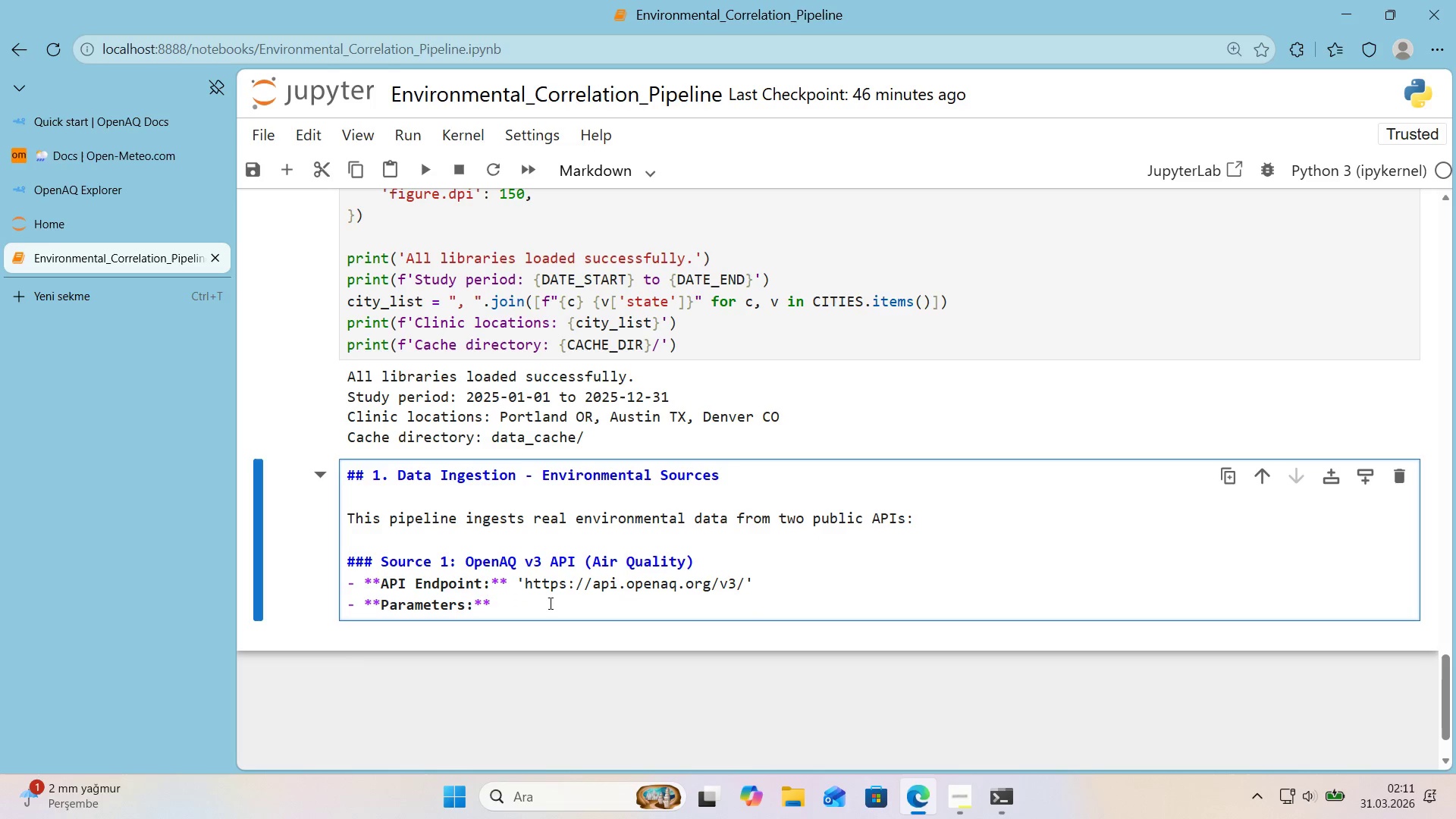 
key(Control+ControlLeft)
 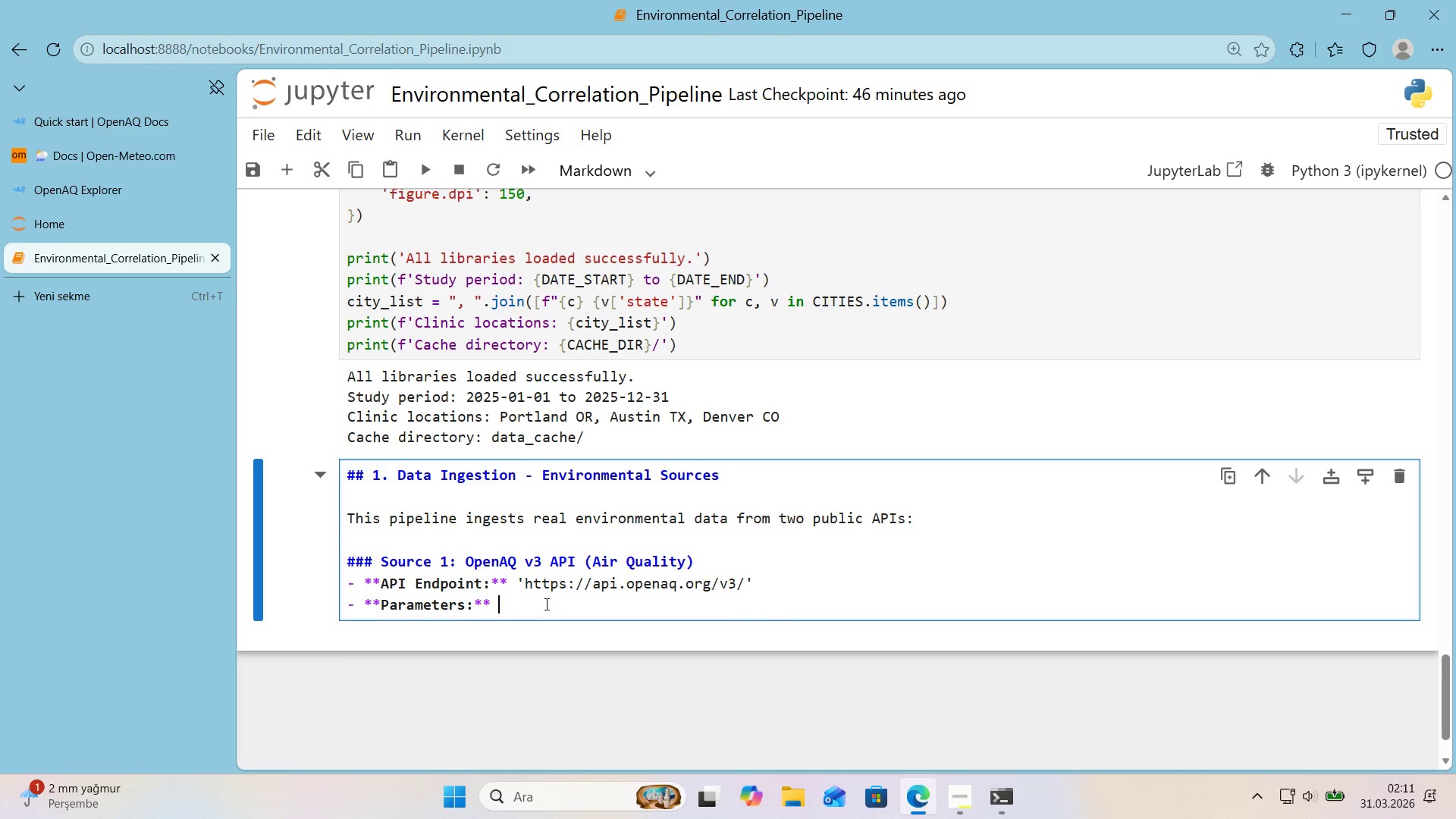 
key(Control+X)
 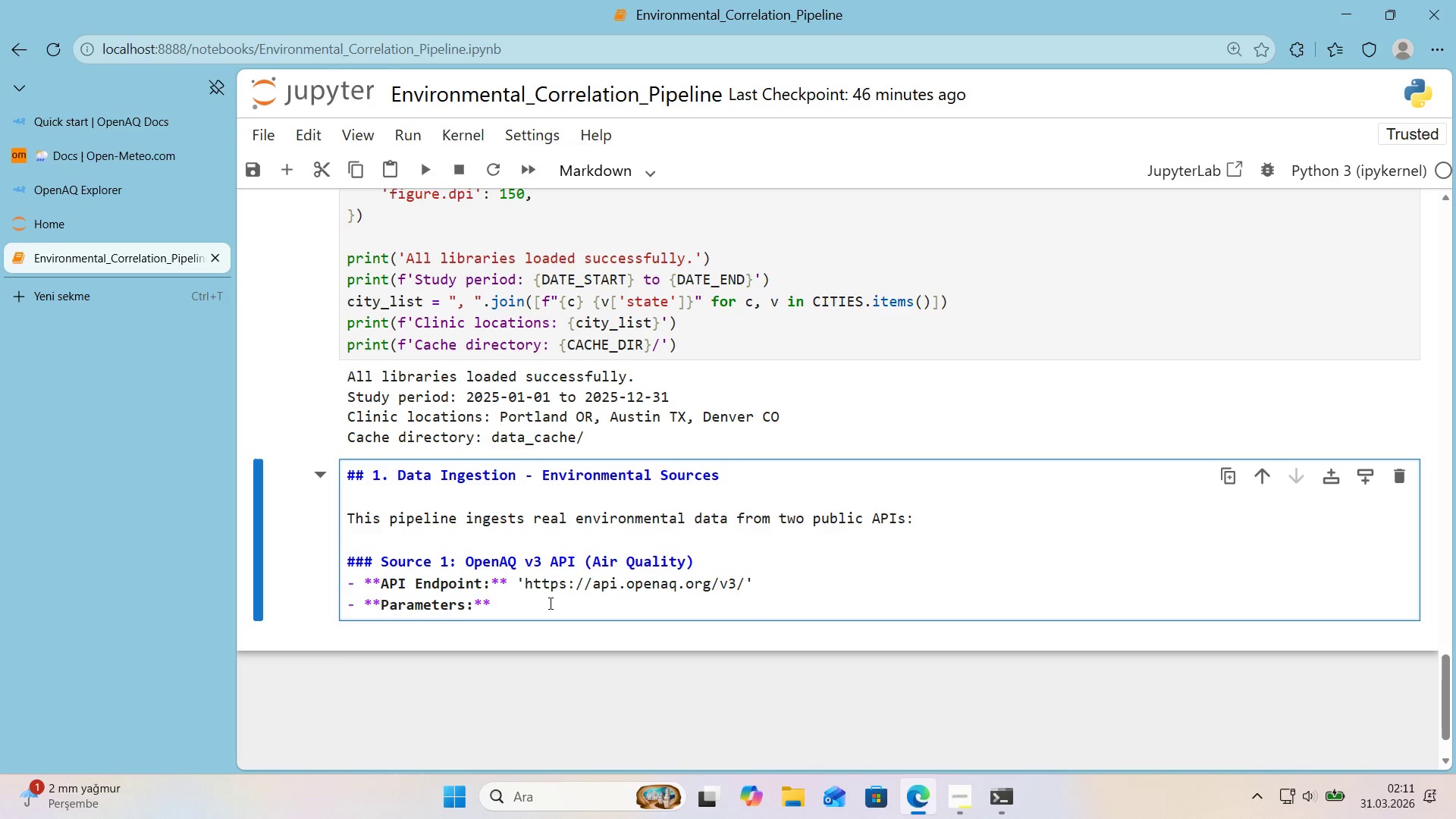 
type(PM2.5 *()
 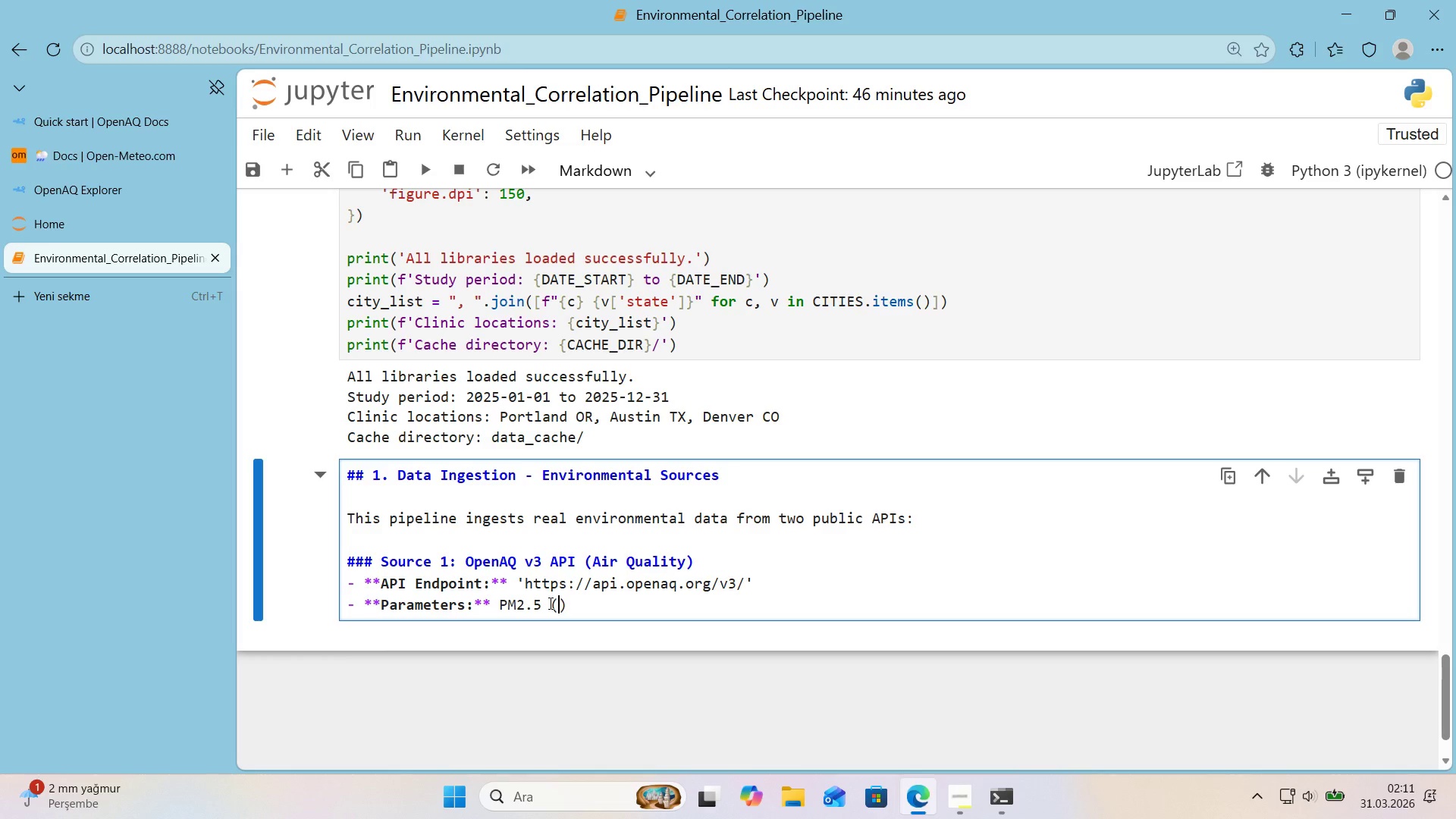 
 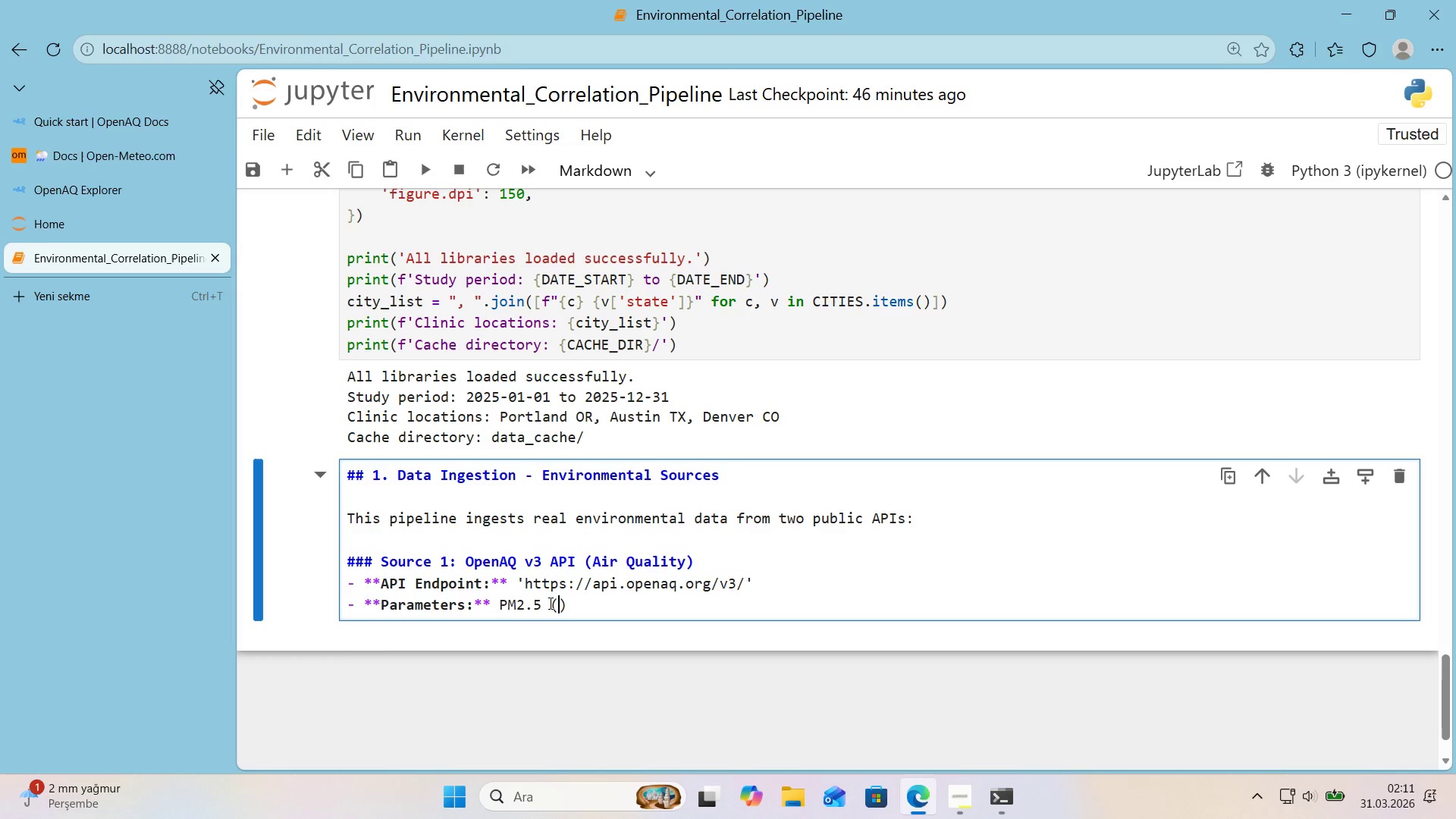 
key(ArrowLeft)
 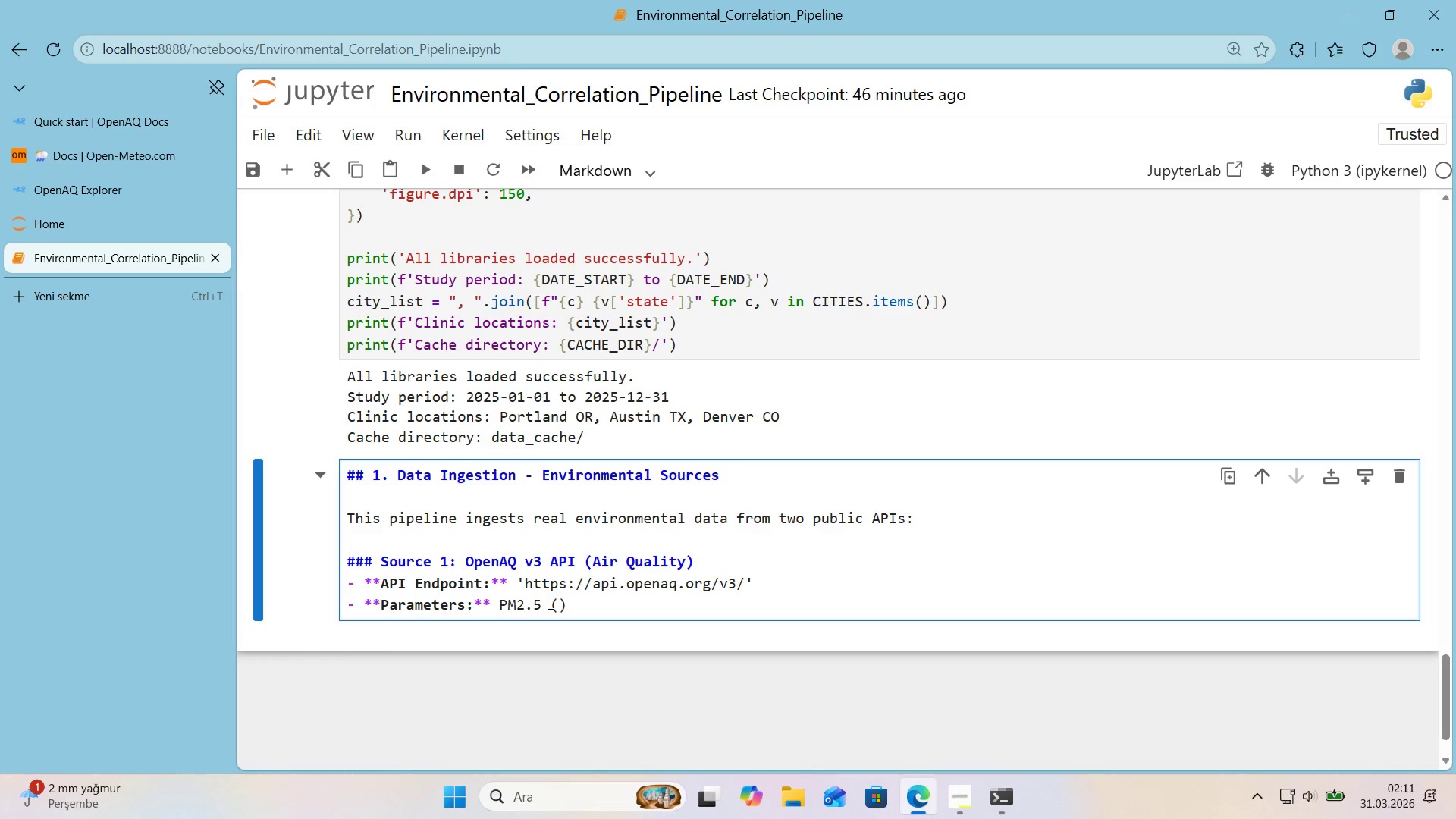 
key(Meta+Period)
 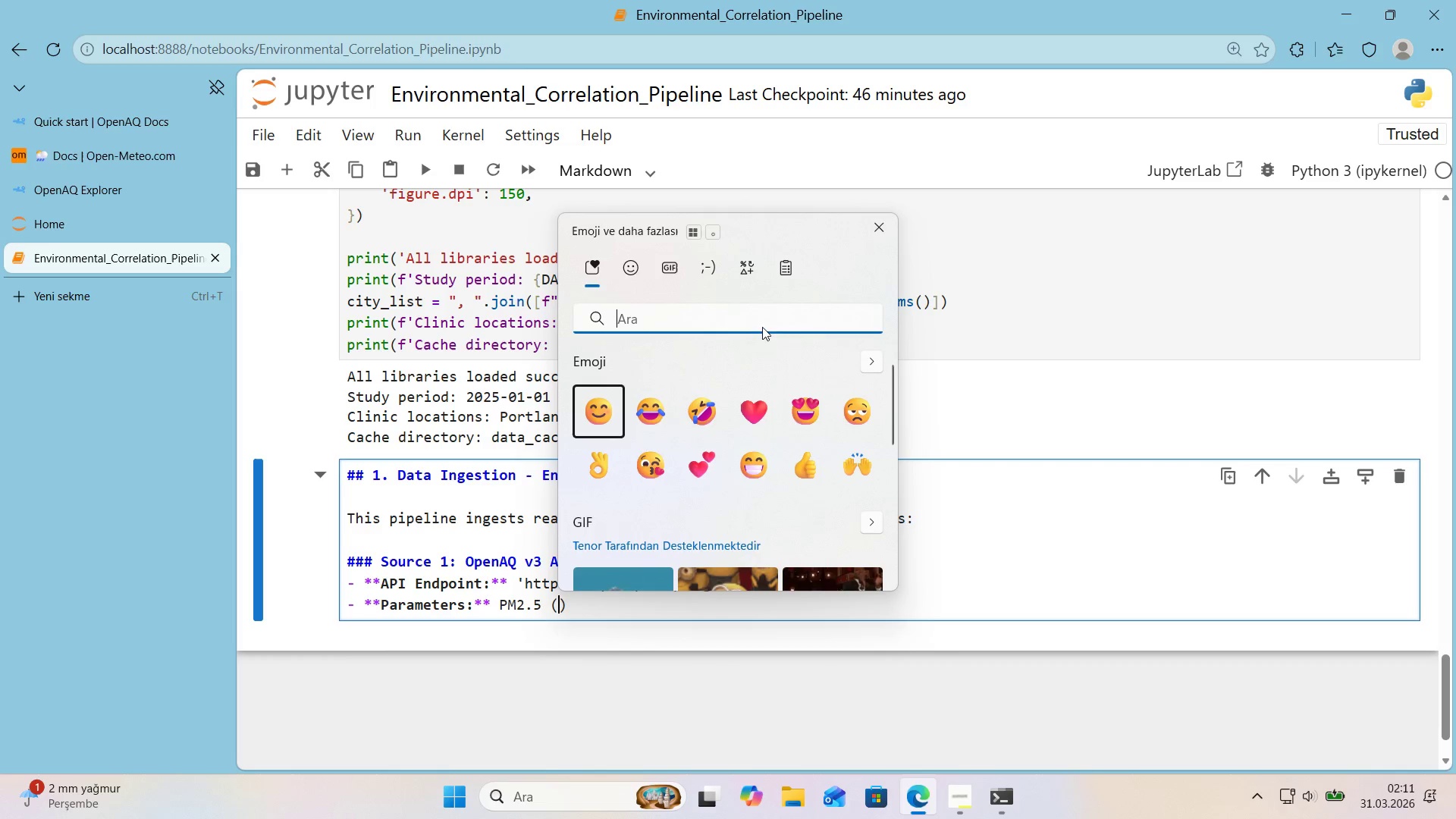 
left_click([748, 264])
 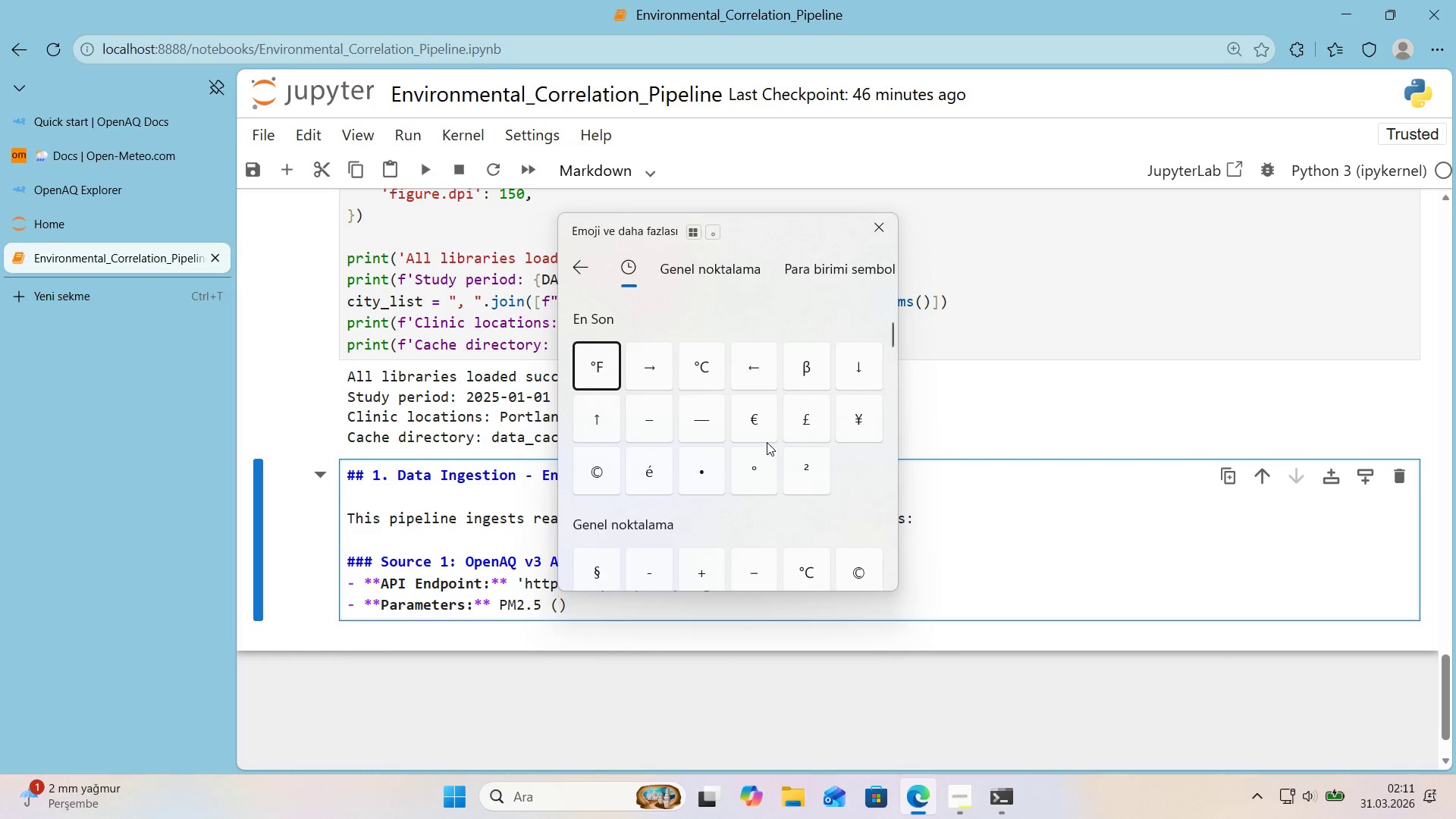 
scroll: coordinate [766, 442], scroll_direction: down, amount: 4.0
 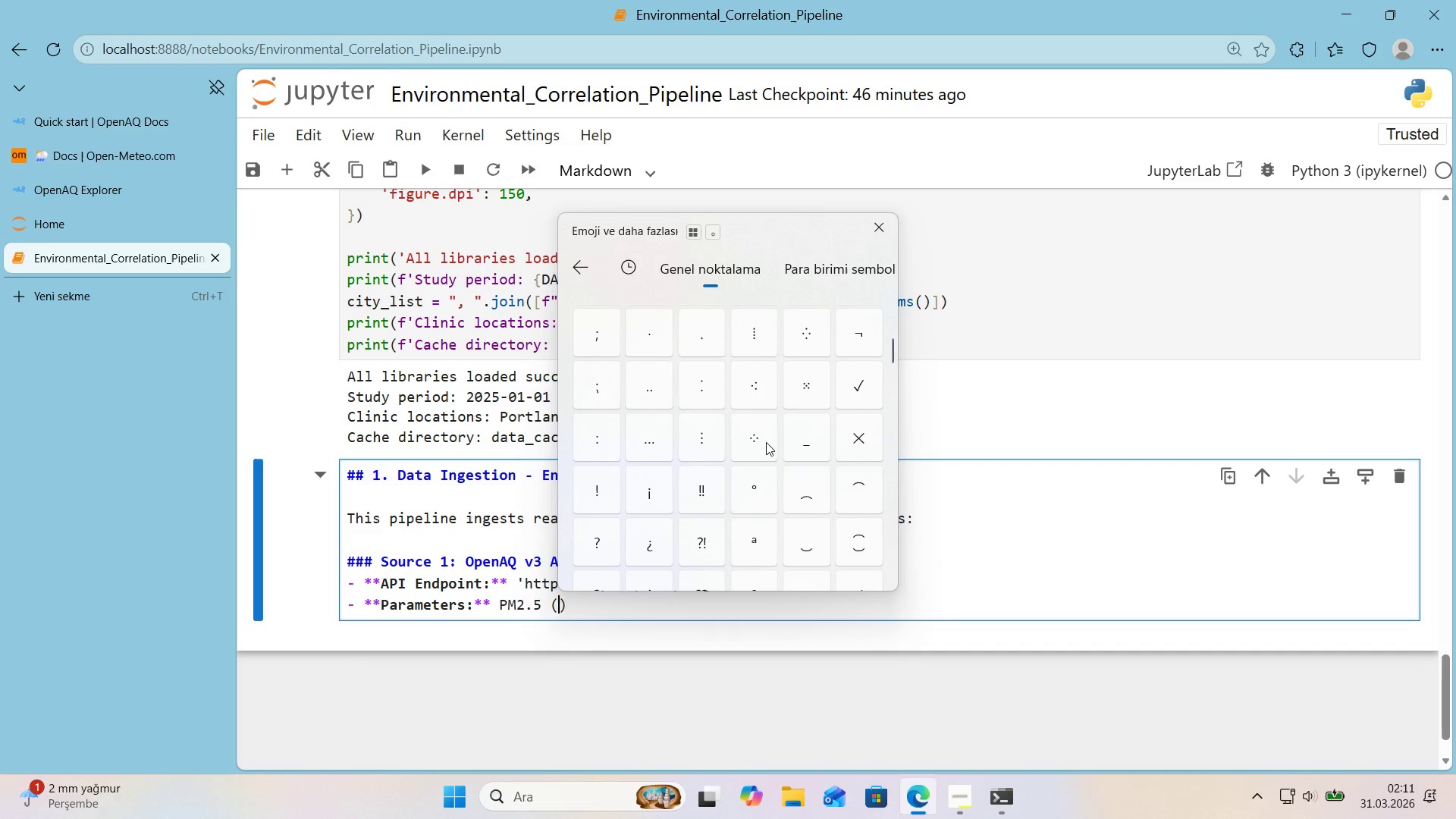 
left_click([762, 526])
 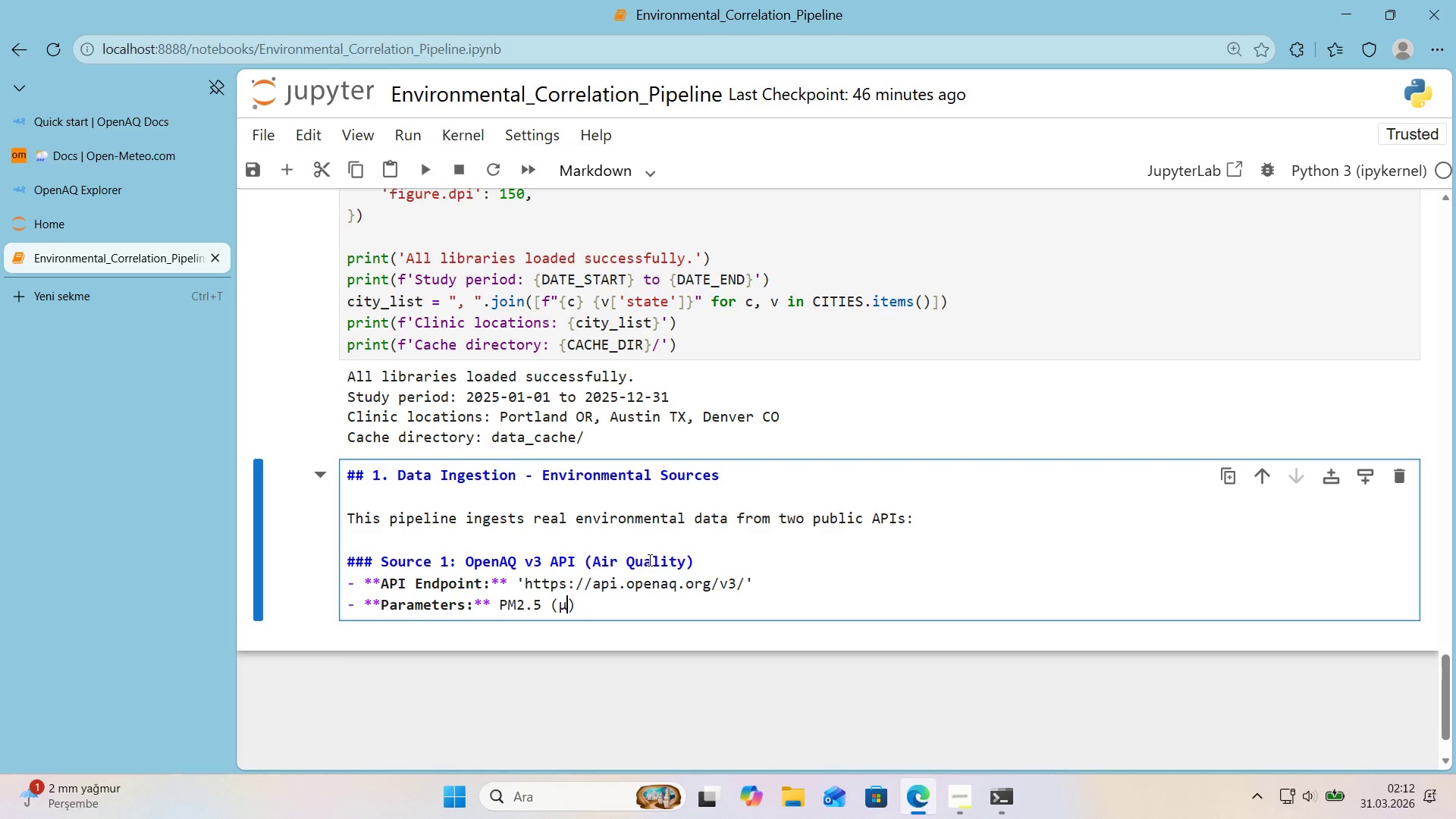 
type(G&M)
key(Backspace)
type(m*3)
 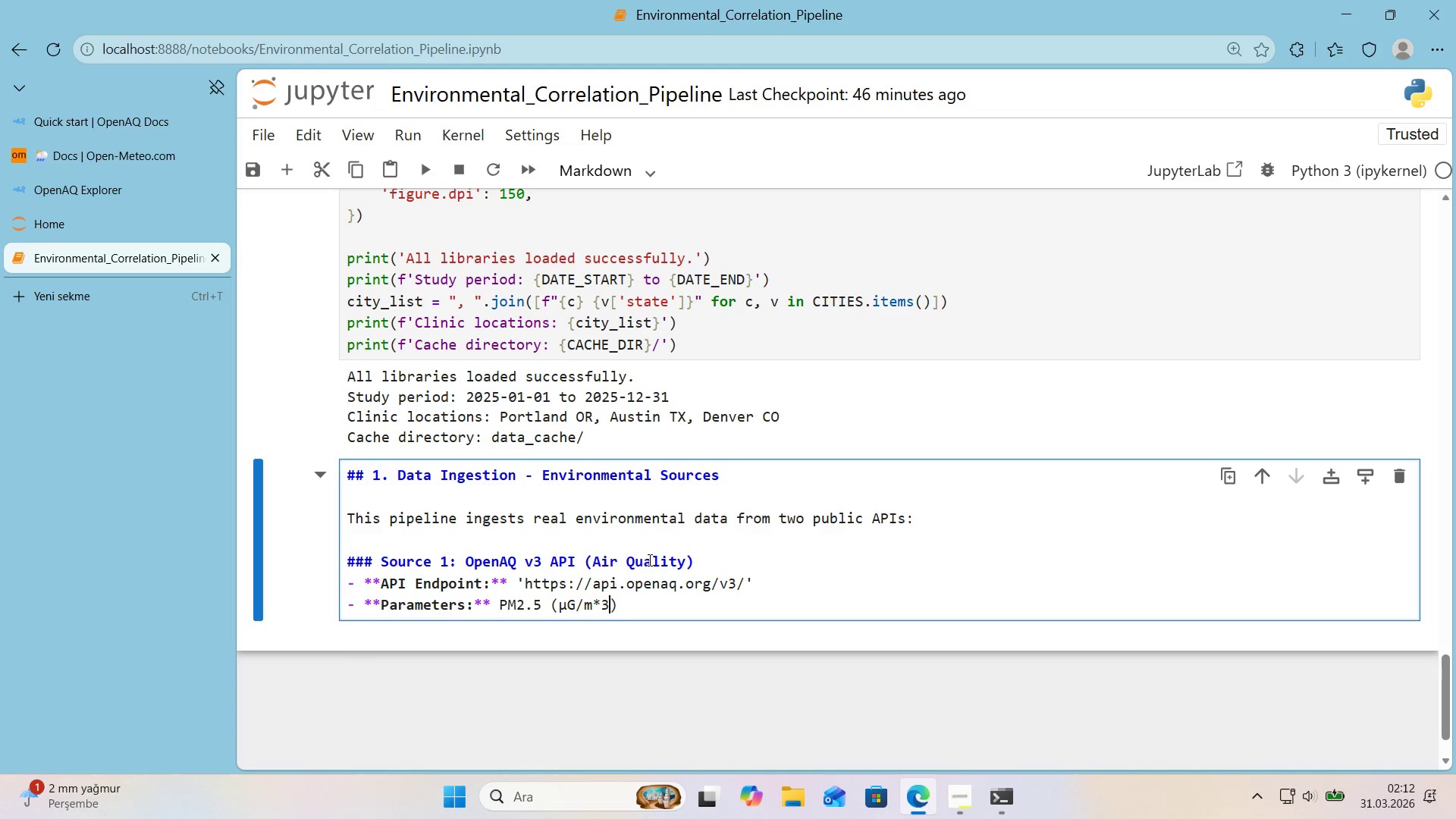 
key(Meta+Period)
 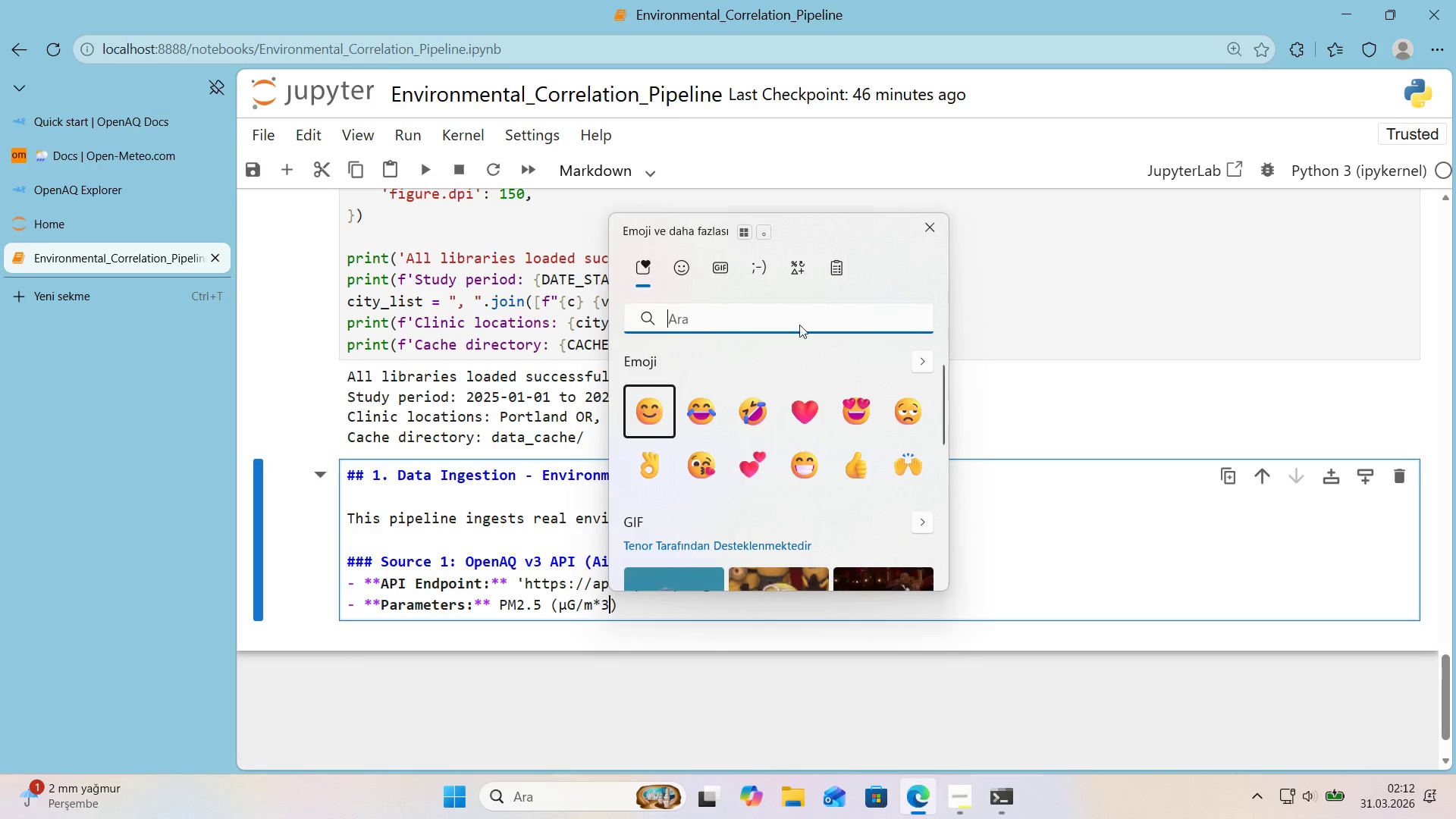 
left_click([795, 265])
 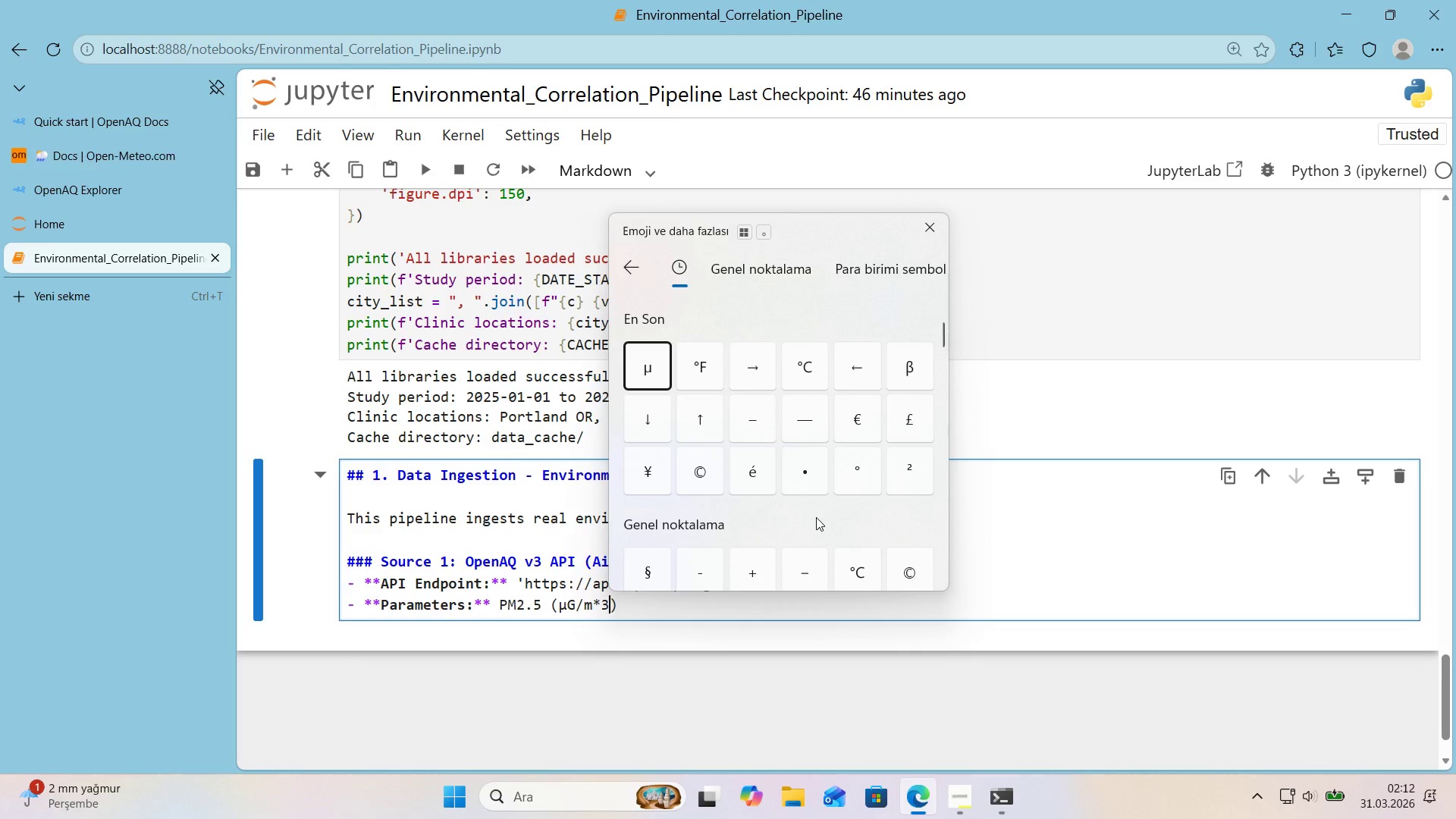 
left_click([930, 484])
 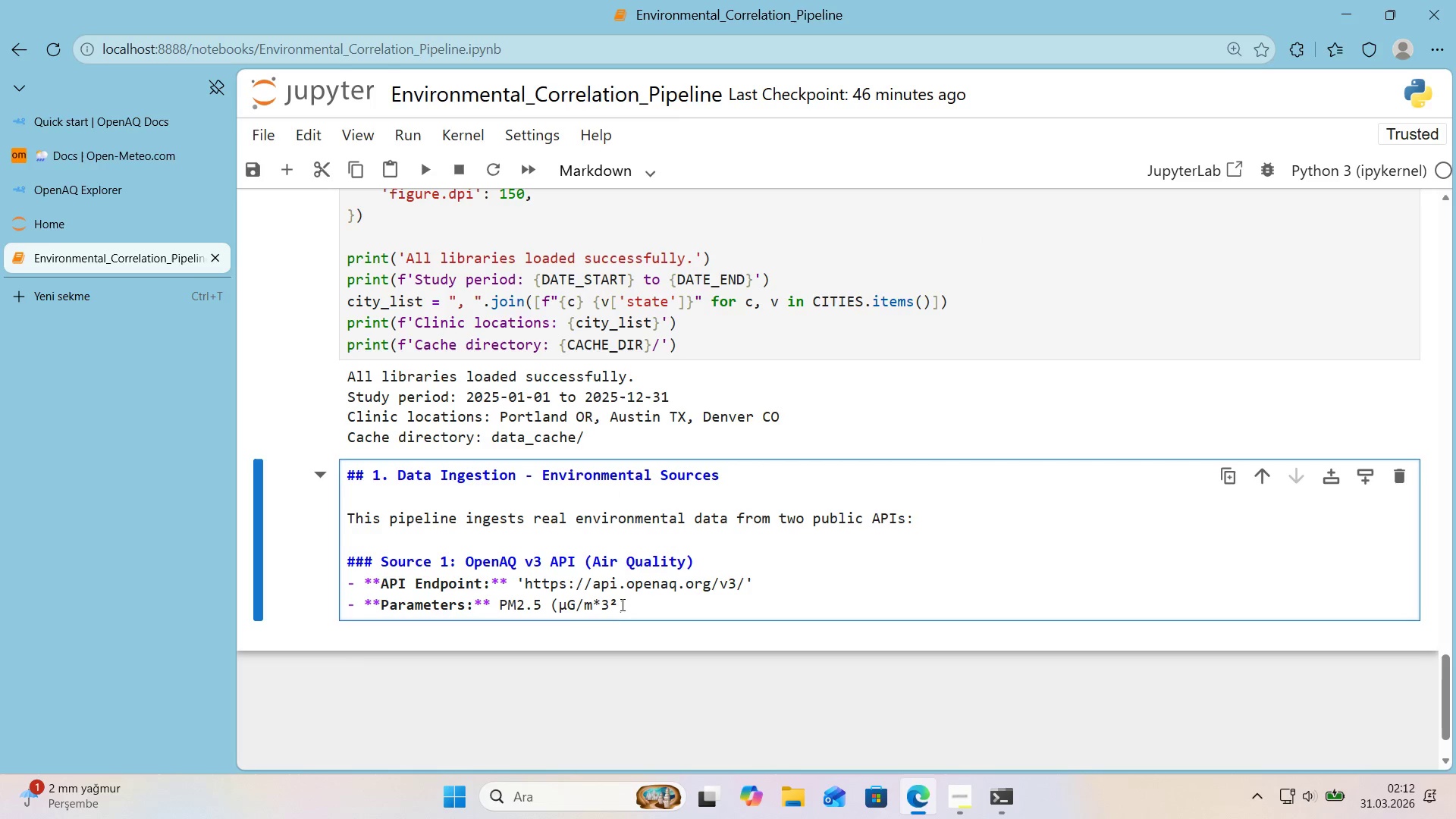 
left_click_drag(start_coordinate=[619, 602], to_coordinate=[613, 602])
 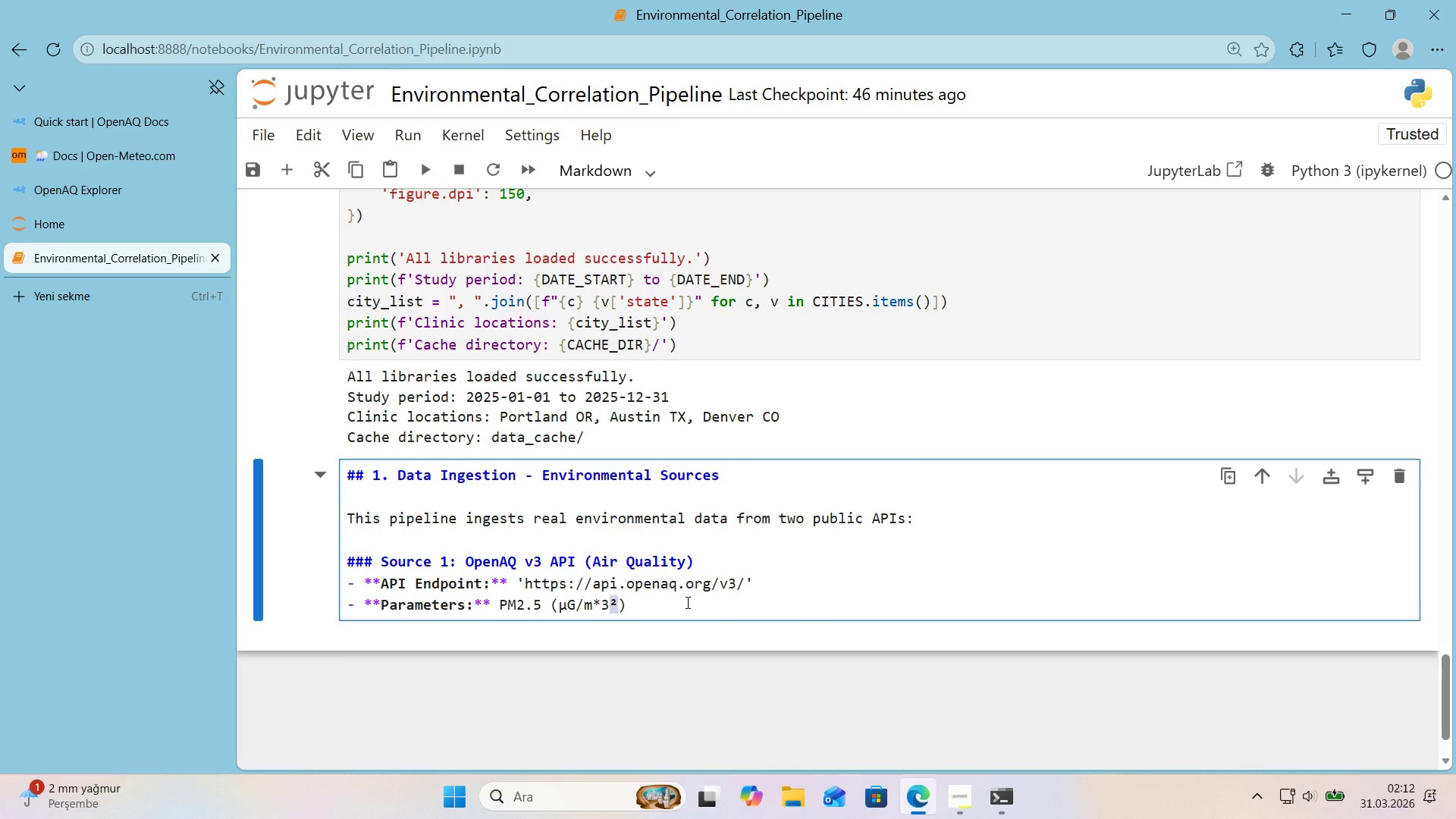 
key(3)
 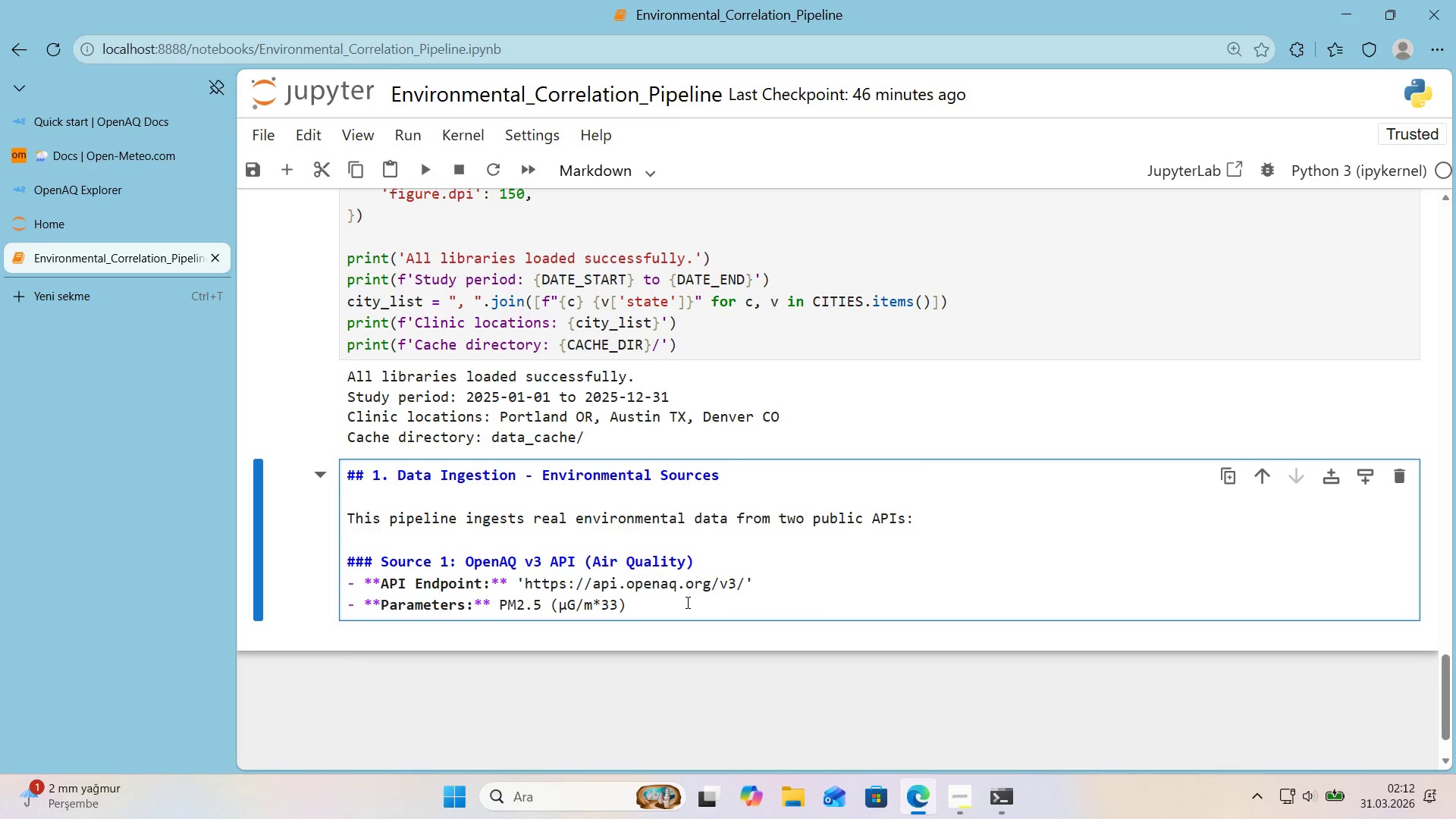 
key(Backspace)
 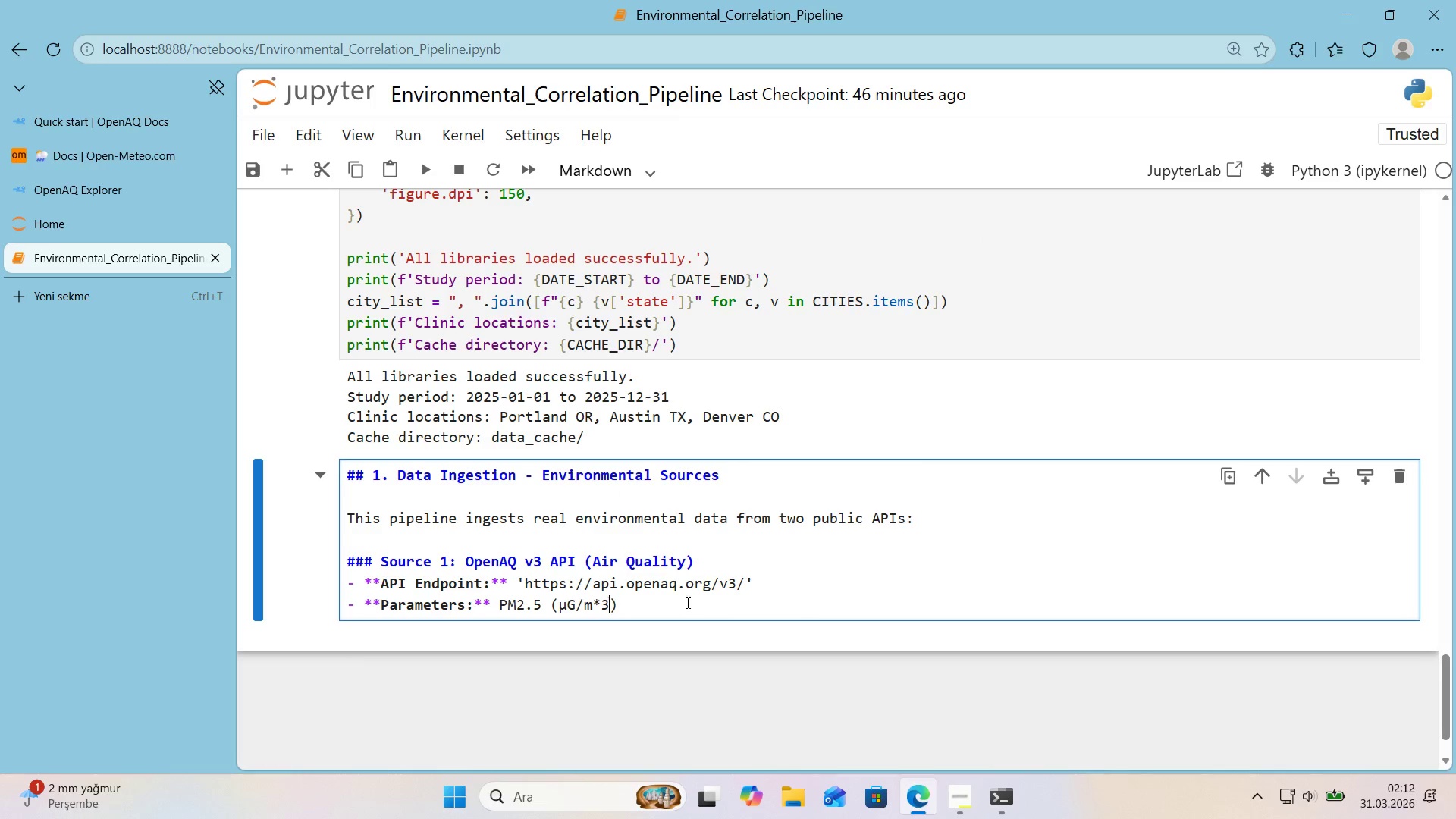 
key(Backspace)
 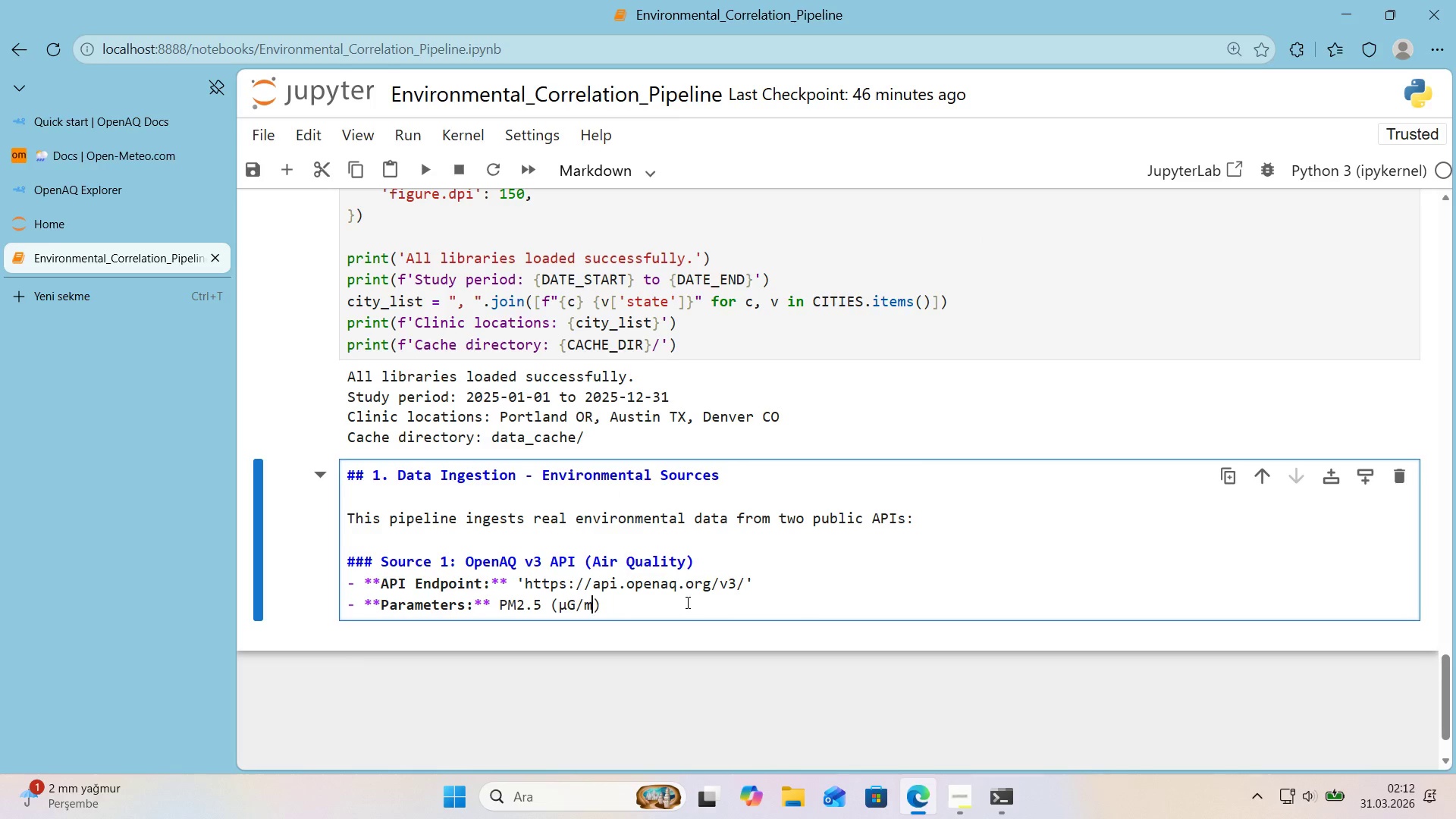 
key(Backspace)
 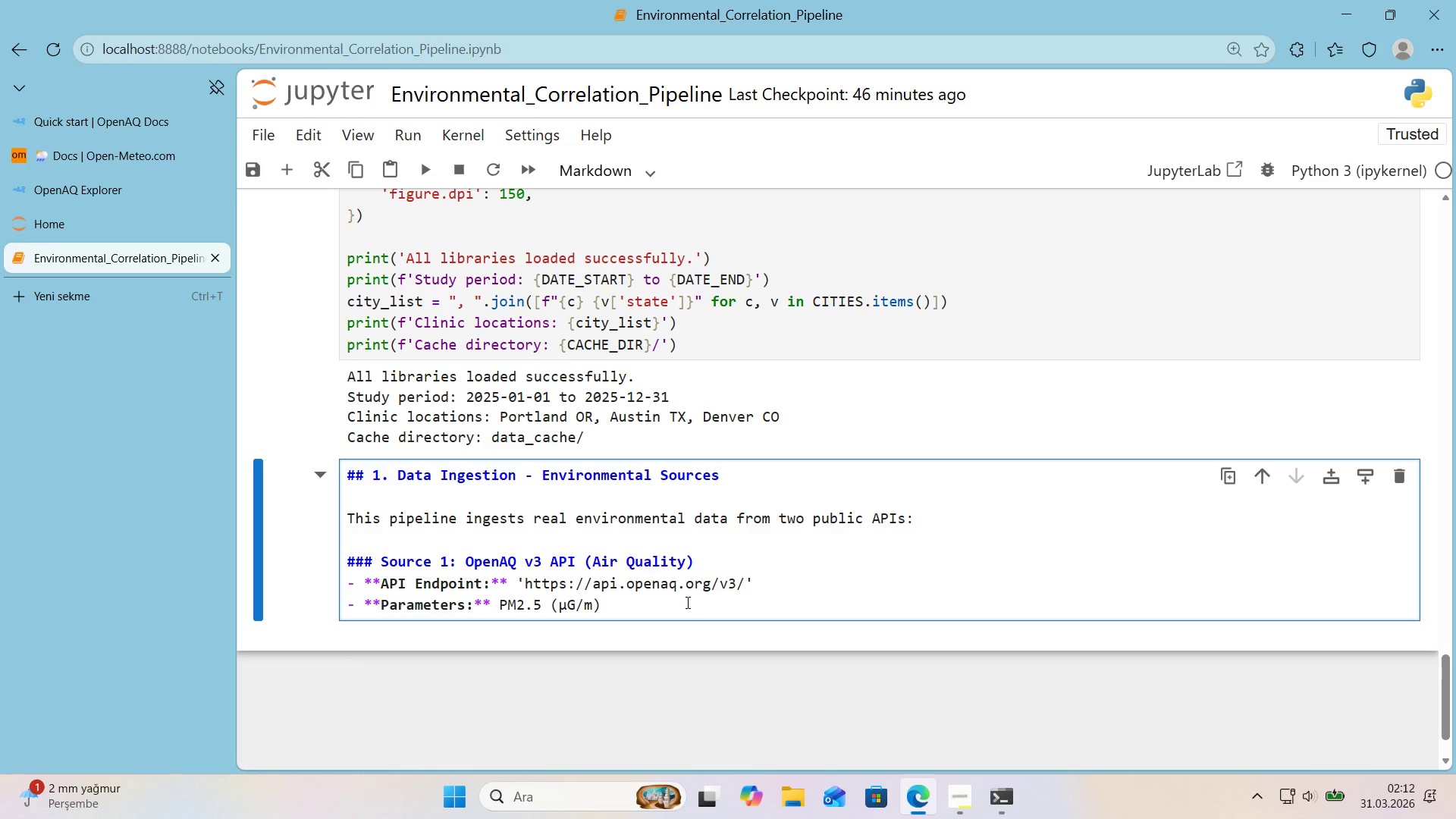 
key(Meta+Period)
 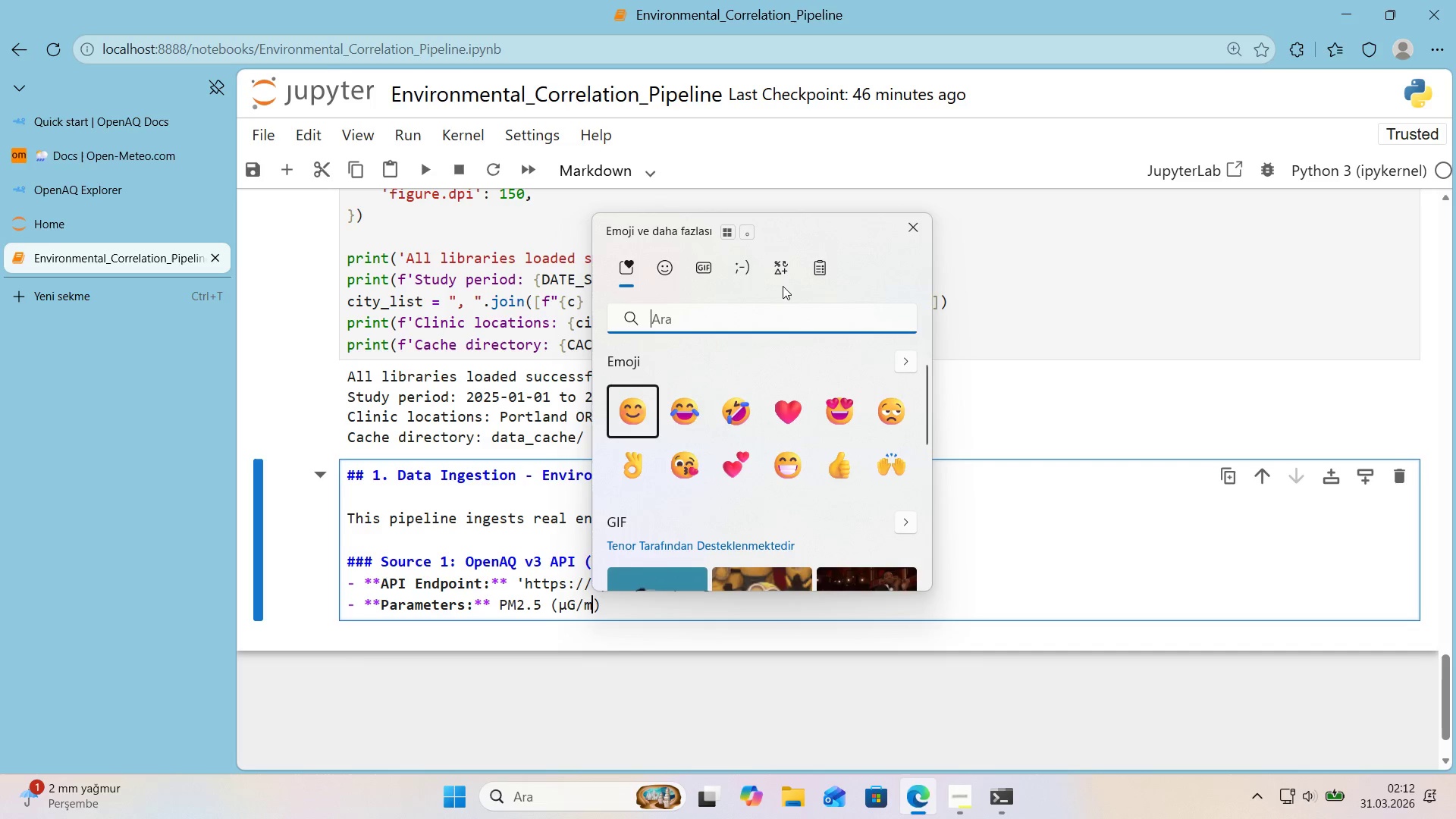 
left_click([772, 269])
 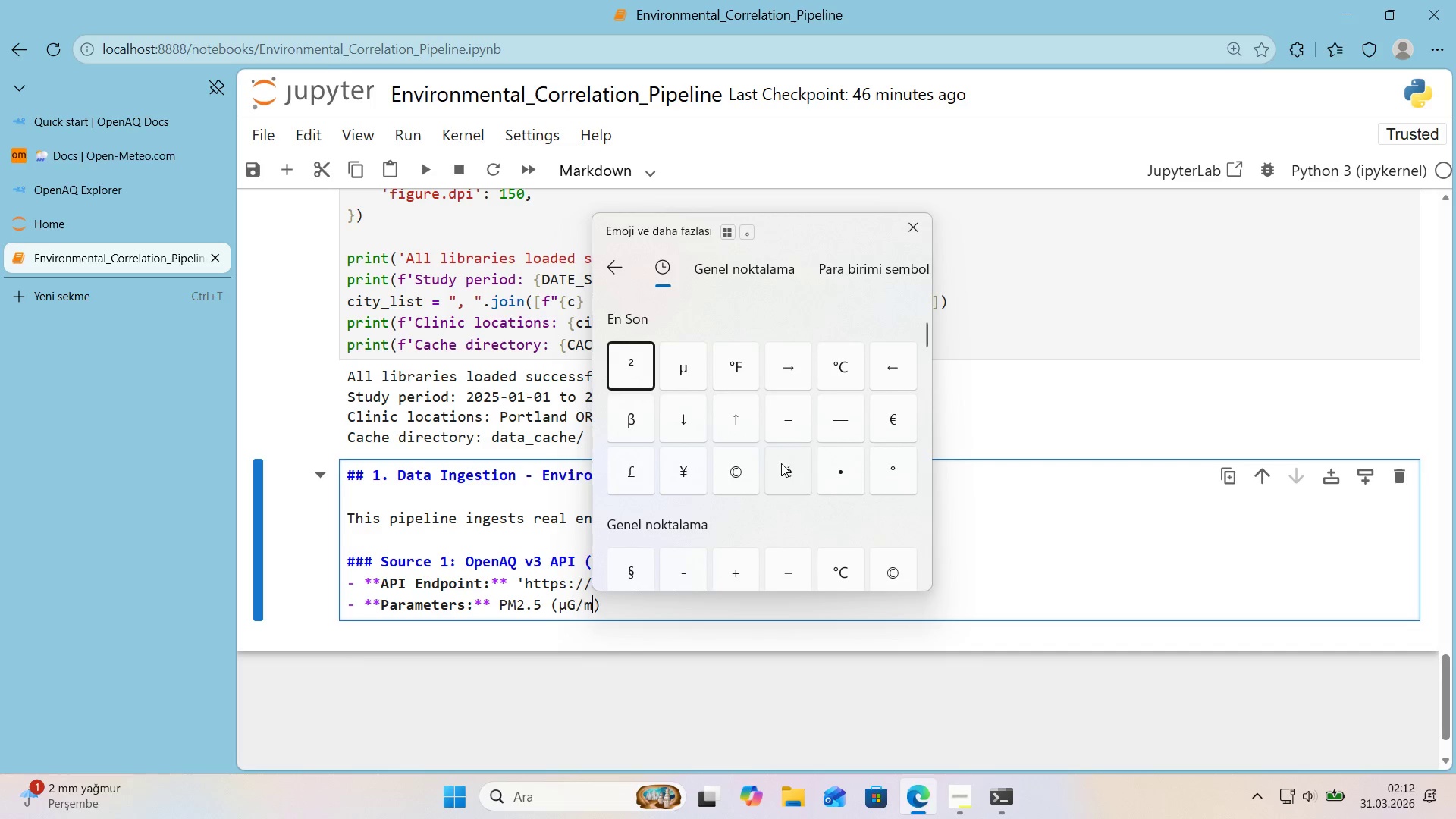 
scroll: coordinate [775, 469], scroll_direction: down, amount: 46.0
 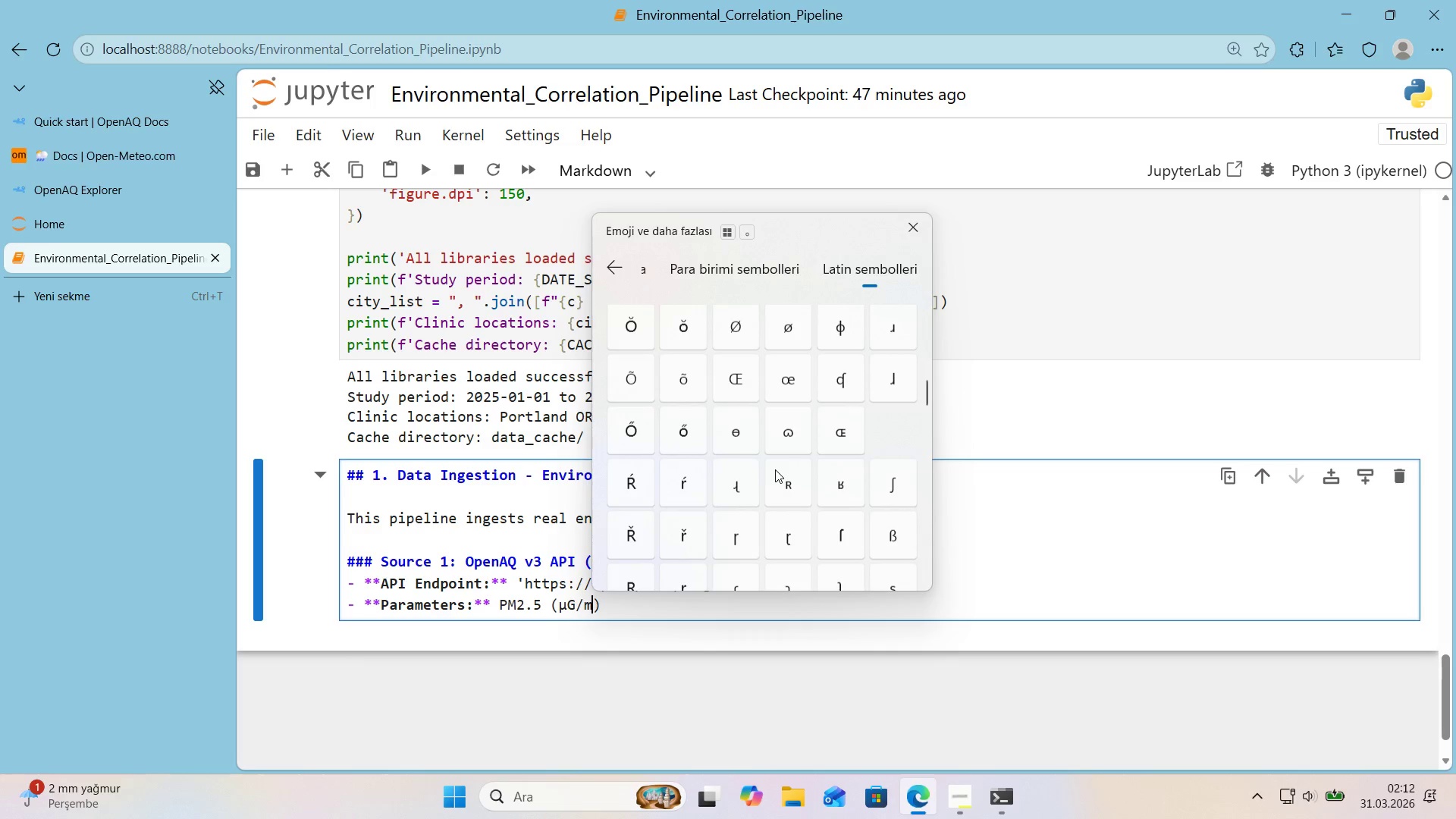 
scroll: coordinate [775, 469], scroll_direction: up, amount: 2.0
 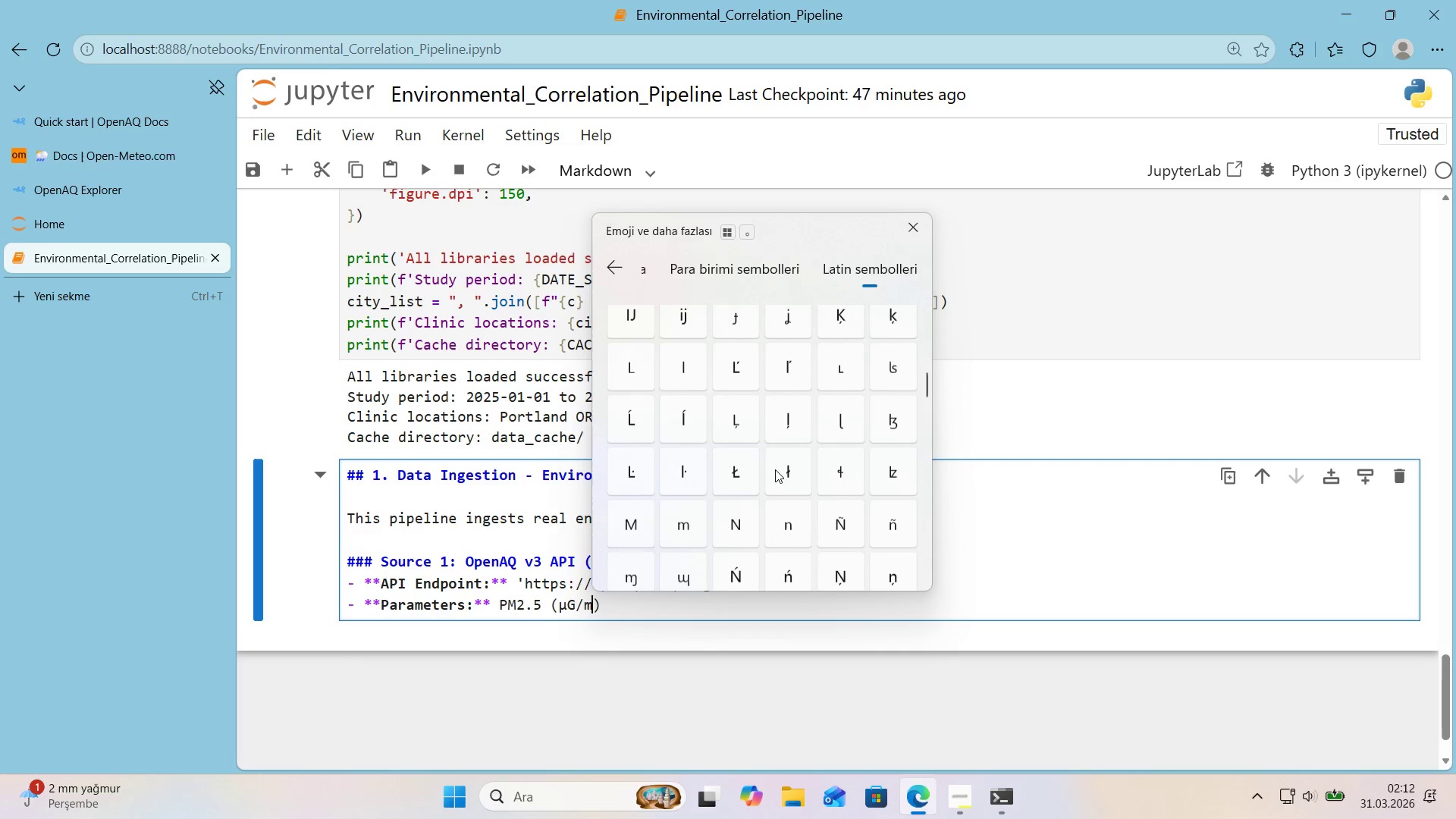 
scroll: coordinate [775, 472], scroll_direction: down, amount: 77.0
 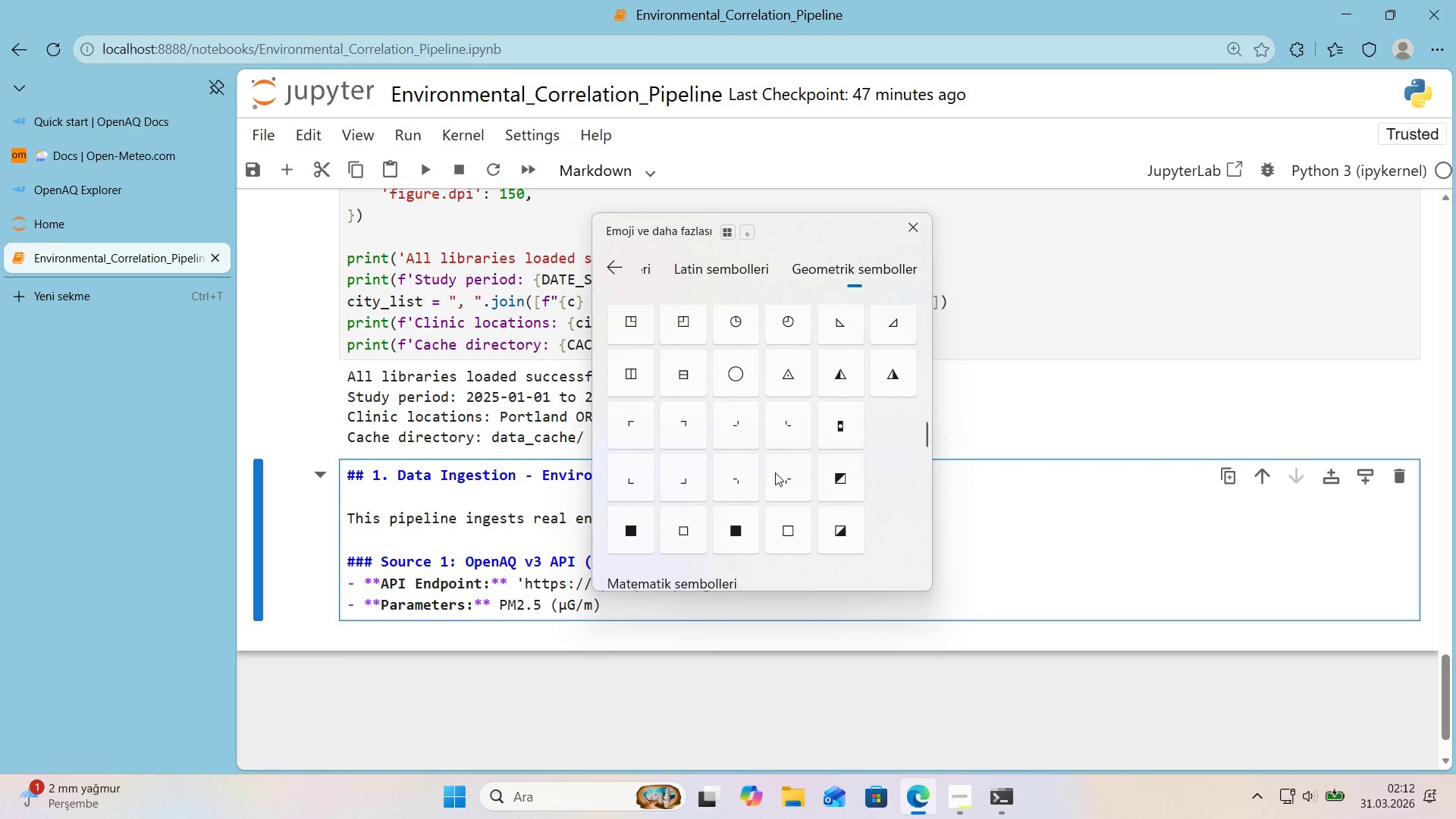 
scroll: coordinate [775, 472], scroll_direction: up, amount: 5.0
 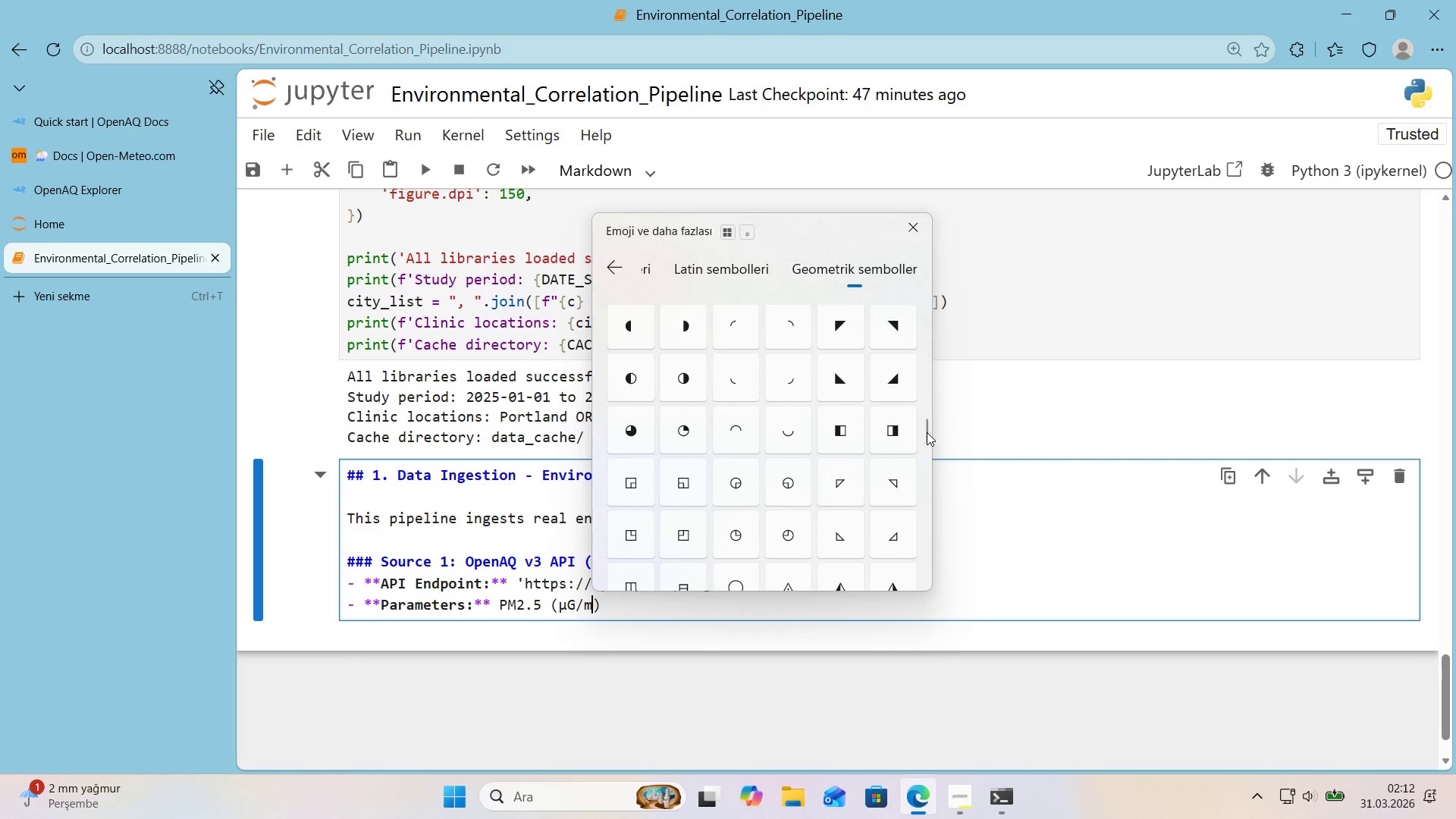 
left_click_drag(start_coordinate=[927, 432], to_coordinate=[928, 444])
 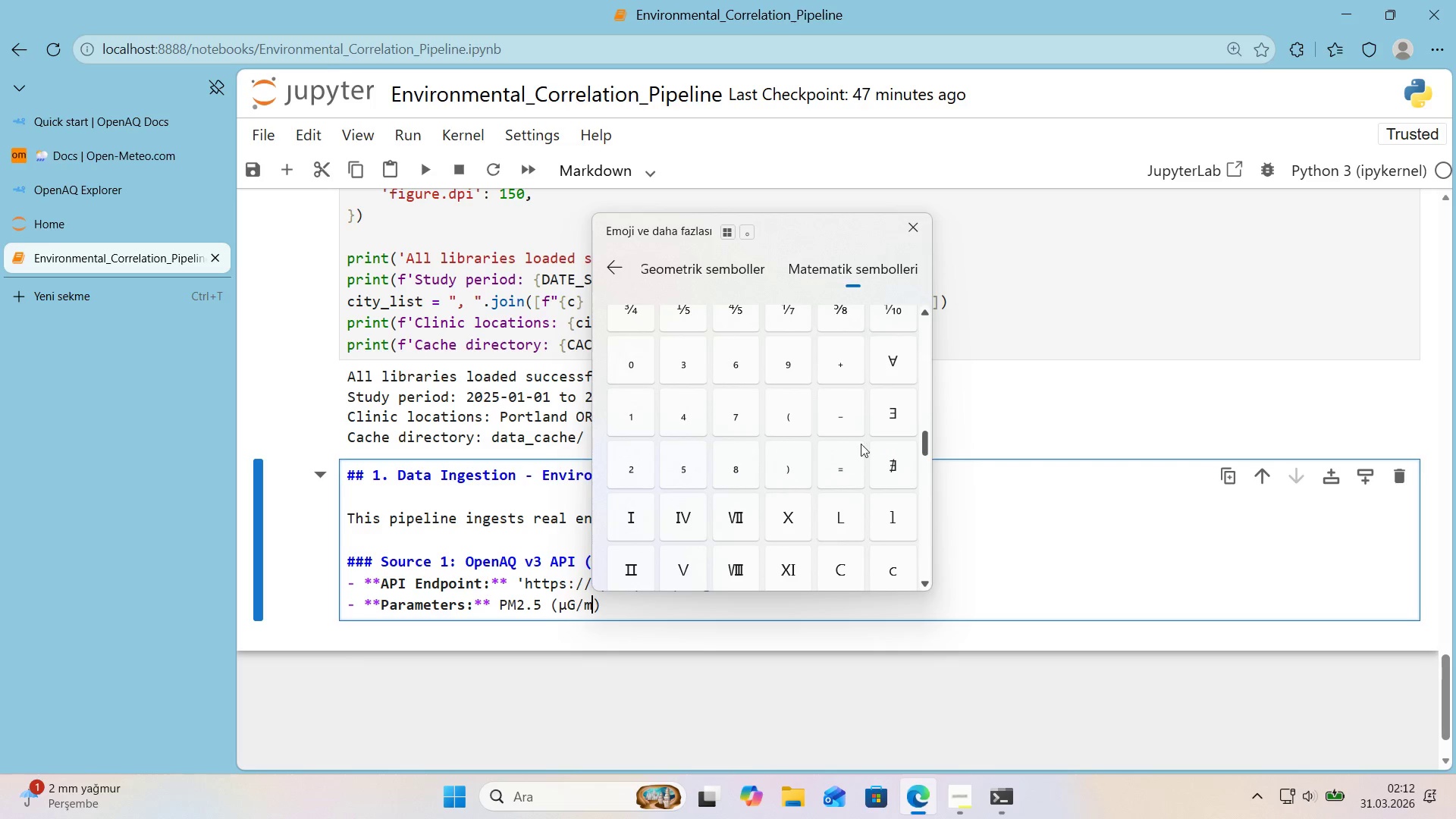 
scroll: coordinate [860, 444], scroll_direction: up, amount: 9.0
 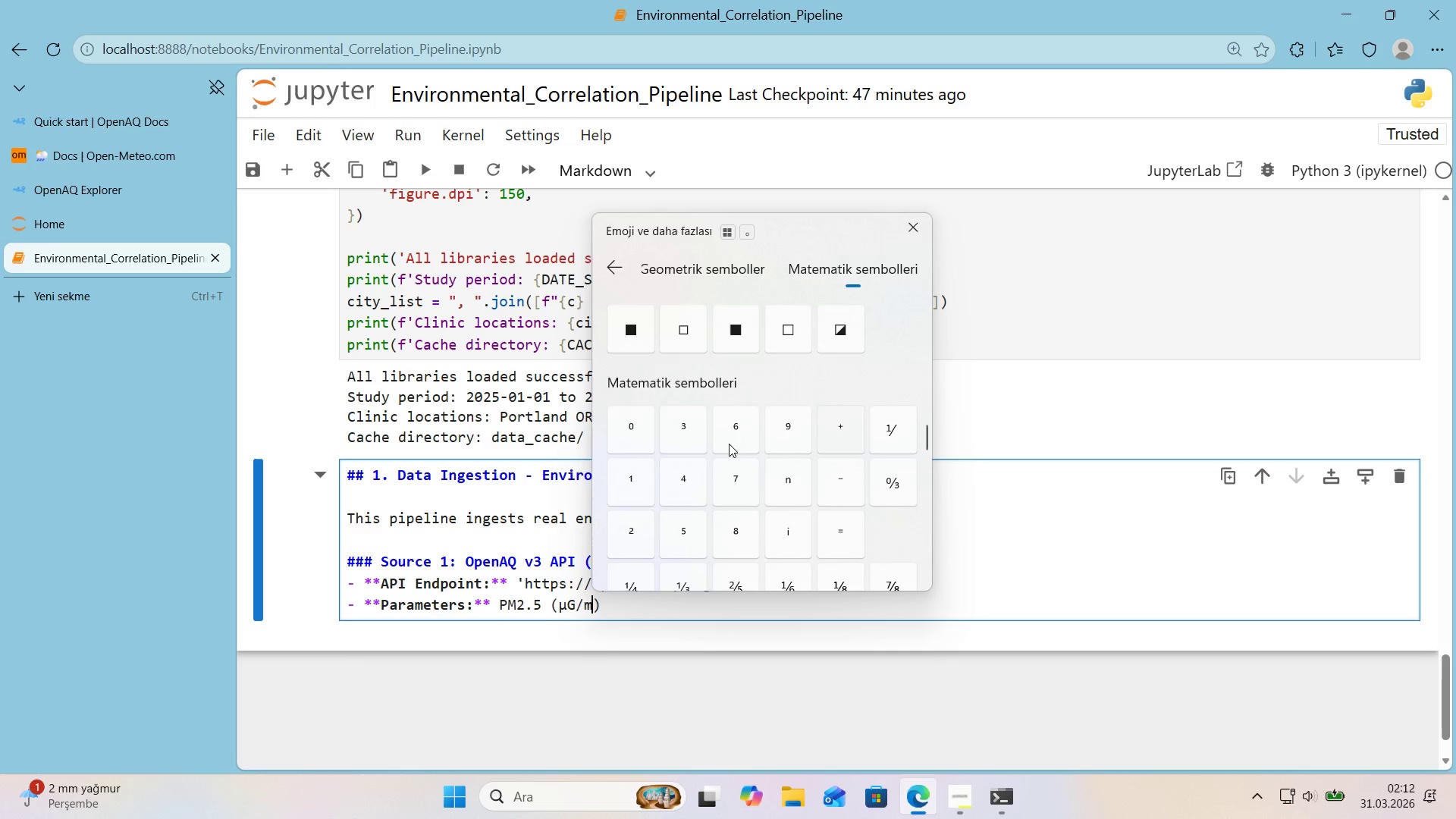 
left_click([686, 437])
 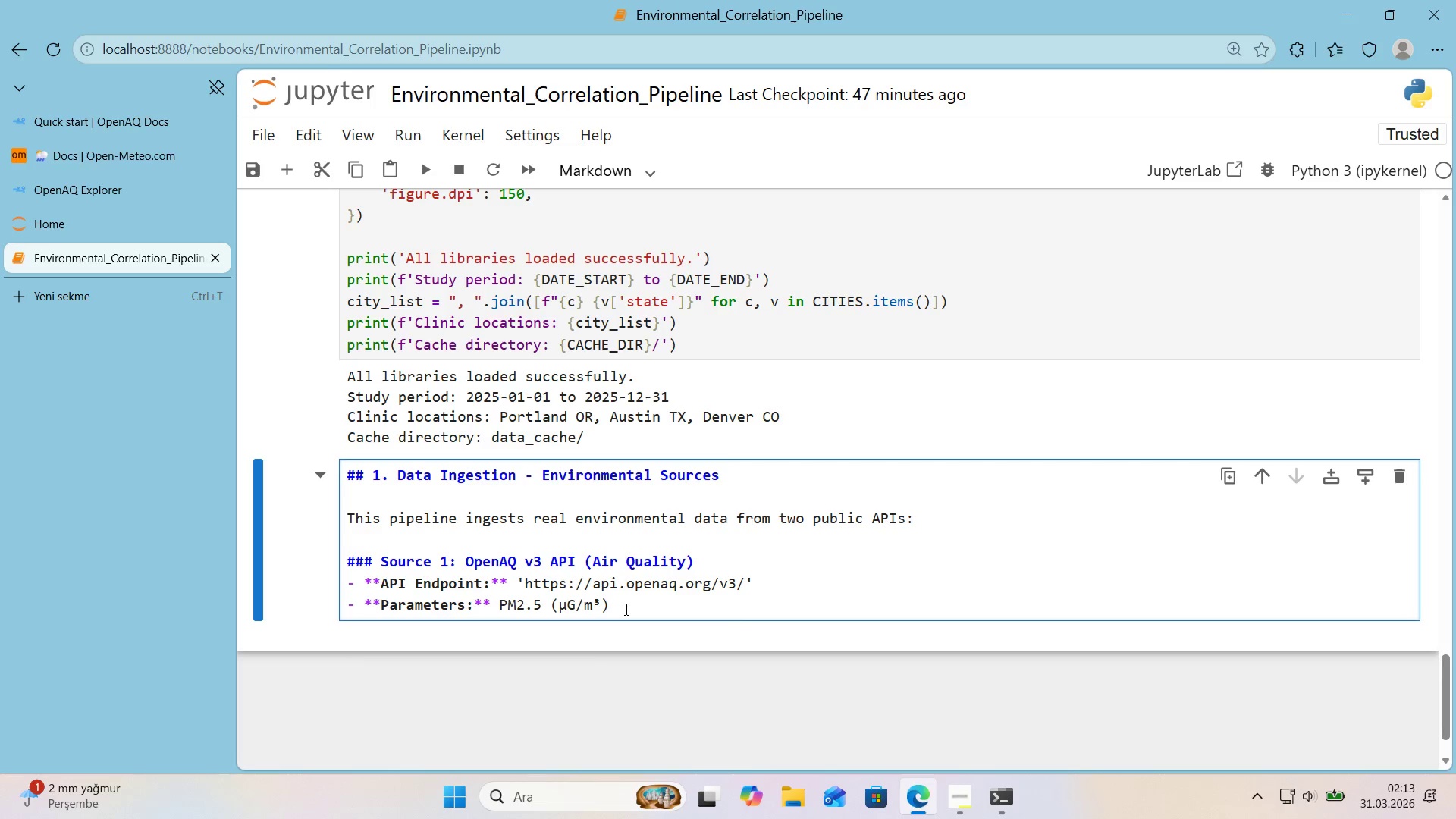 
left_click([629, 606])
 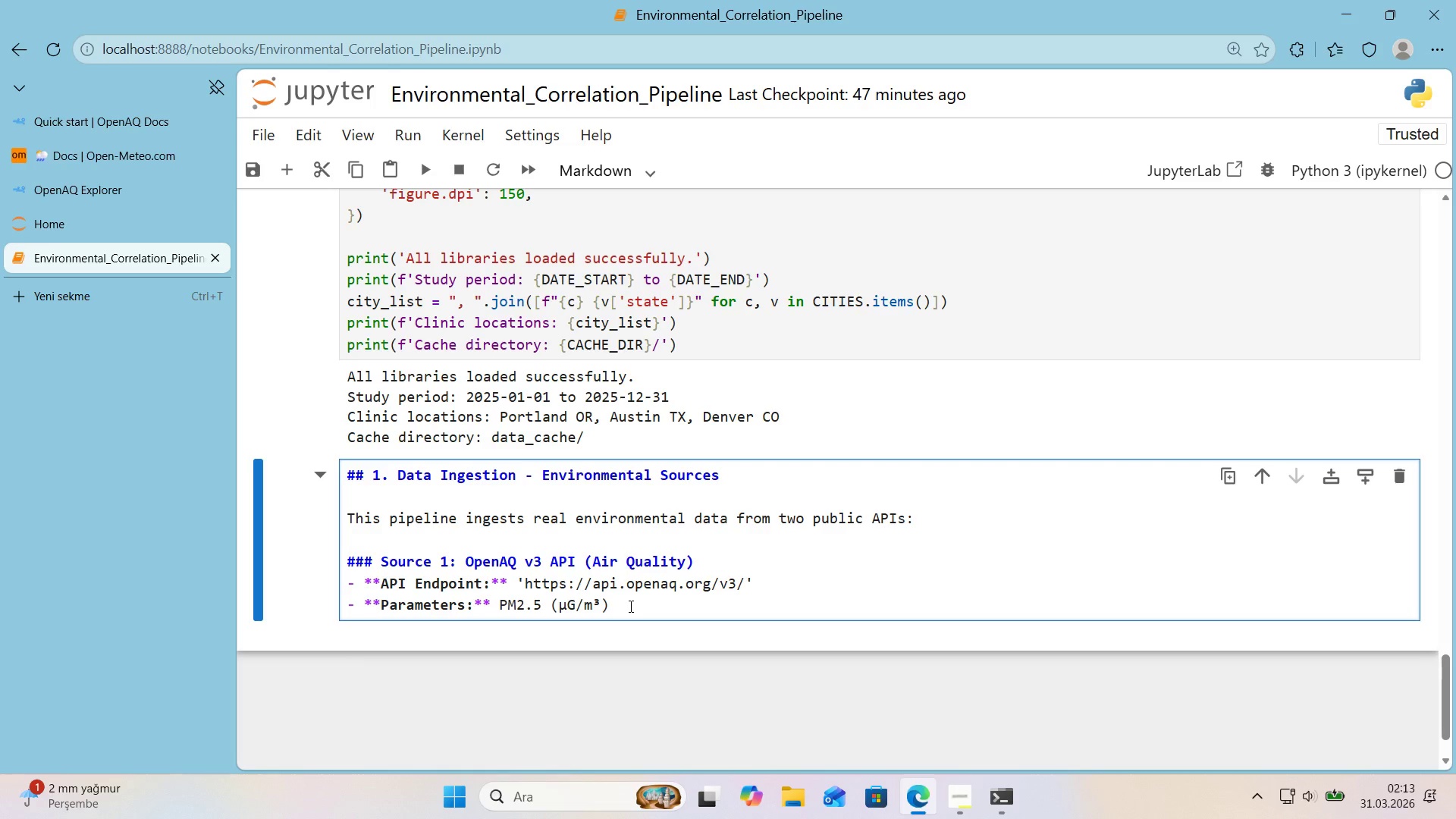 
type( and  Ozone / 03 *()
 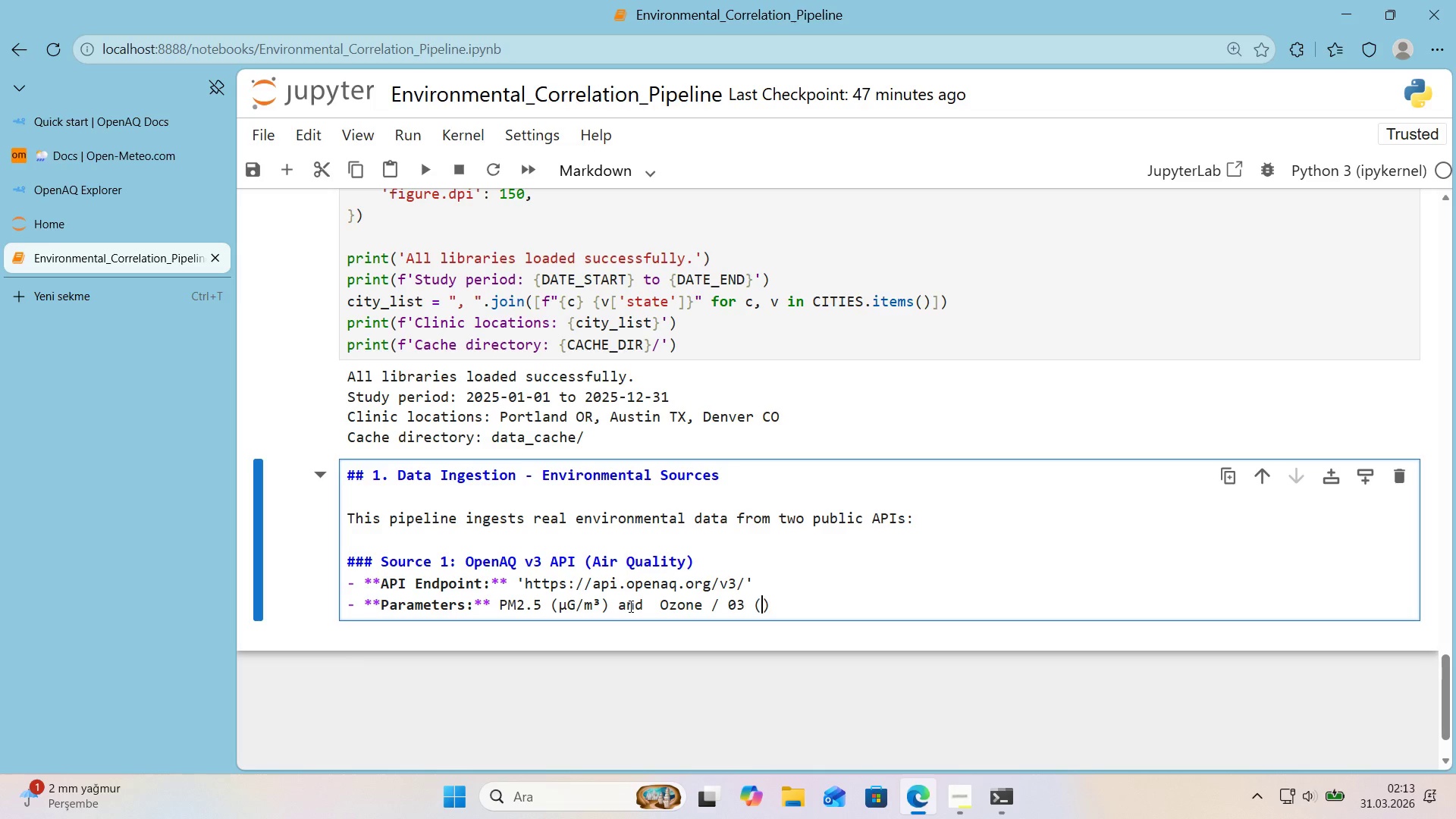 
 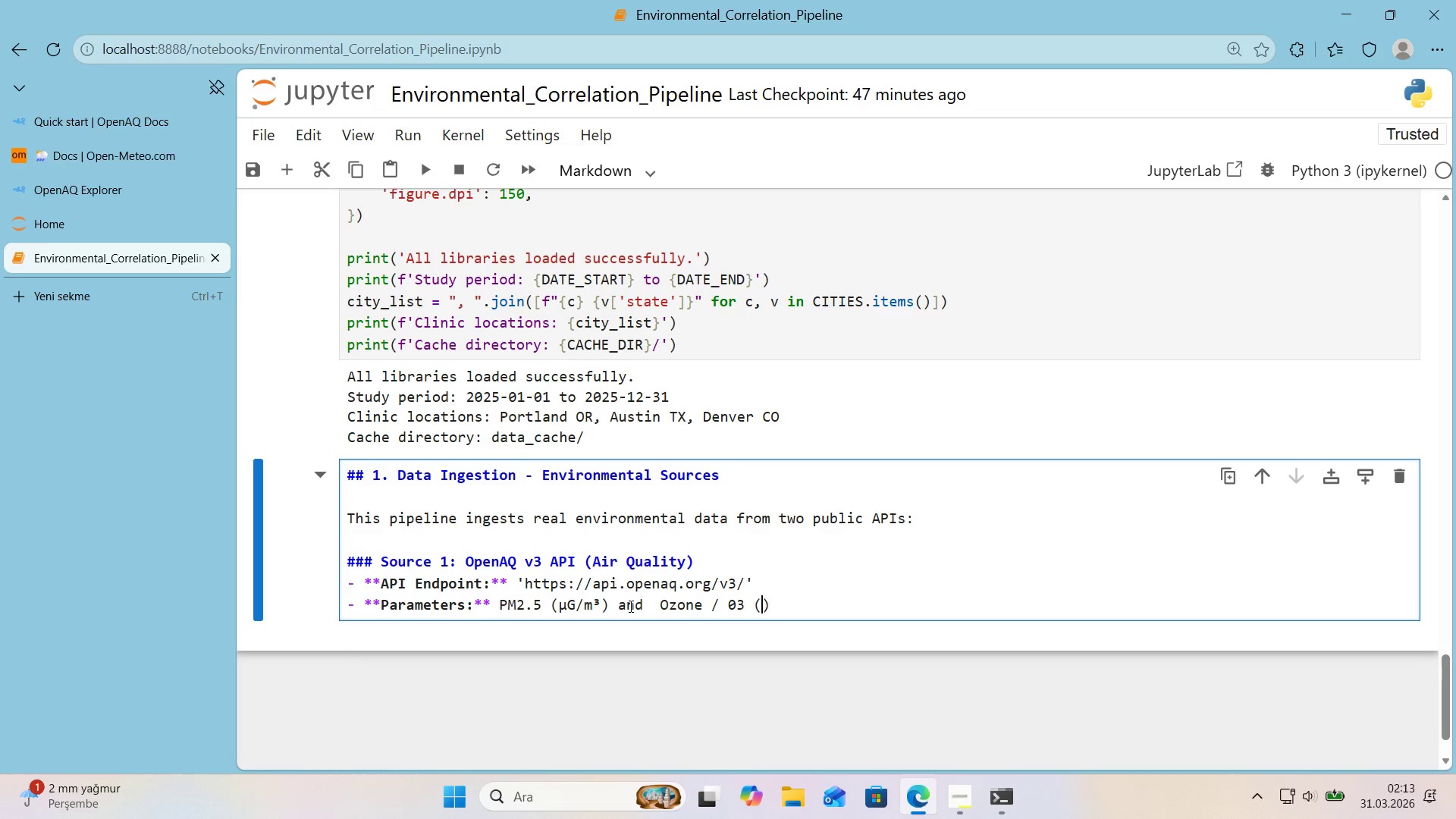 
key(ArrowLeft)
 